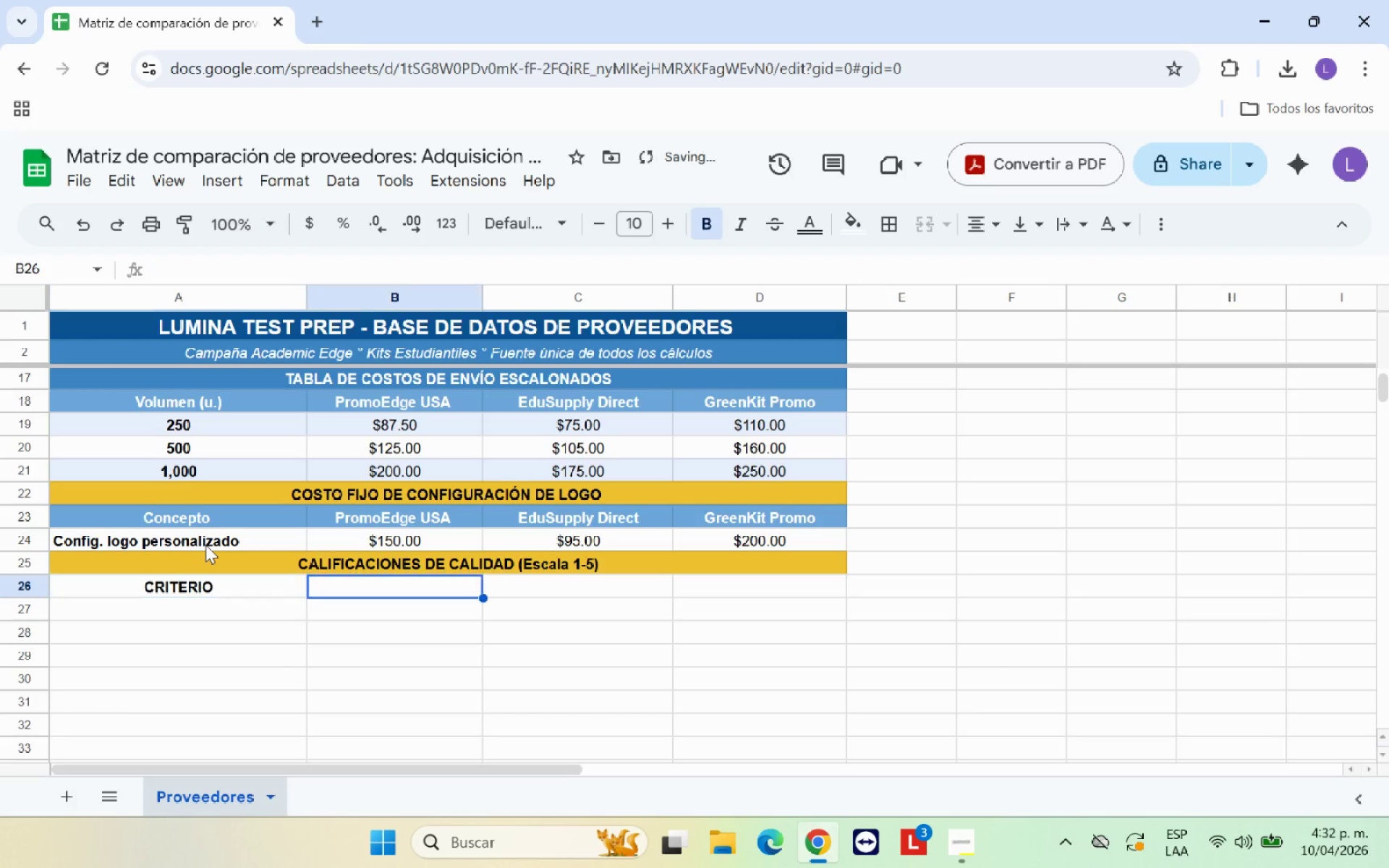 
key(ArrowRight)
 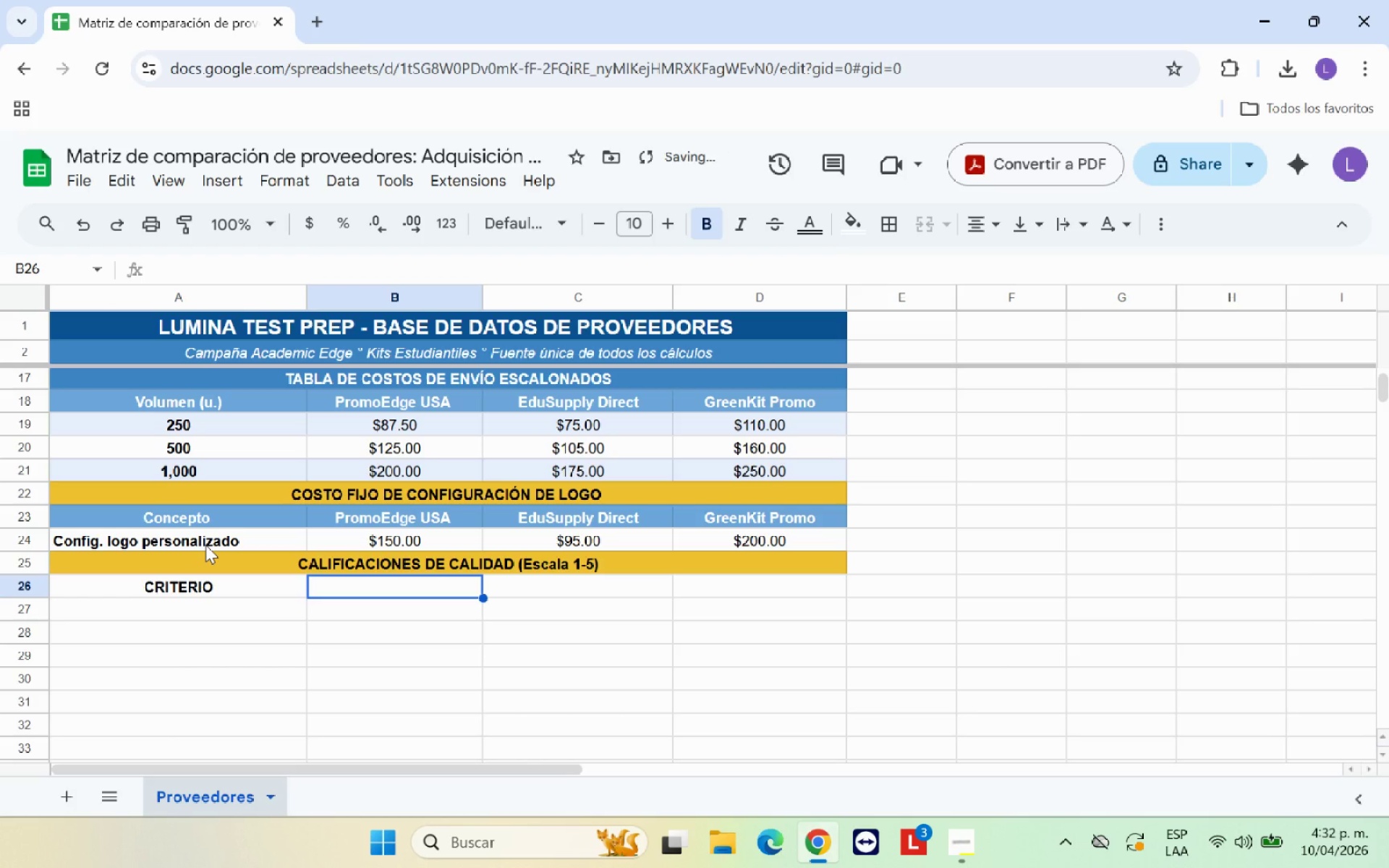 
key(CapsLock)
 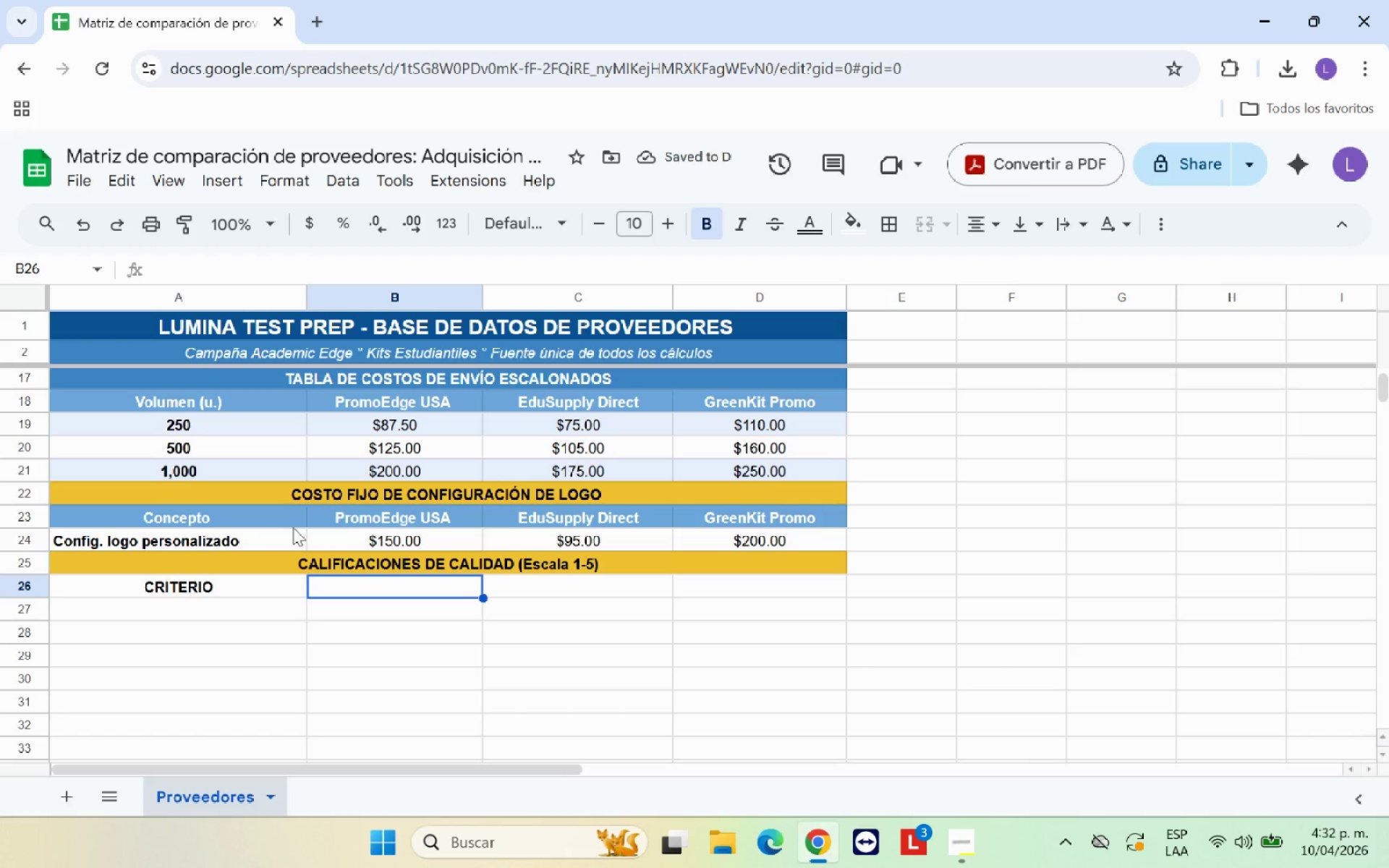 
left_click_drag(start_coordinate=[360, 514], to_coordinate=[753, 526])
 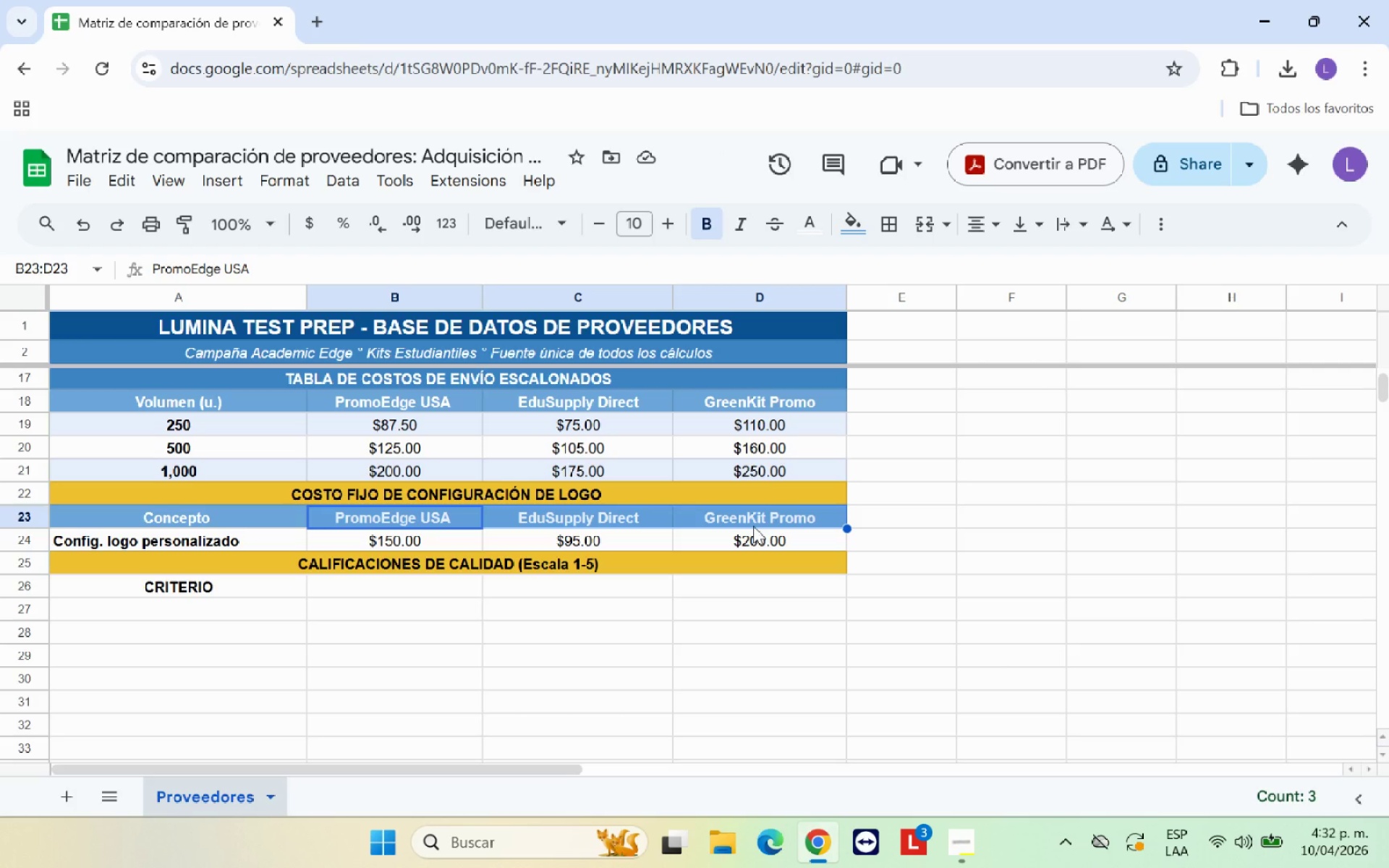 
key(Control+C)
 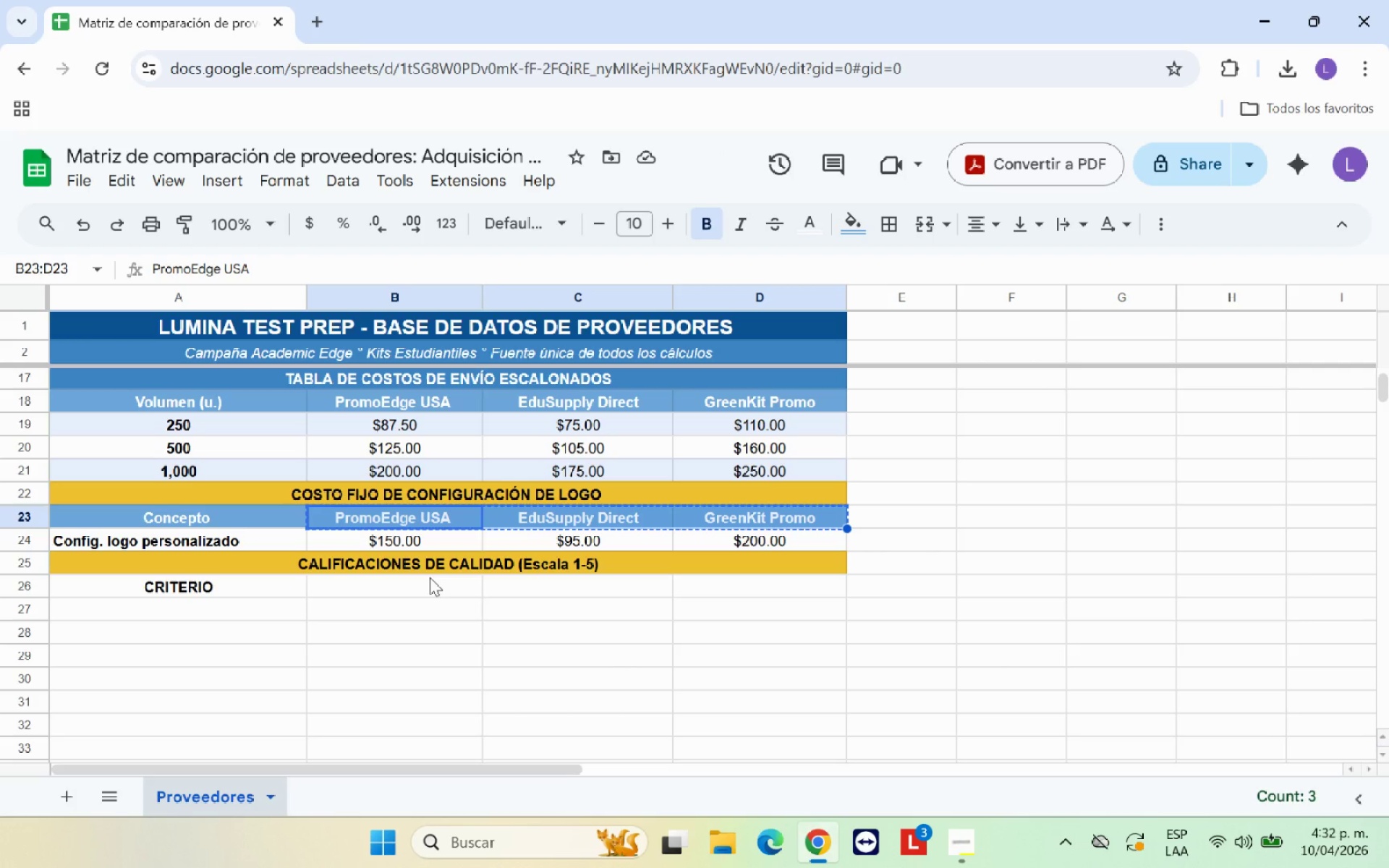 
left_click([435, 584])
 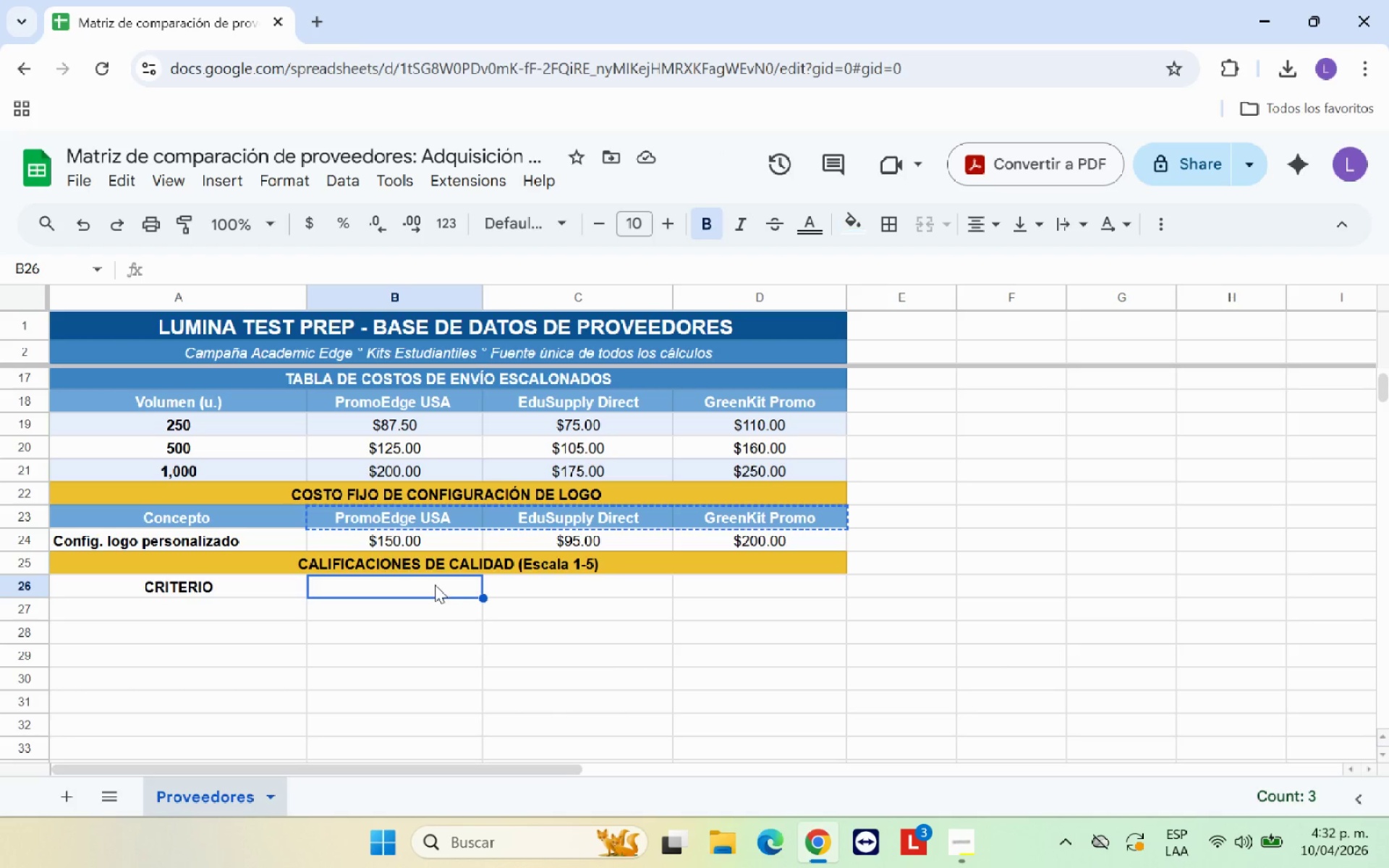 
key(Control+V)
 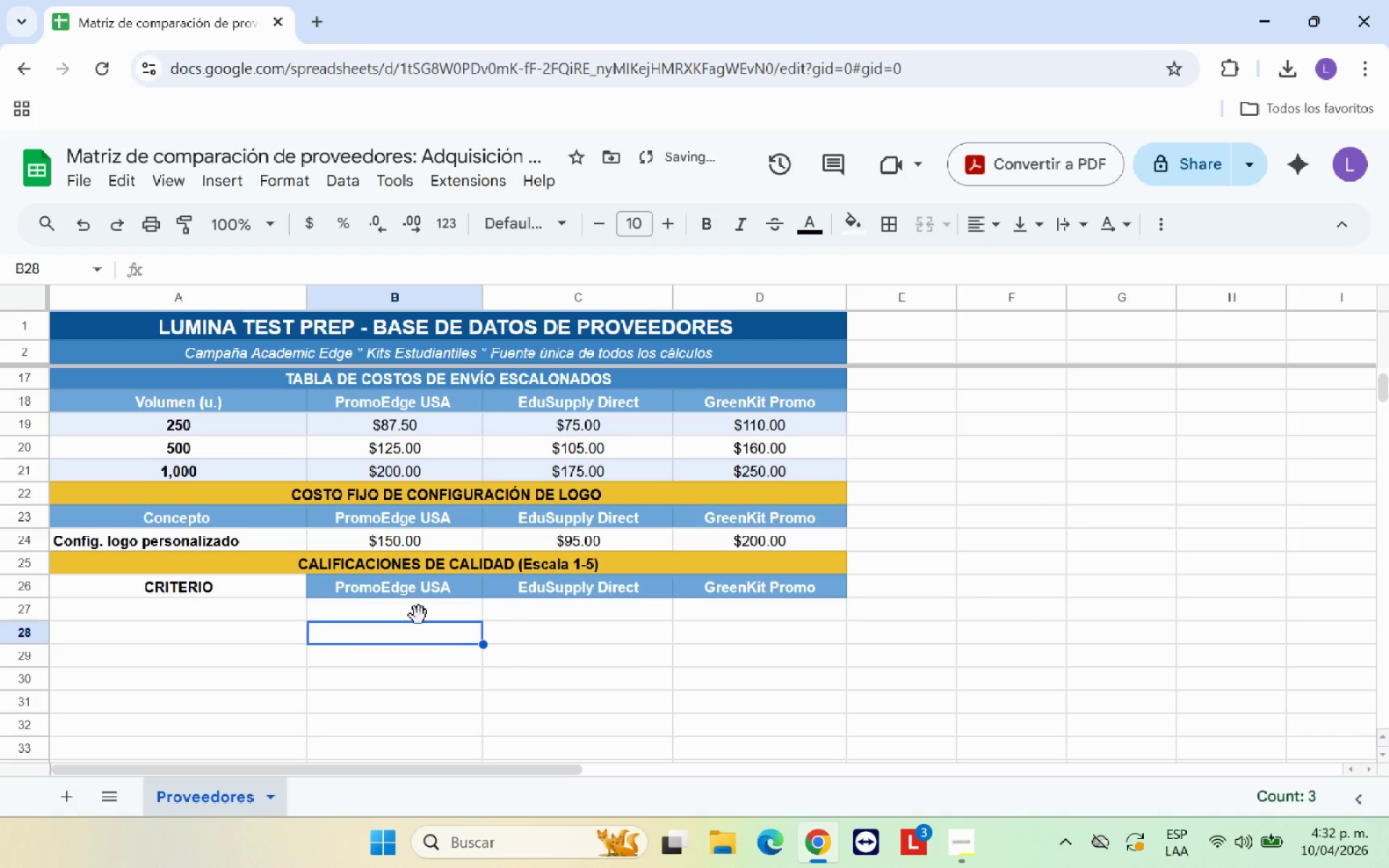 
double_click([404, 592])
 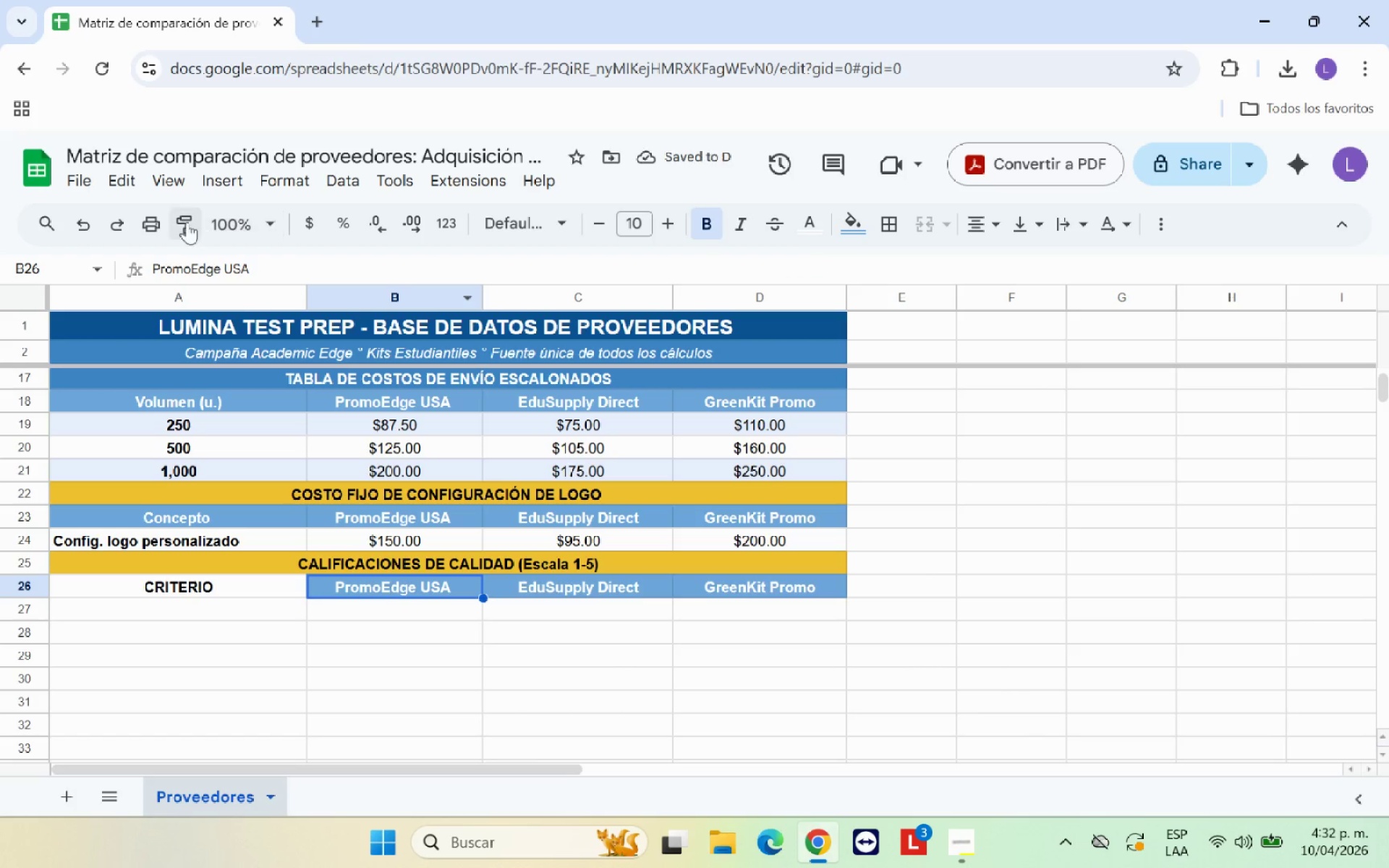 
left_click([182, 233])
 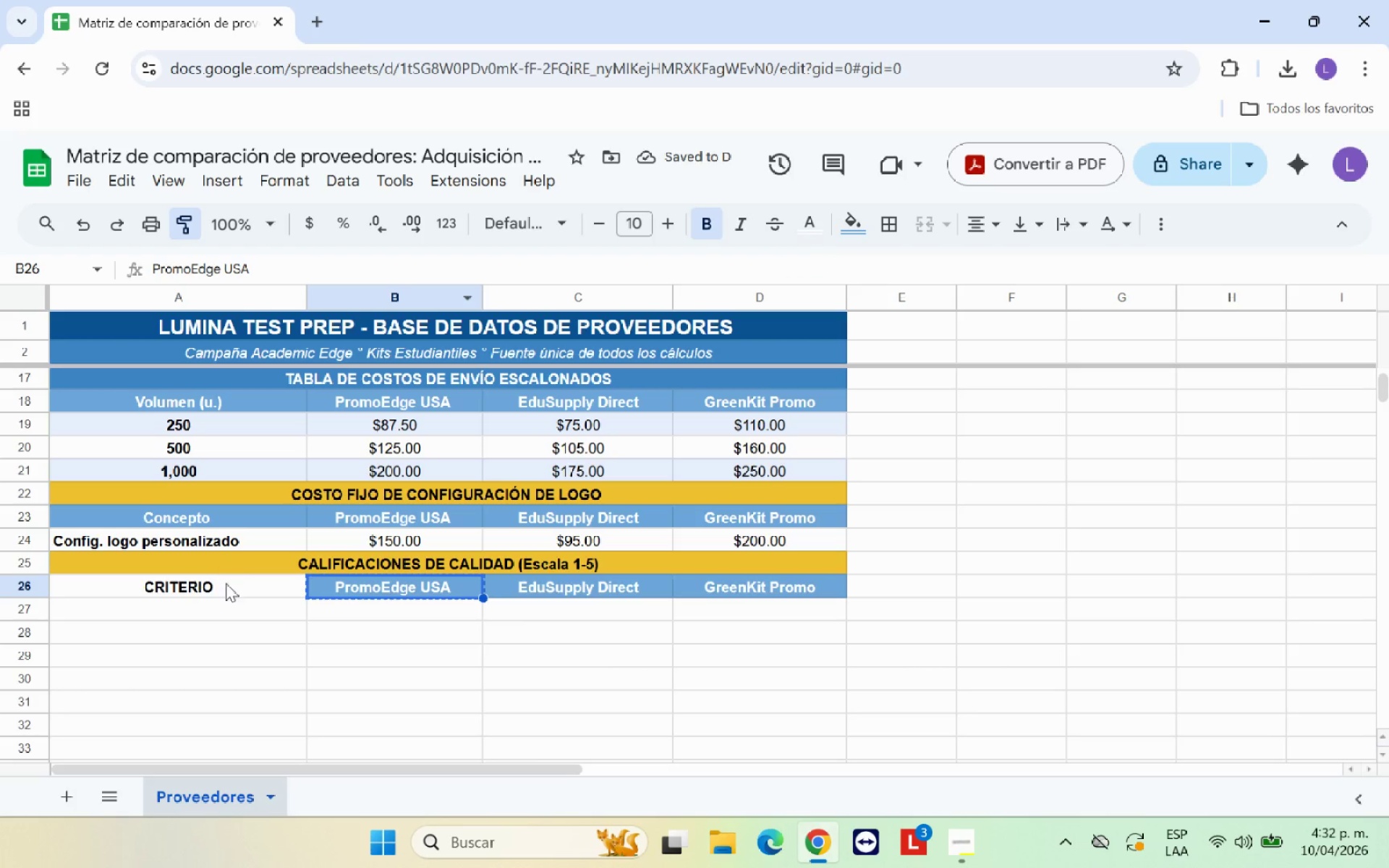 
left_click([226, 585])
 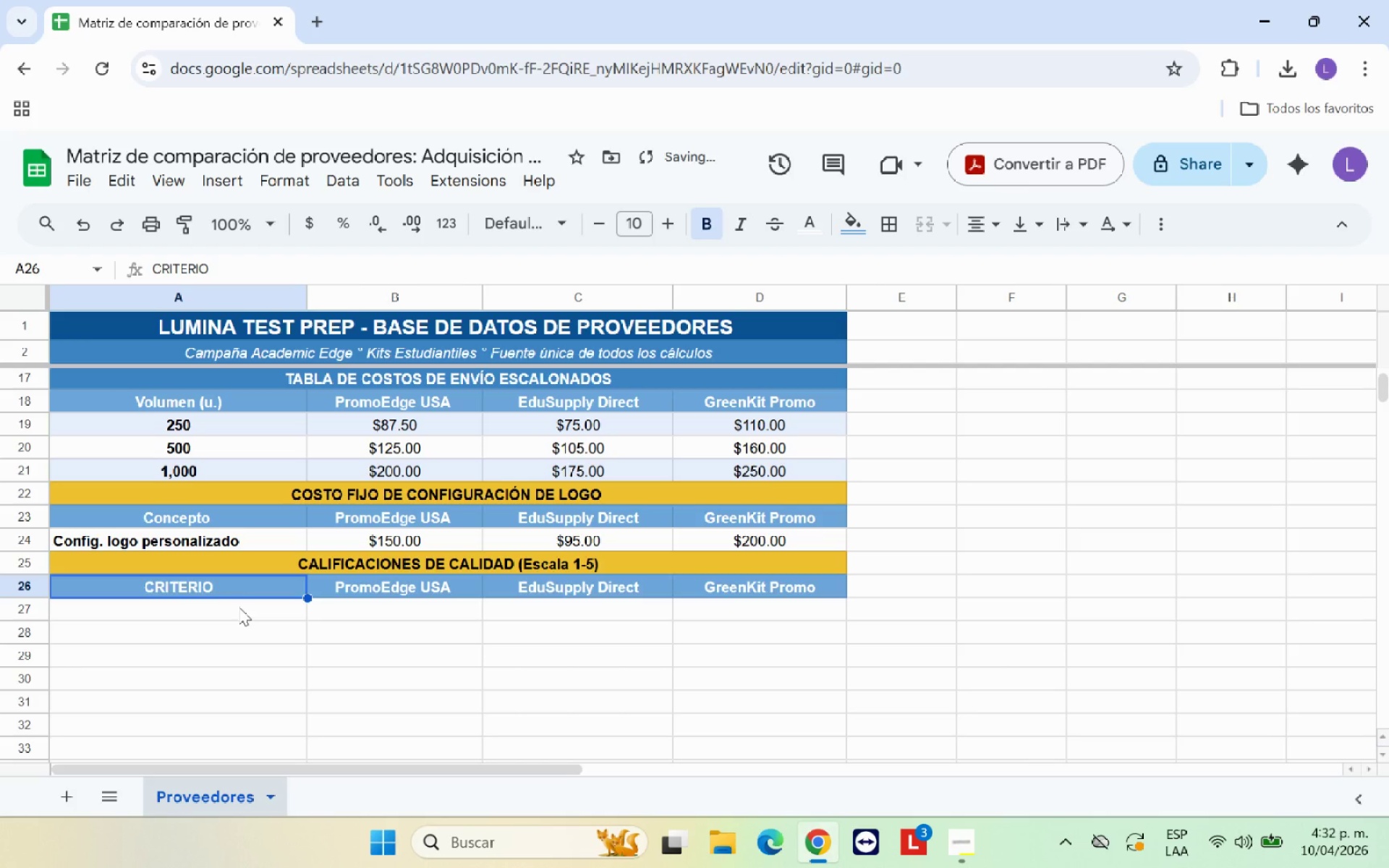 
left_click([239, 607])
 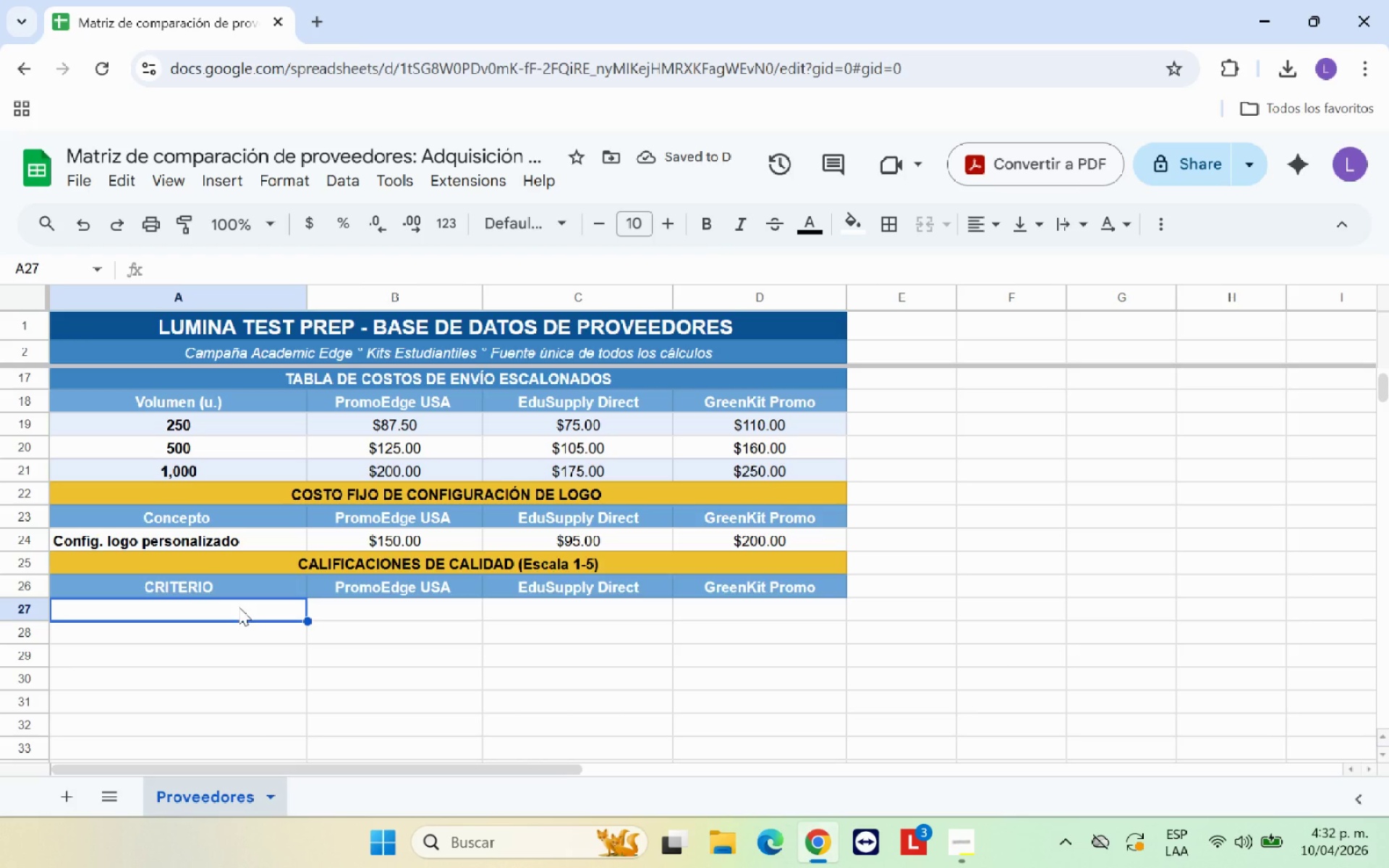 
type(Calidad del producto)
 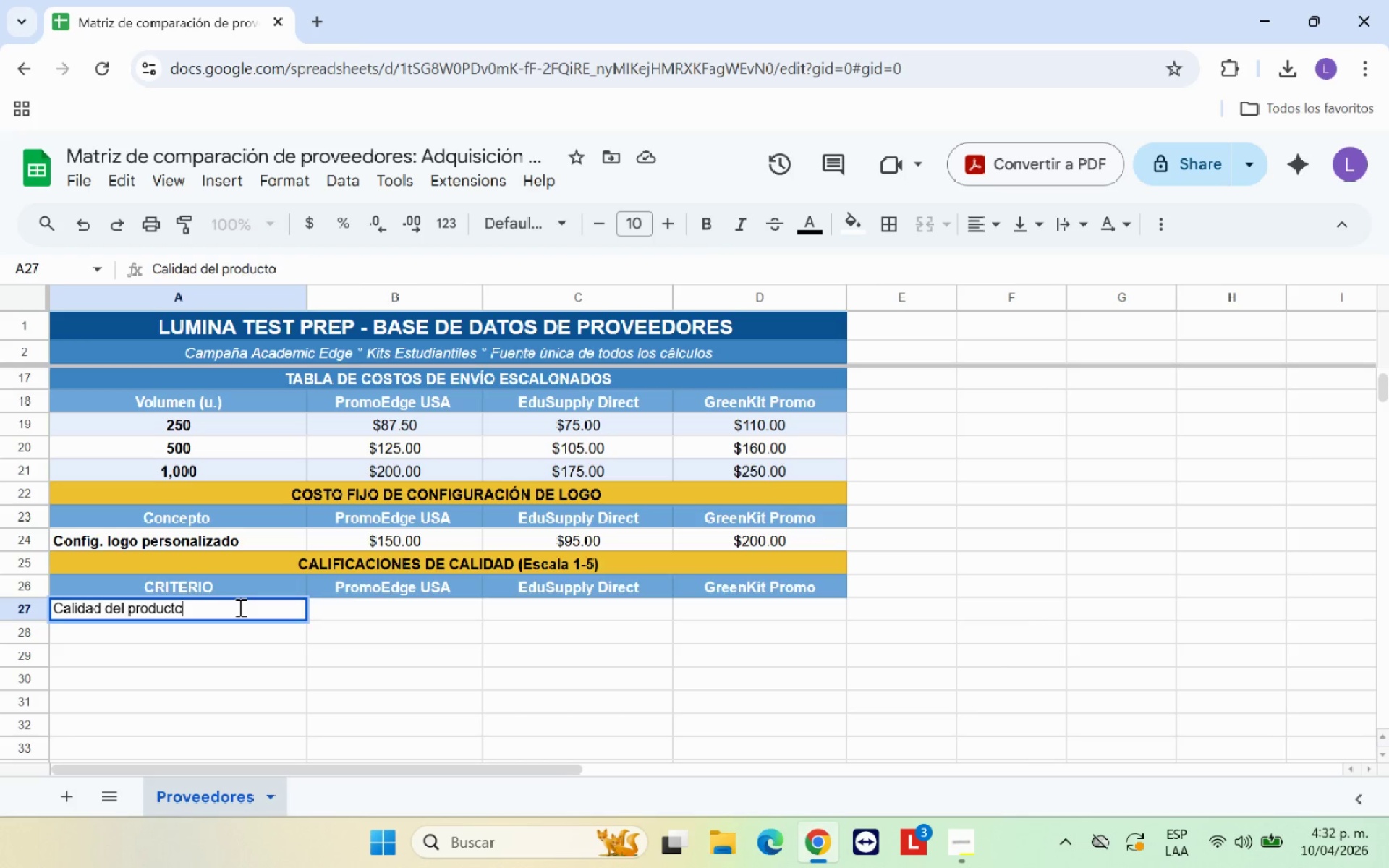 
key(Enter)
 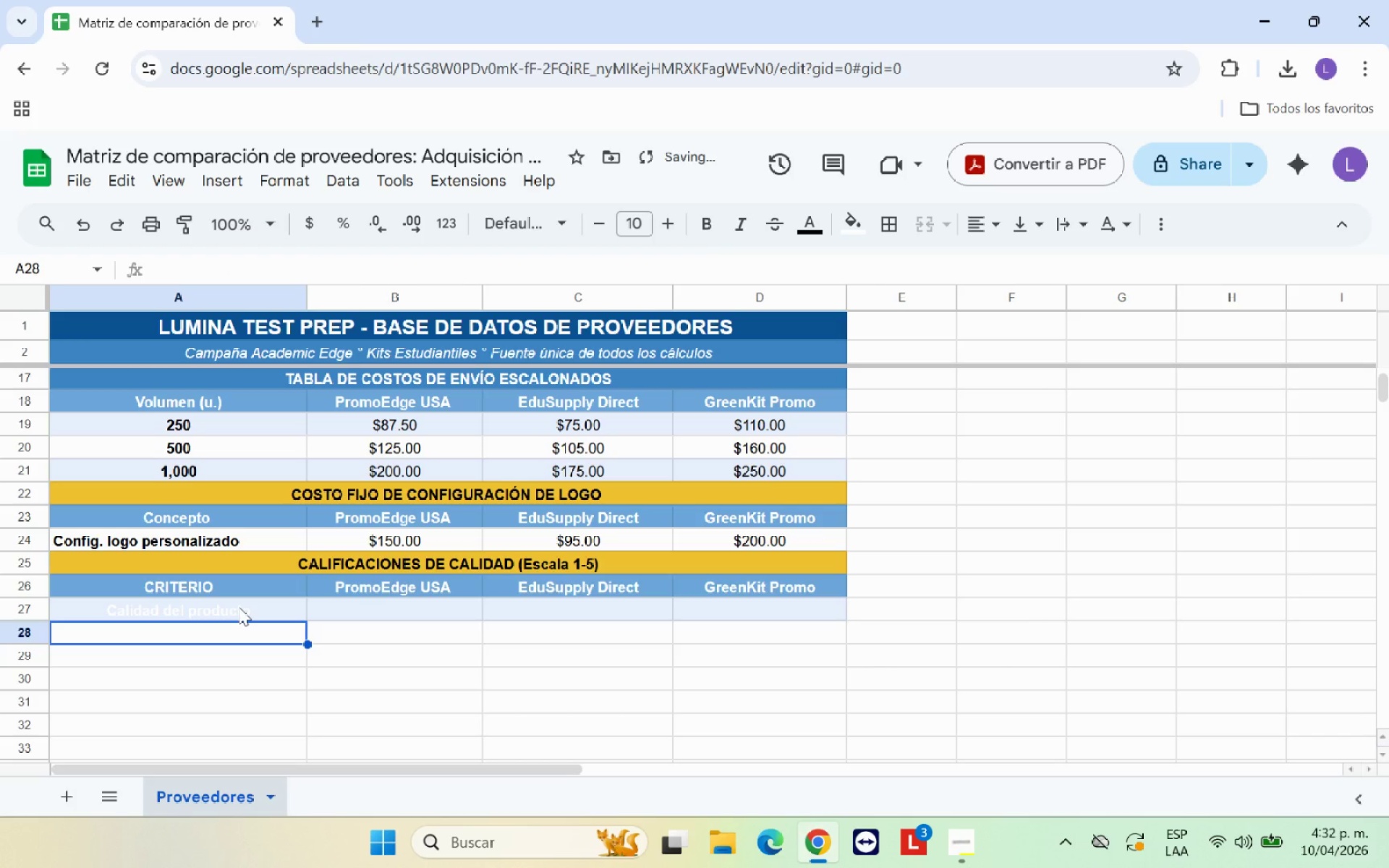 
left_click([239, 607])
 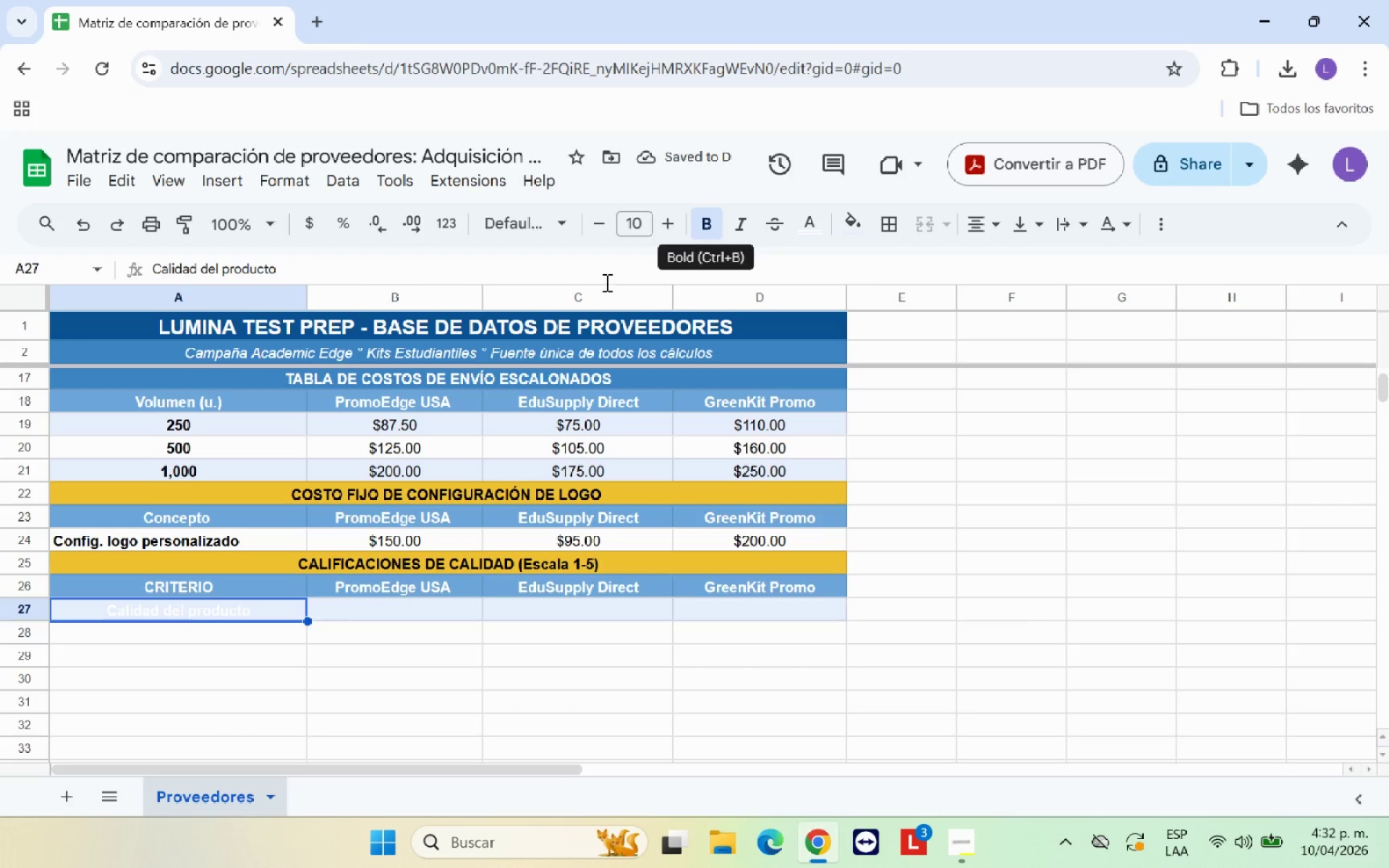 
left_click_drag(start_coordinate=[268, 612], to_coordinate=[693, 608])
 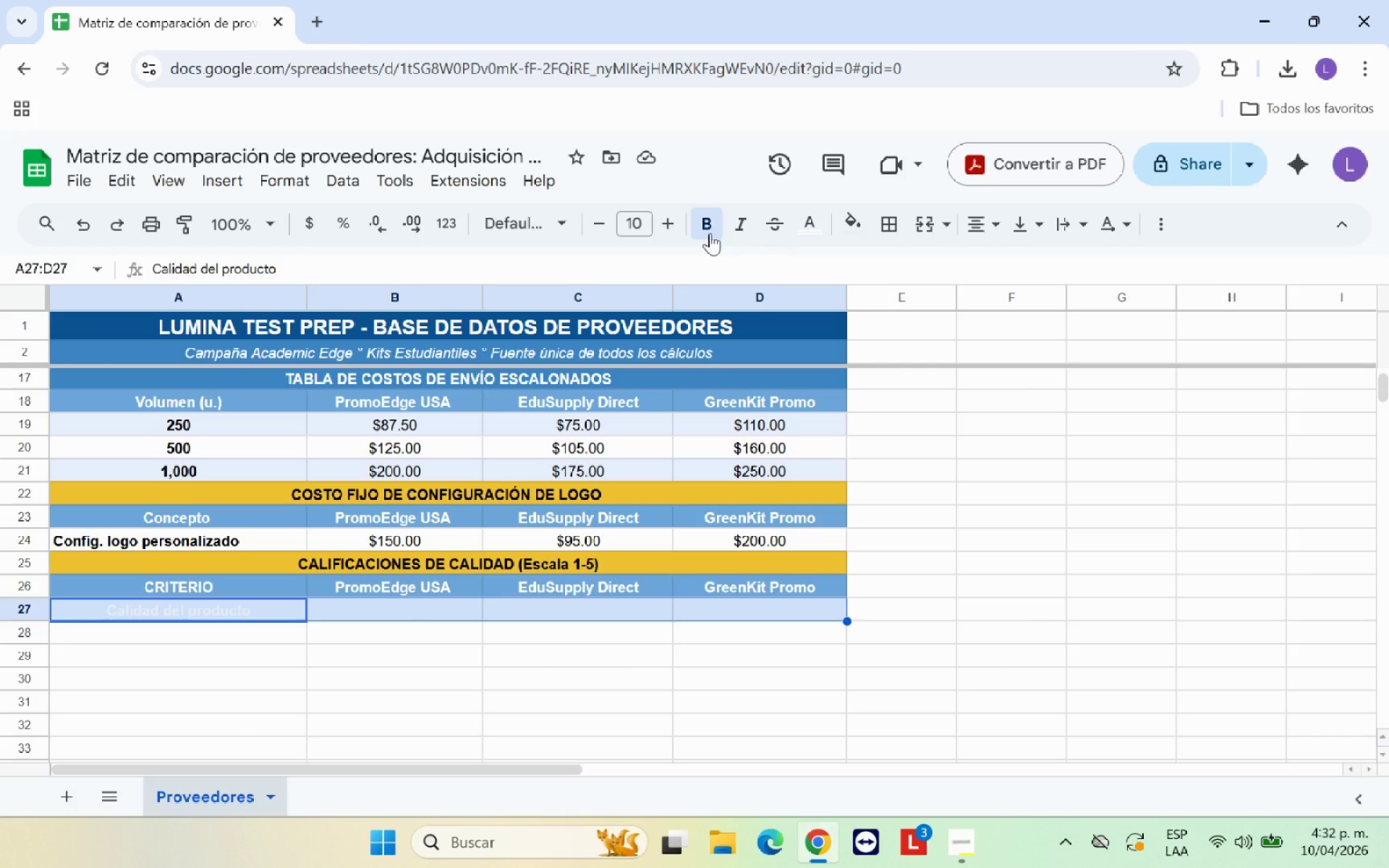 
left_click([710, 233])
 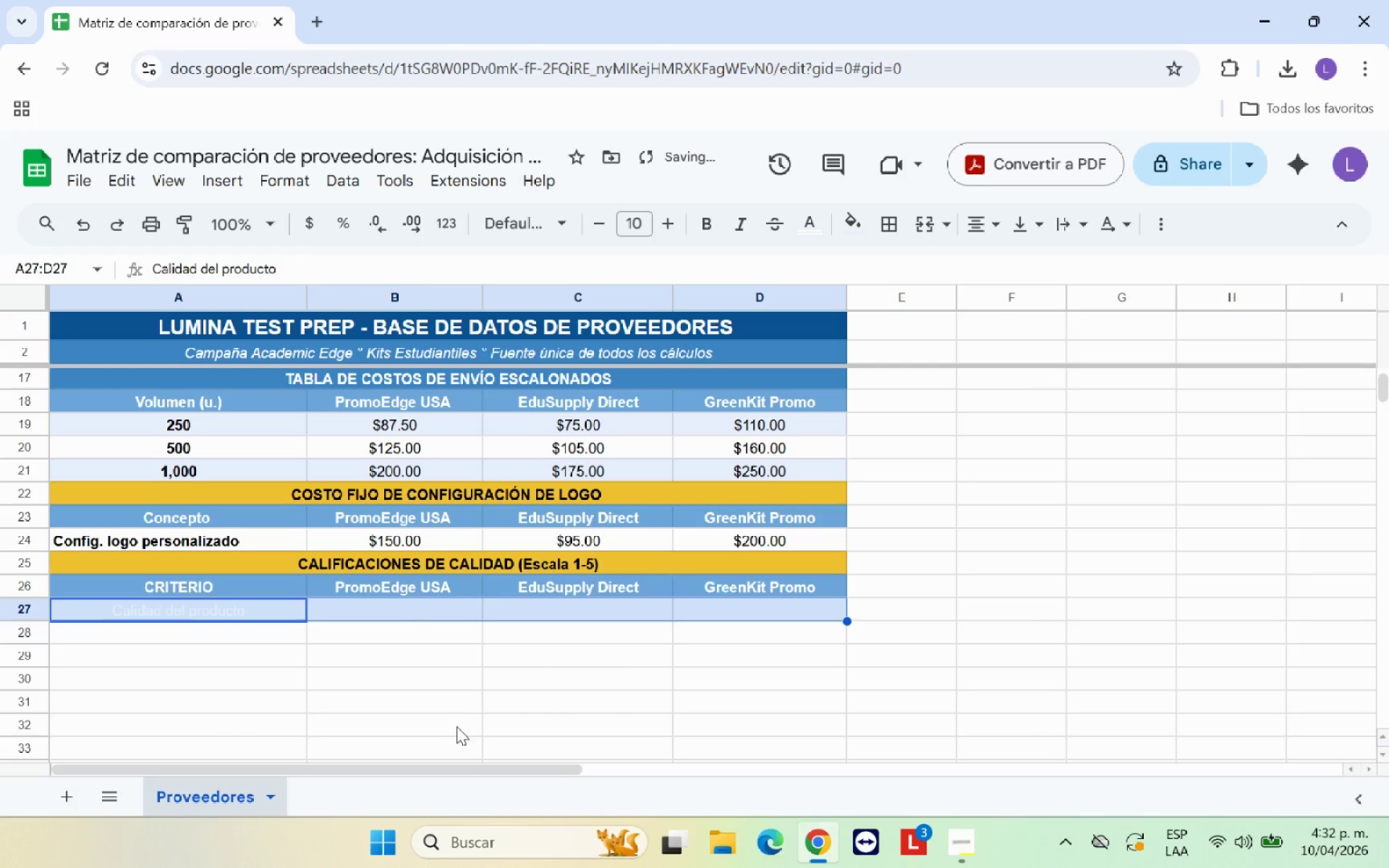 
left_click([456, 710])
 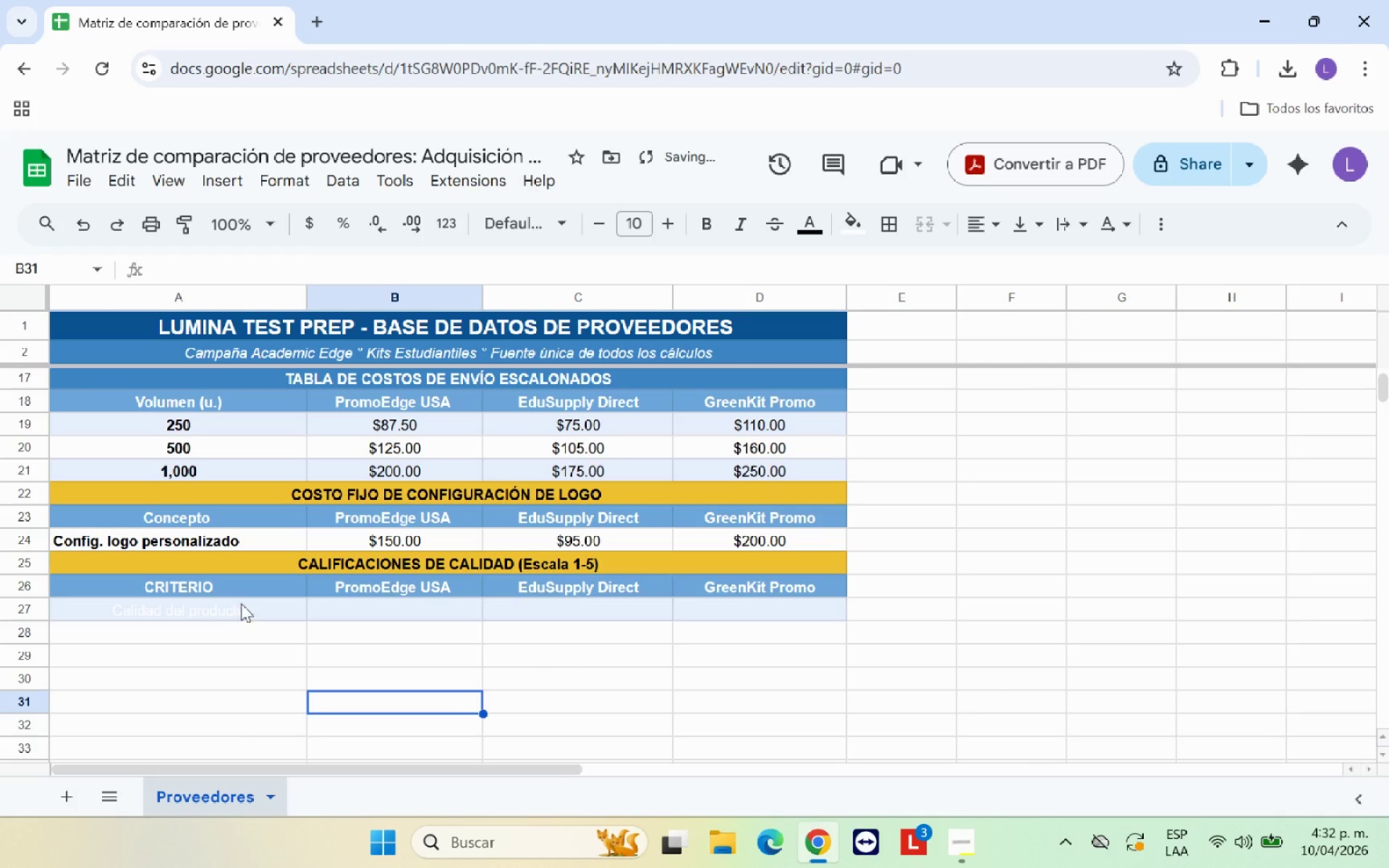 
left_click_drag(start_coordinate=[245, 612], to_coordinate=[728, 697])
 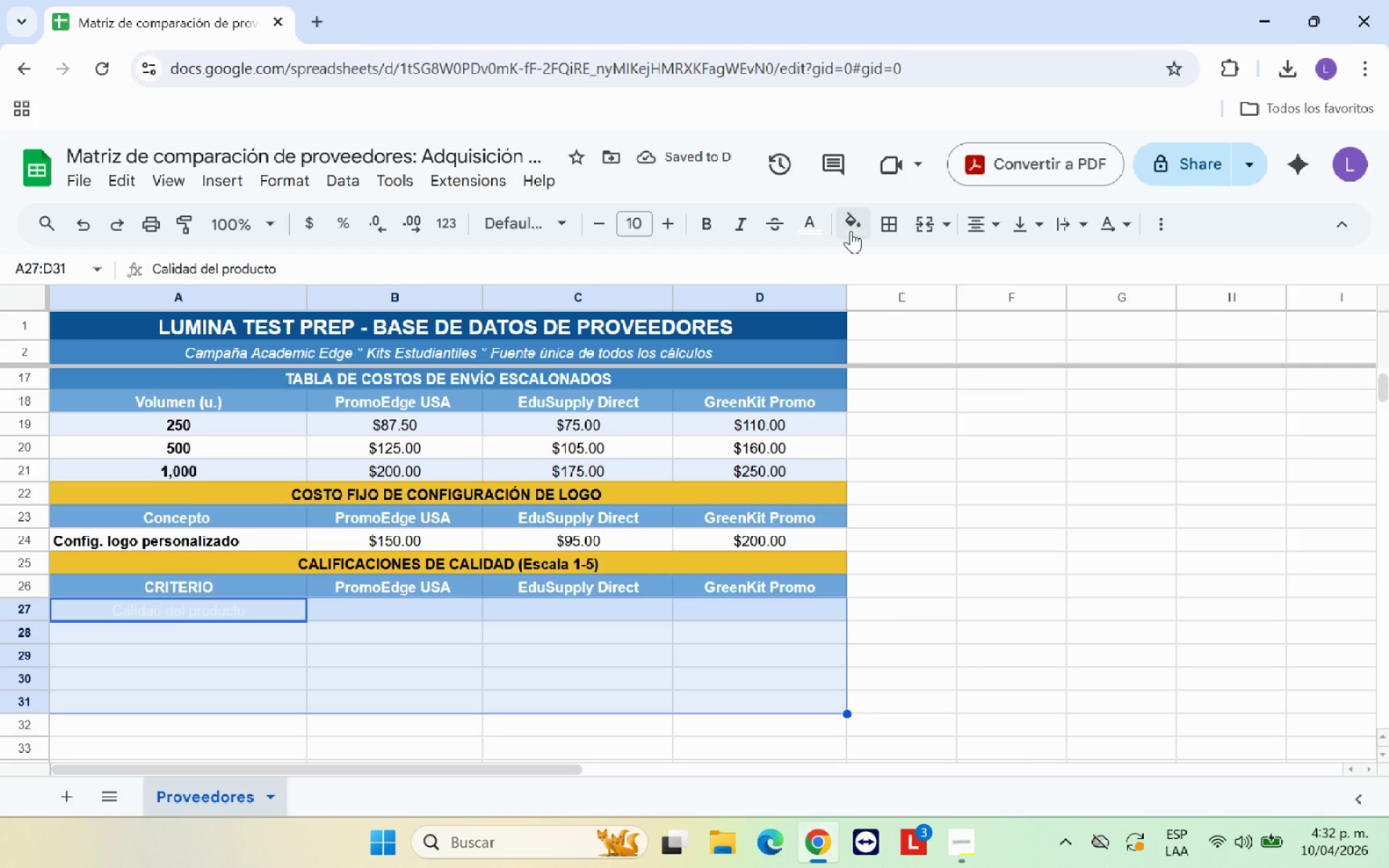 
left_click([809, 231])
 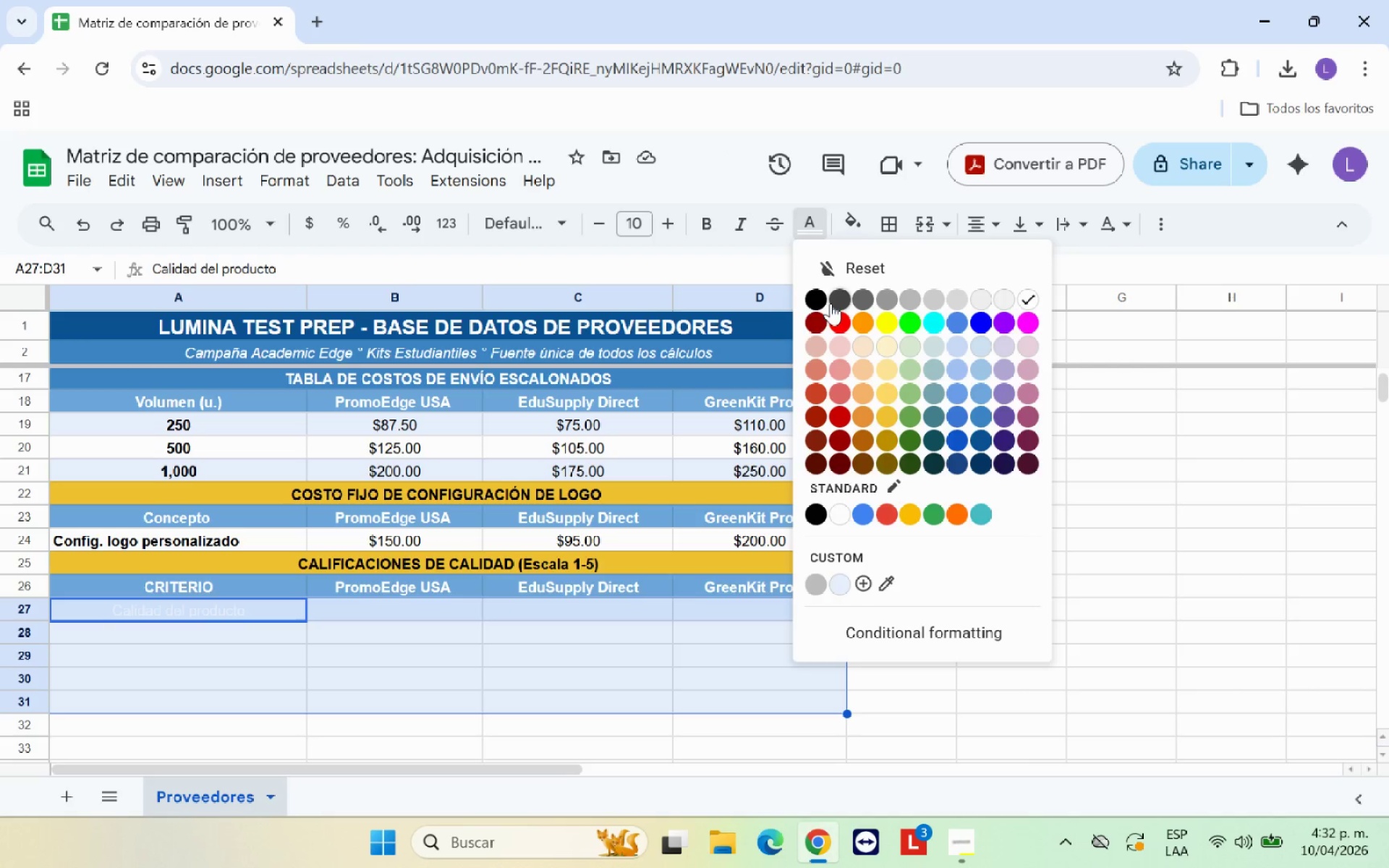 
left_click([818, 294])
 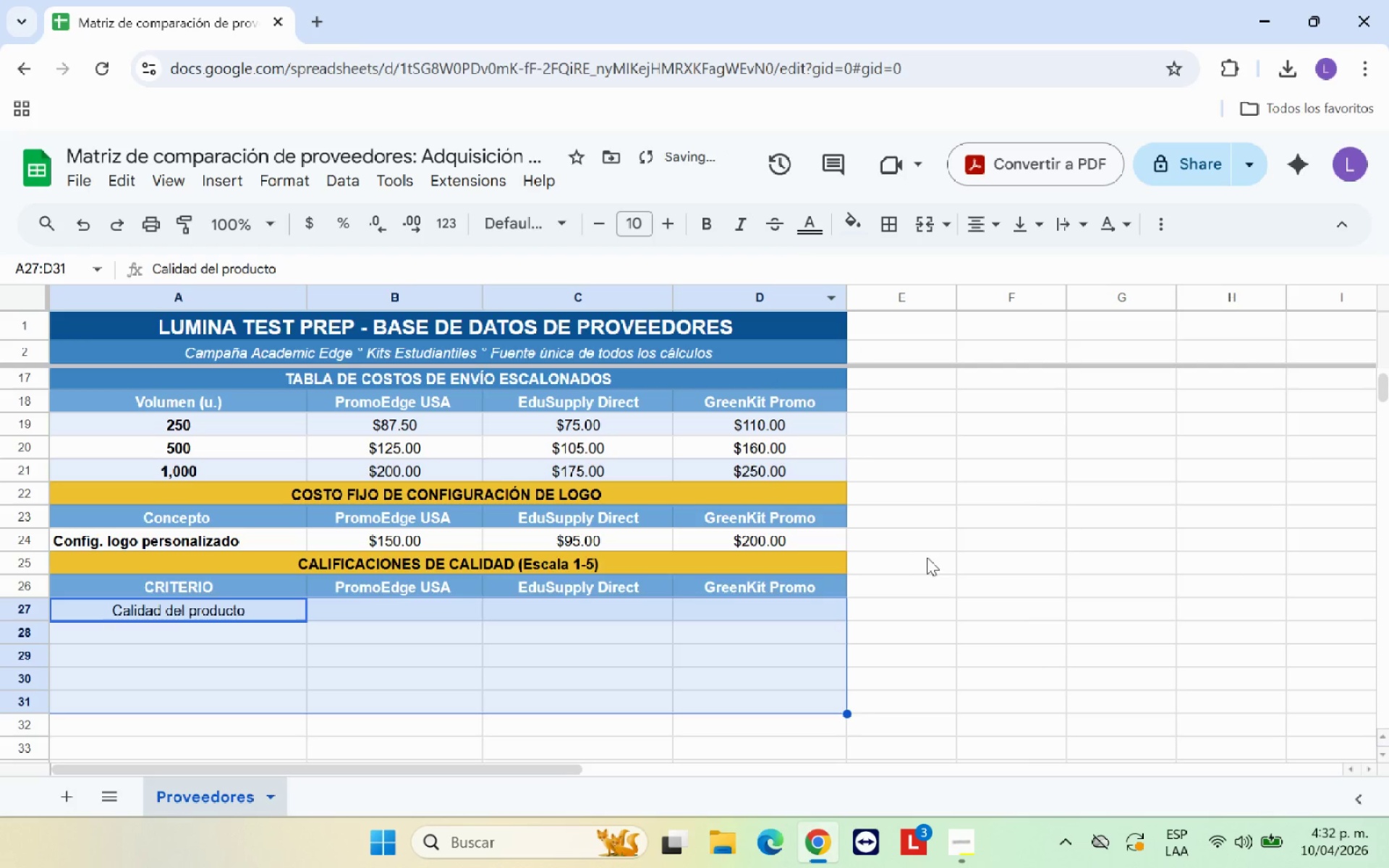 
left_click([919, 561])
 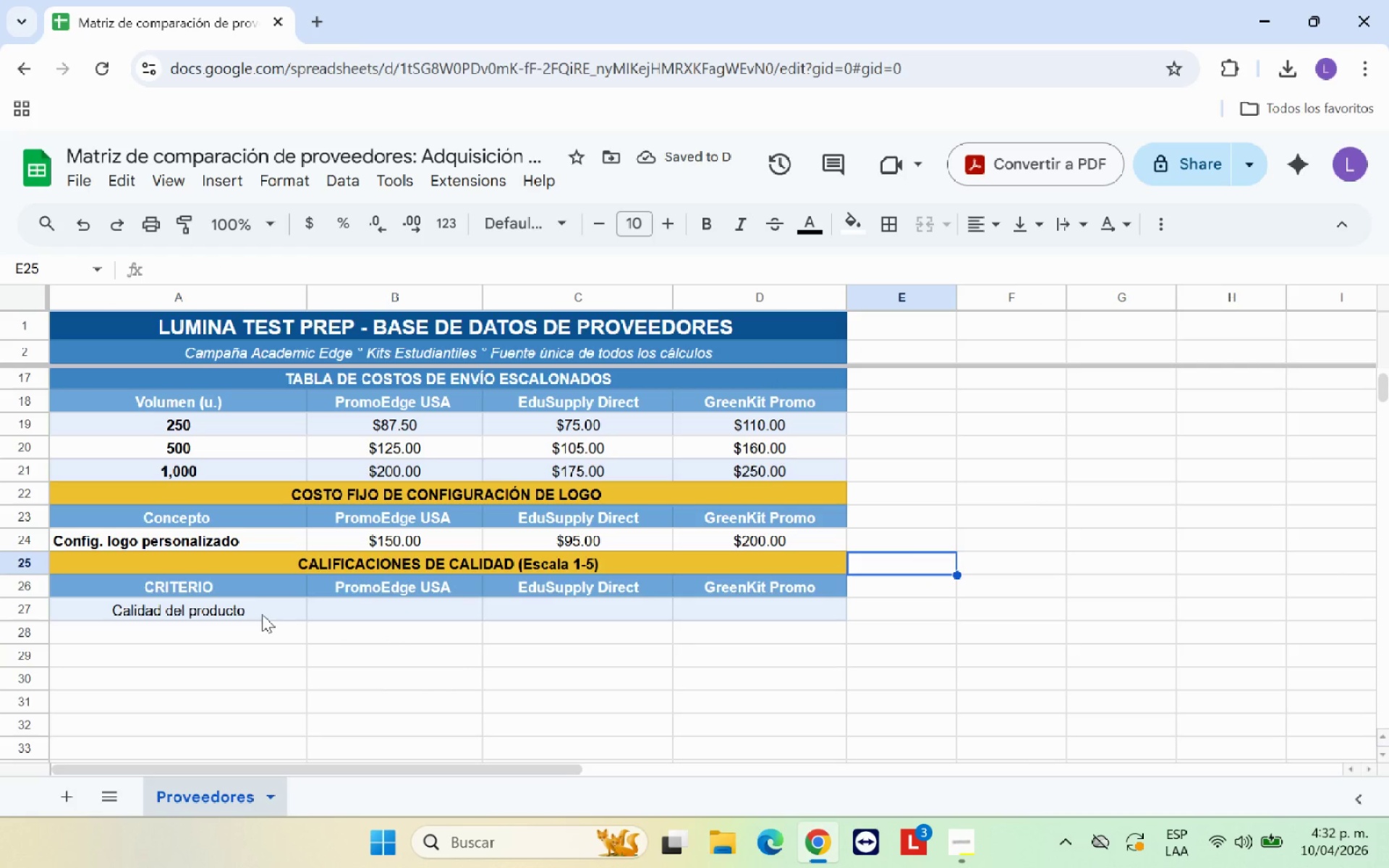 
left_click_drag(start_coordinate=[259, 612], to_coordinate=[741, 717])
 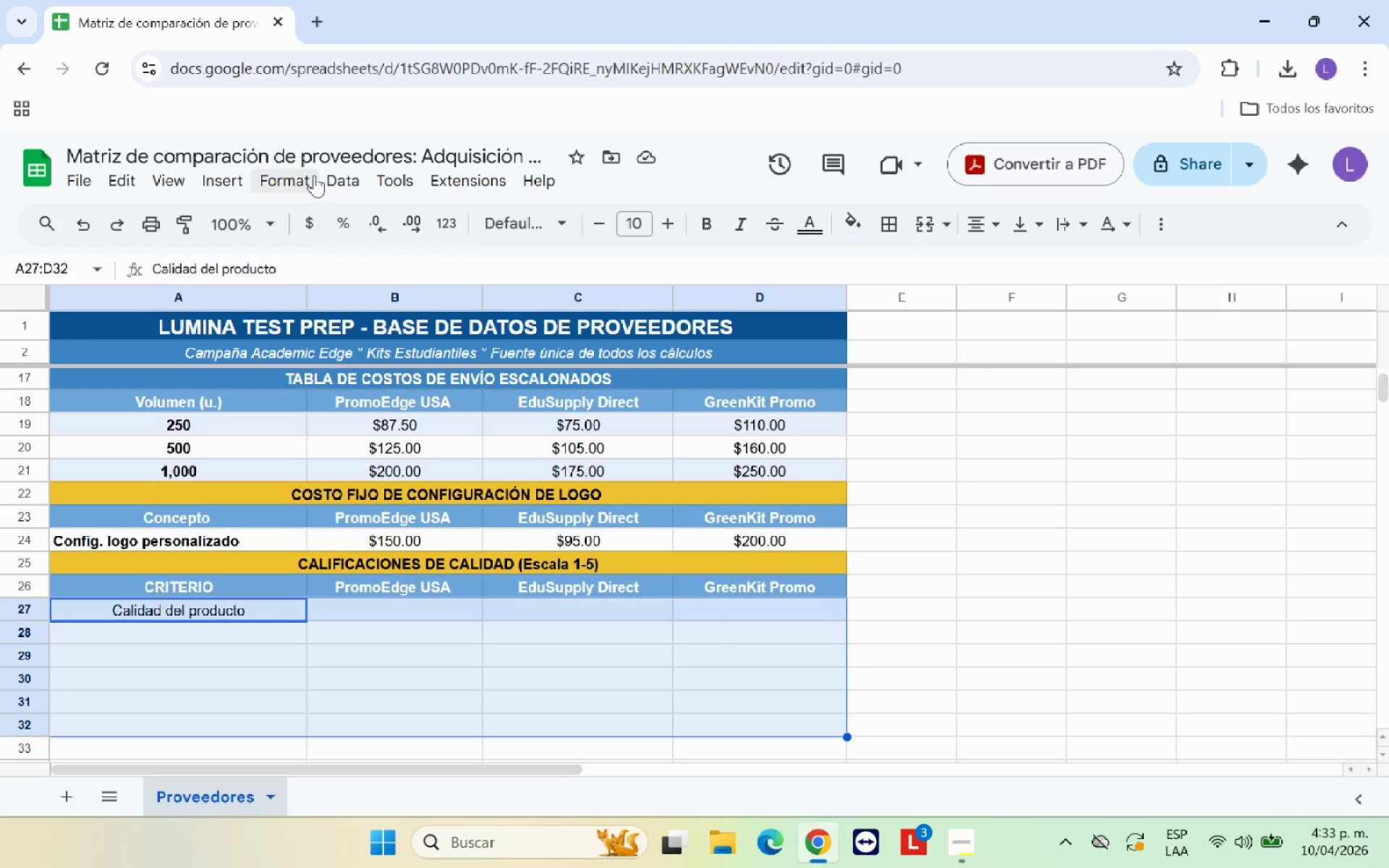 
left_click([313, 175])
 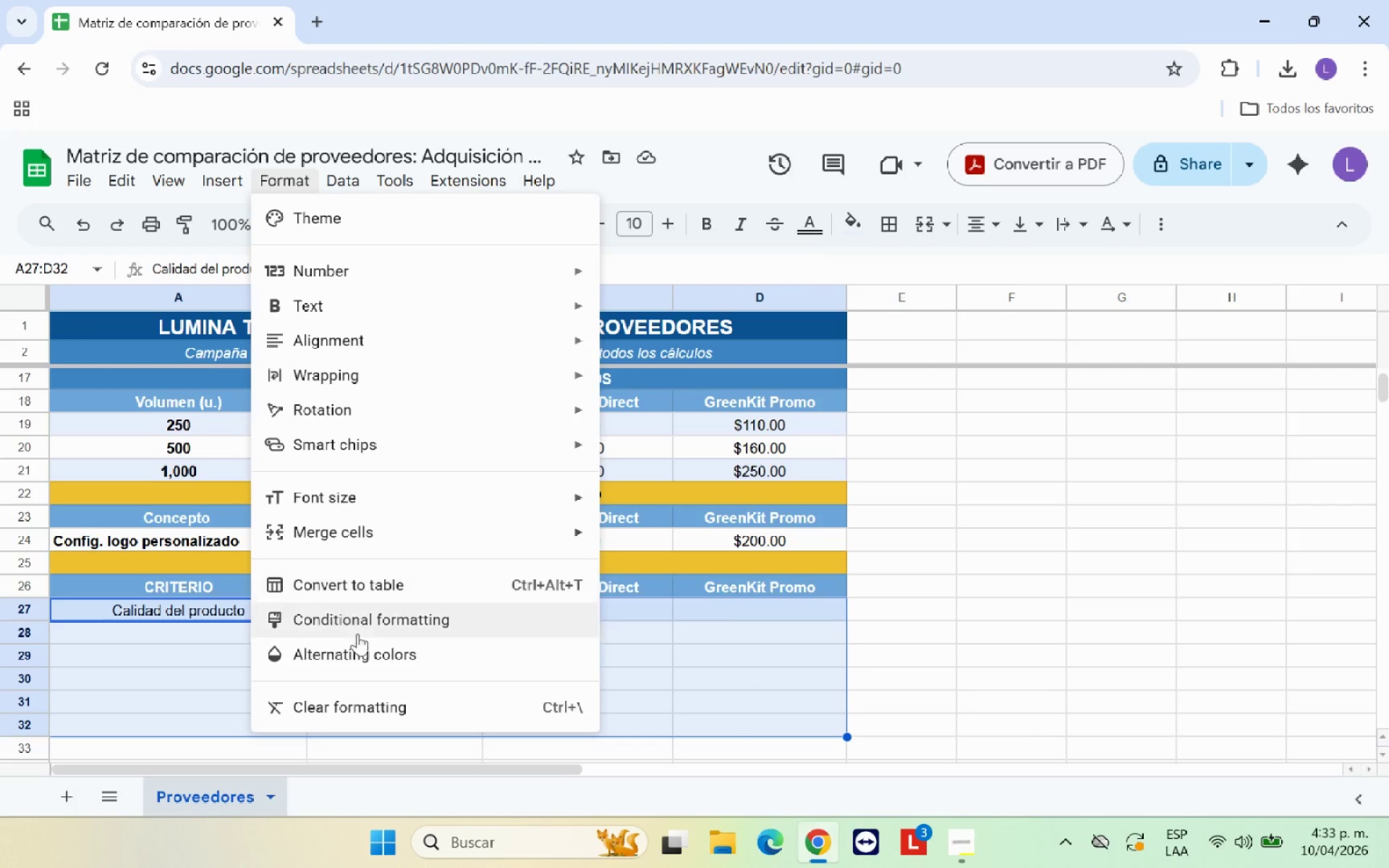 
left_click([370, 657])
 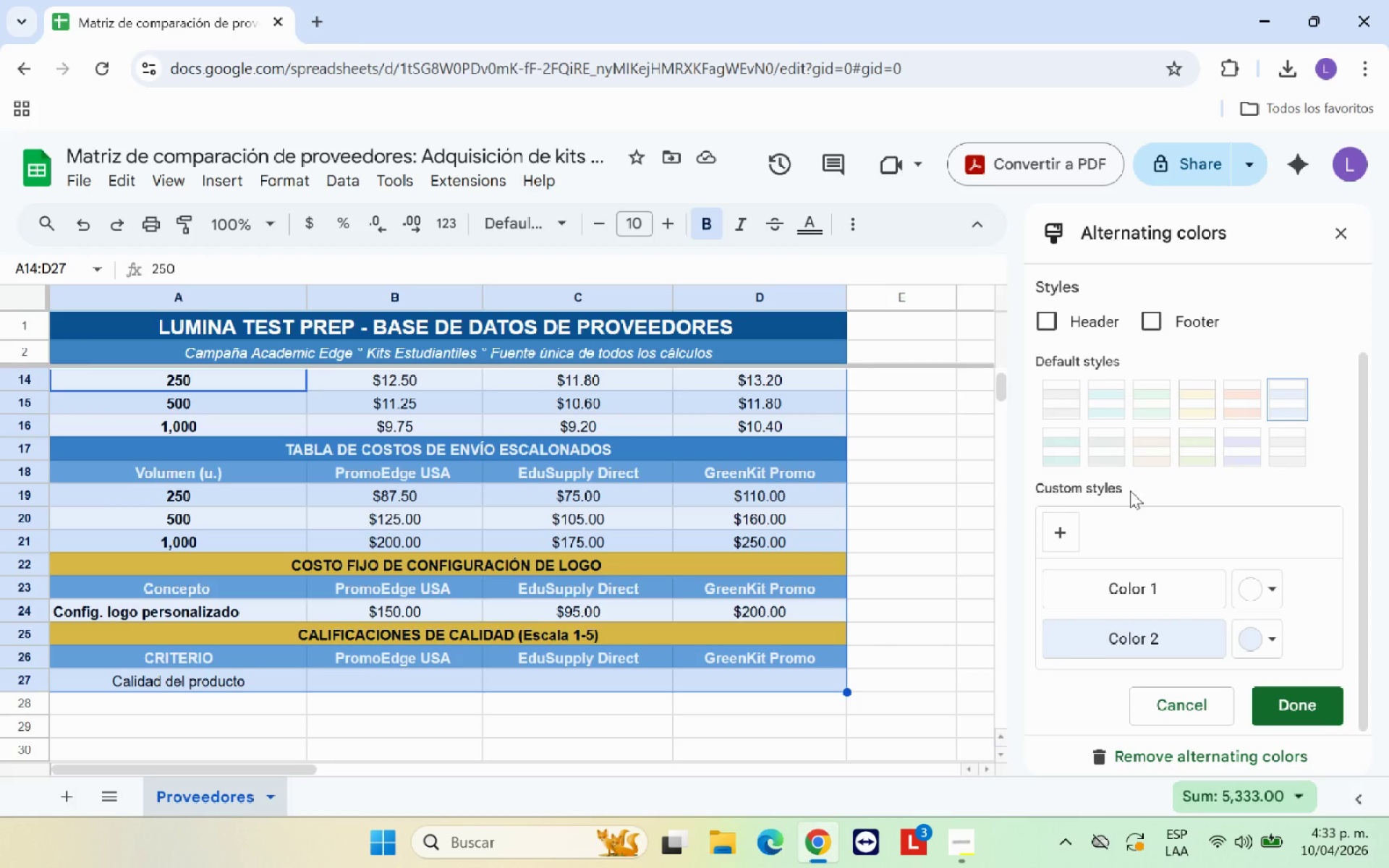 
wait(5.52)
 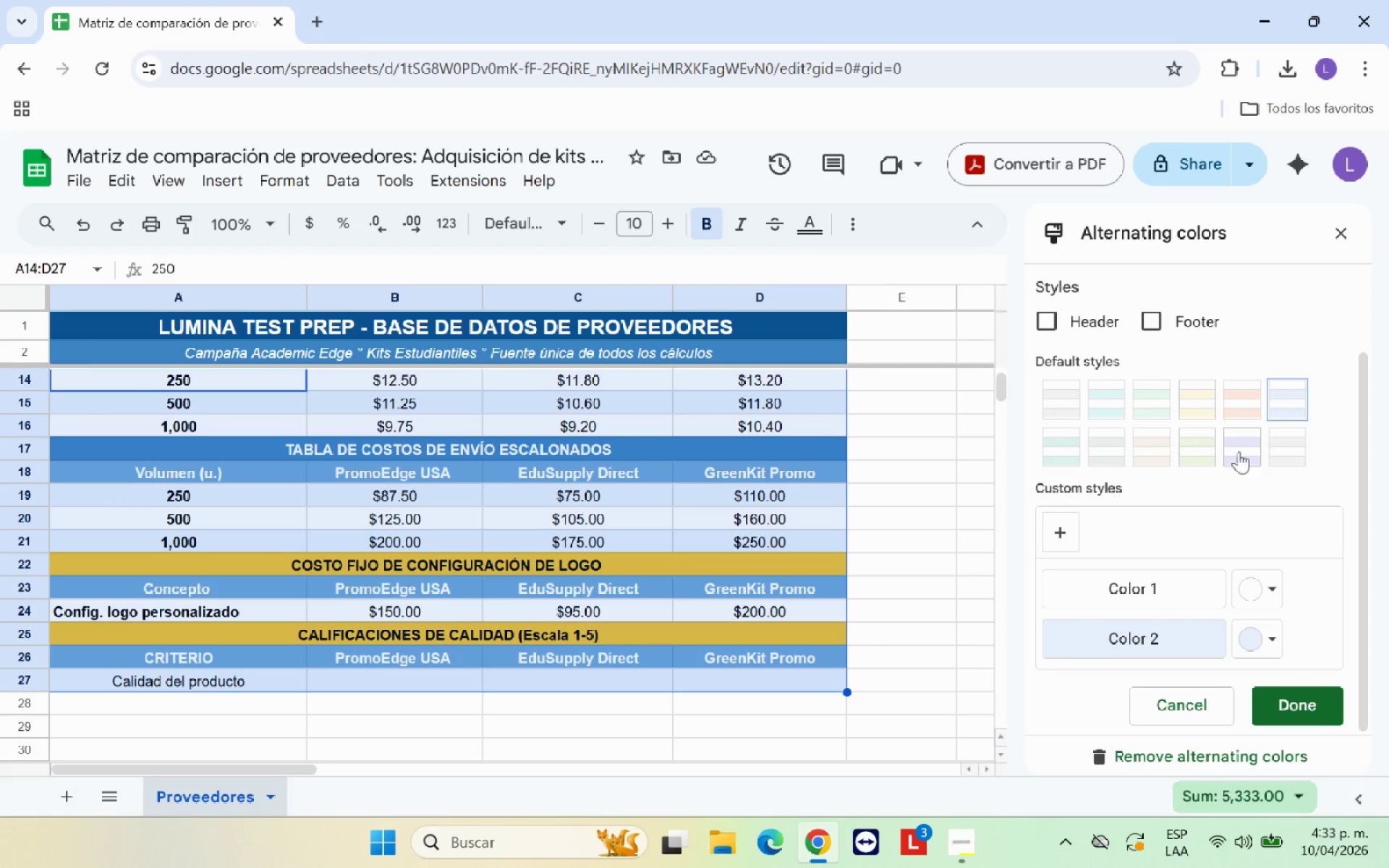 
left_click([1176, 702])
 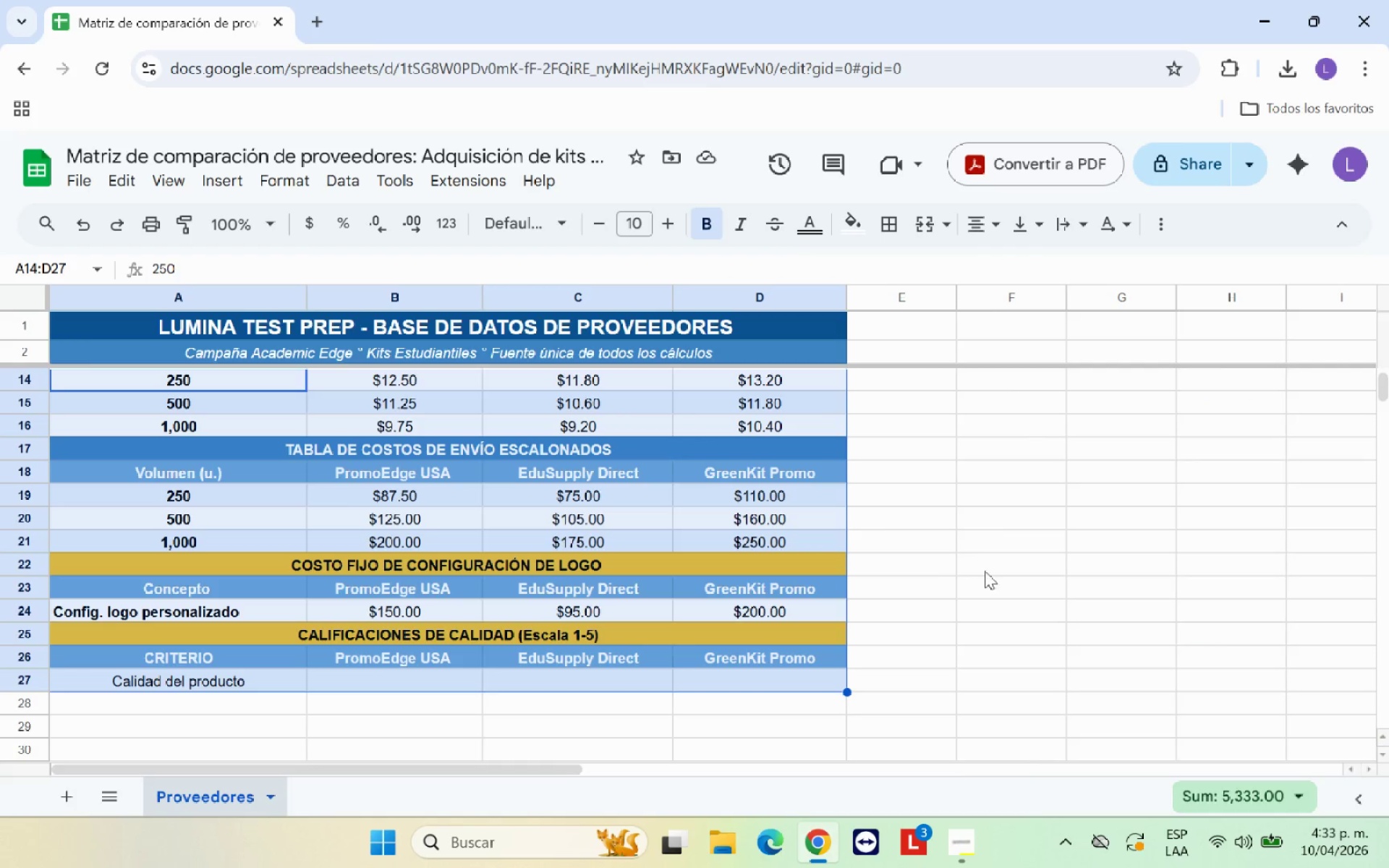 
left_click([984, 560])
 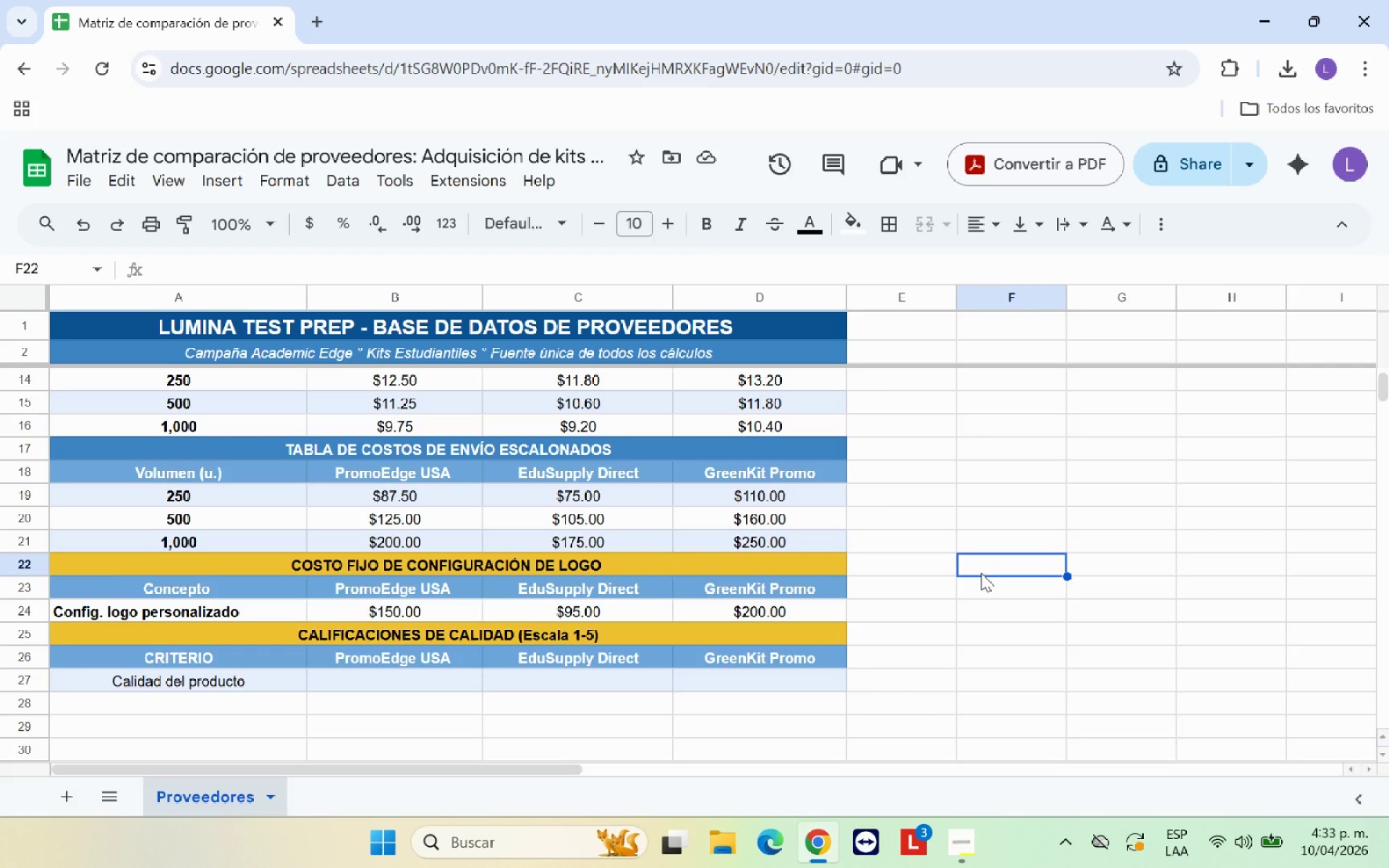 
scroll: coordinate [981, 573], scroll_direction: down, amount: 1.0
 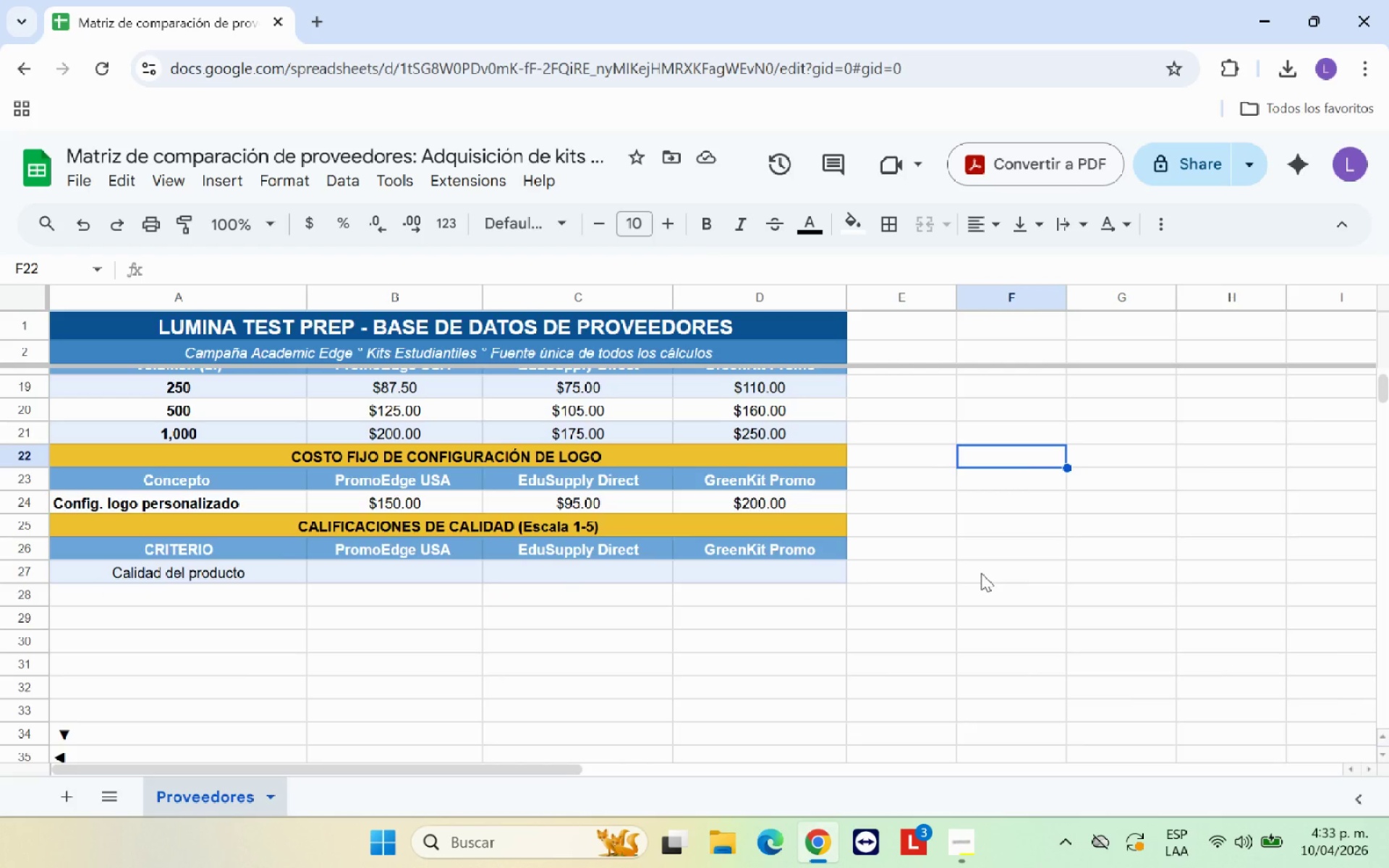 
scroll: coordinate [981, 573], scroll_direction: up, amount: 1.0
 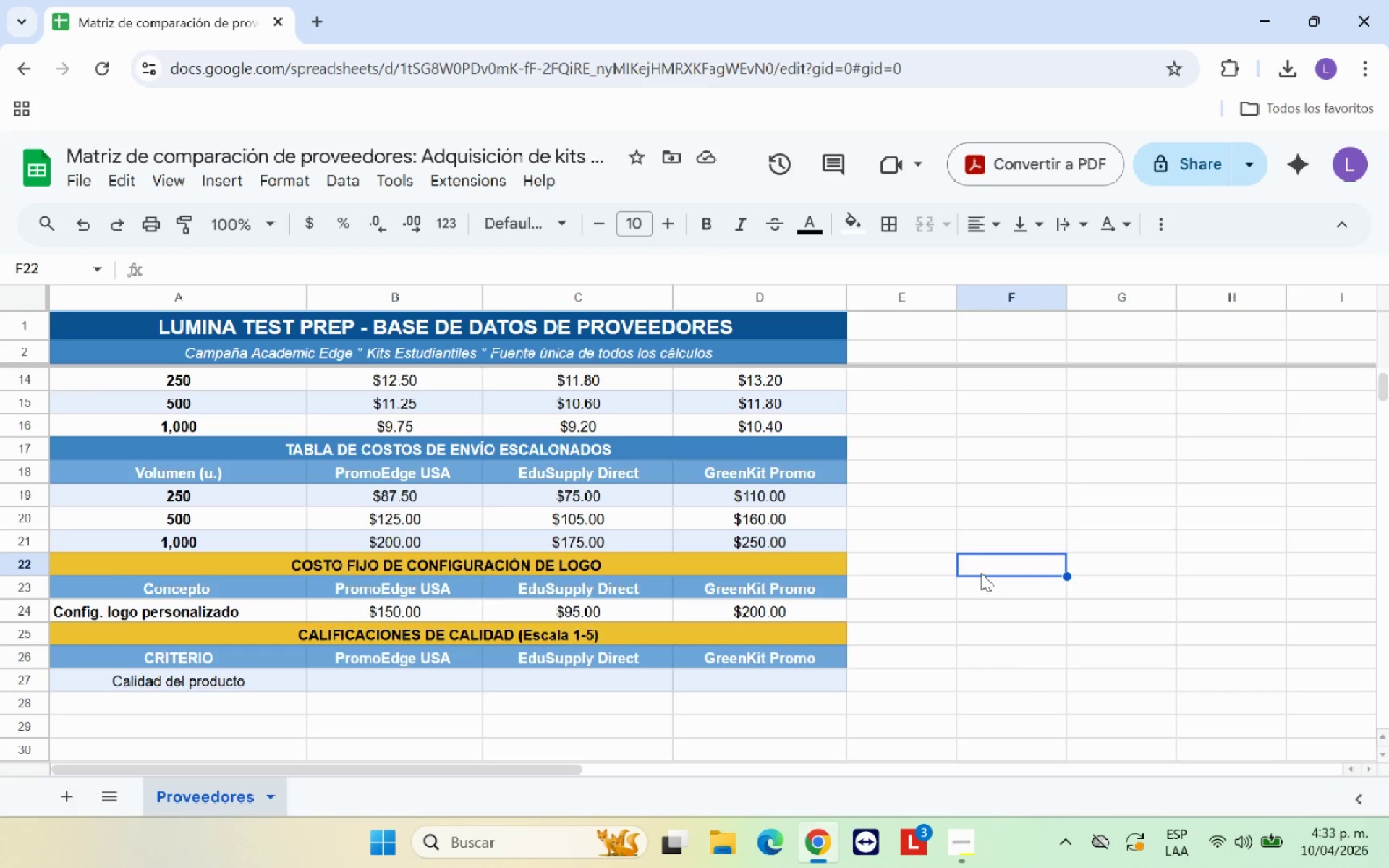 
scroll: coordinate [981, 573], scroll_direction: down, amount: 1.0
 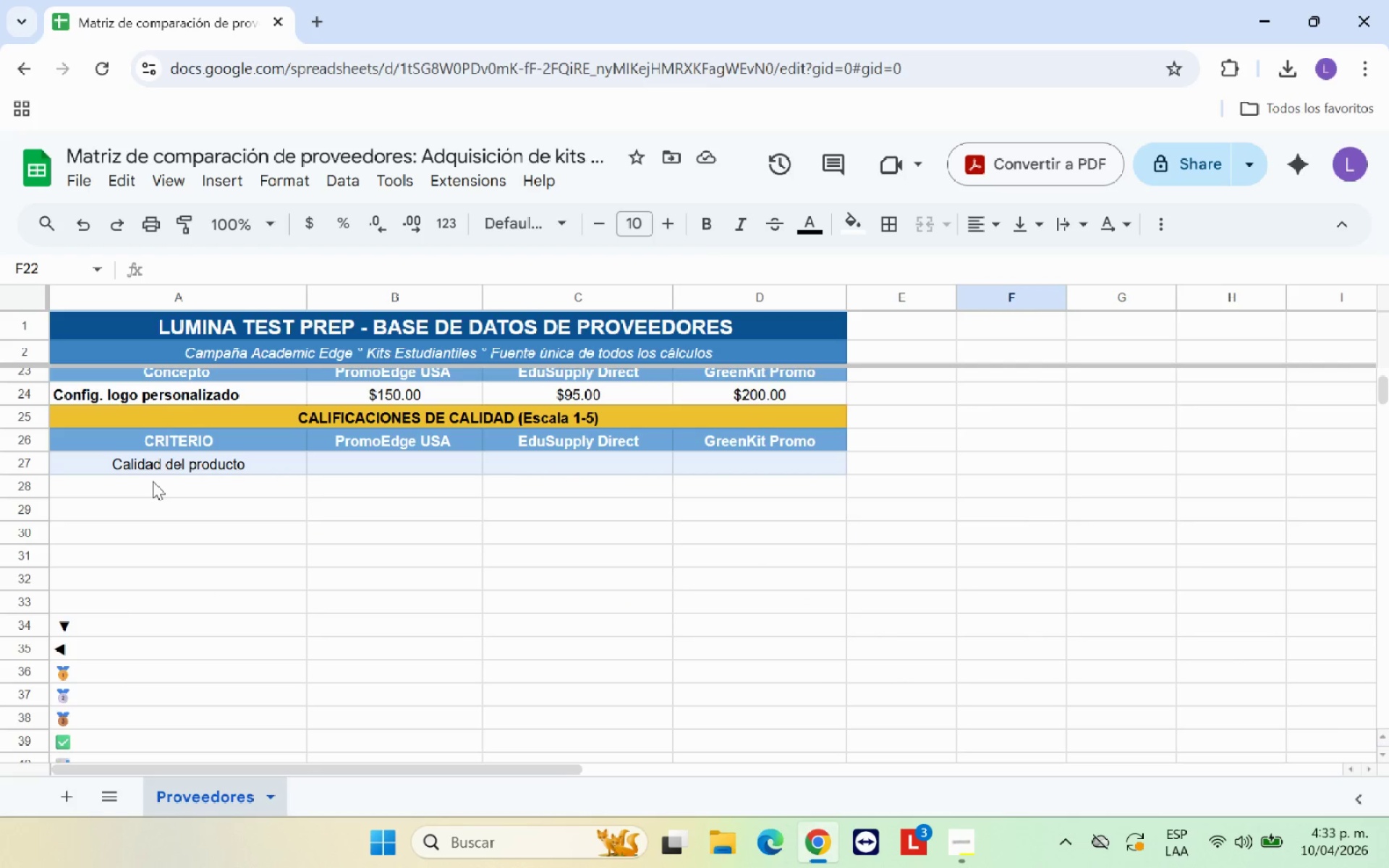 
left_click_drag(start_coordinate=[187, 469], to_coordinate=[730, 589])
 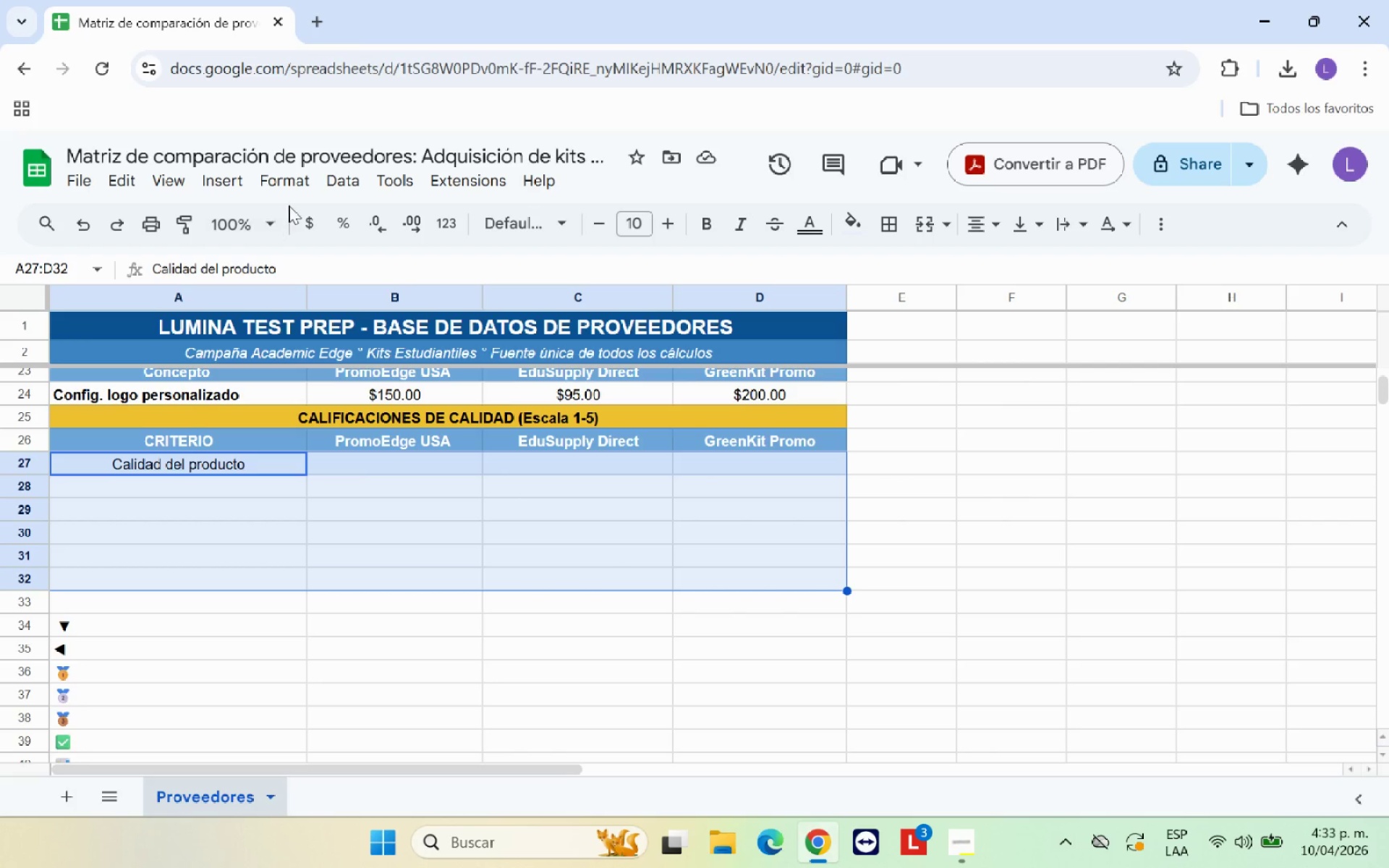 
left_click([313, 181])
 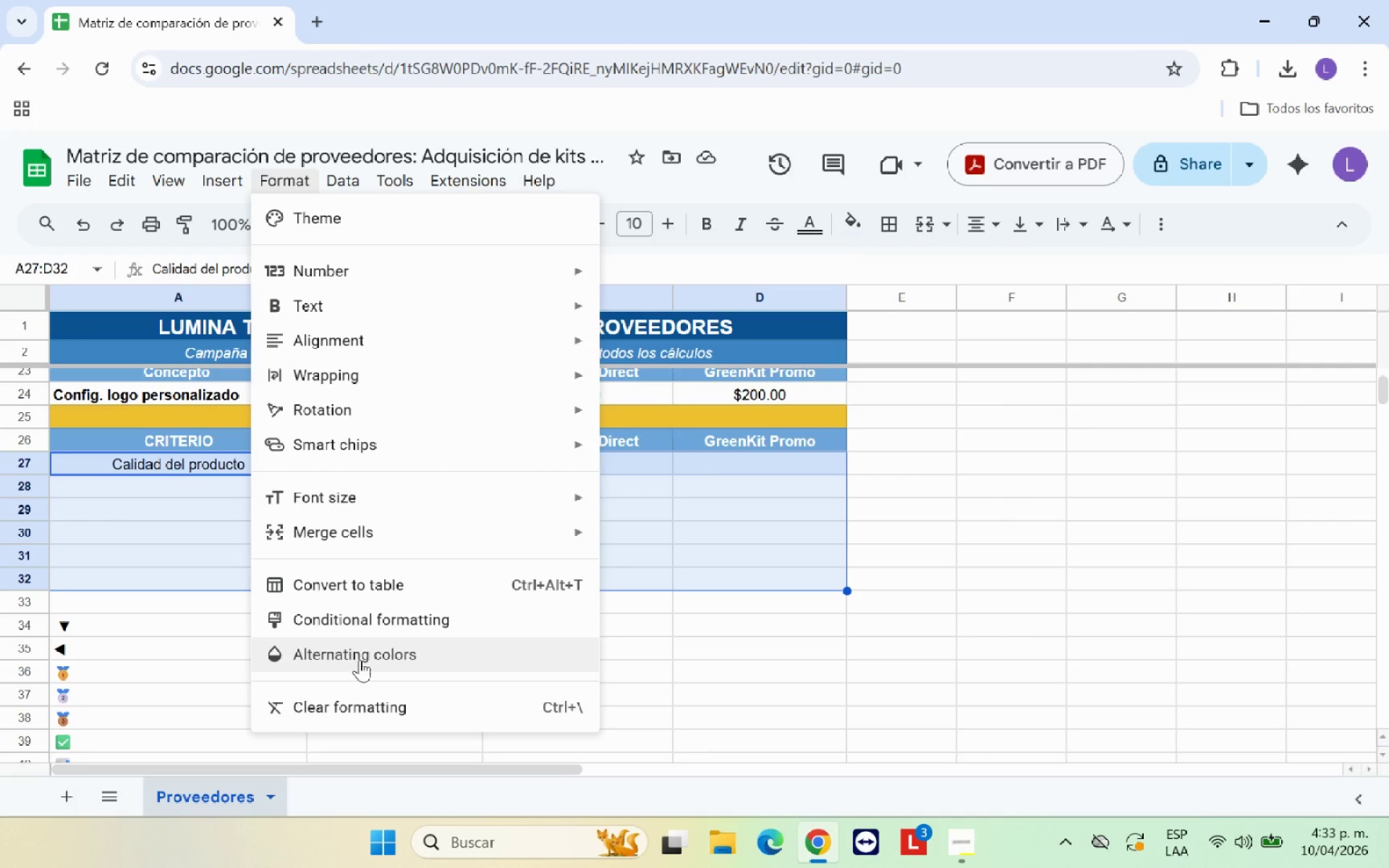 
left_click([360, 660])
 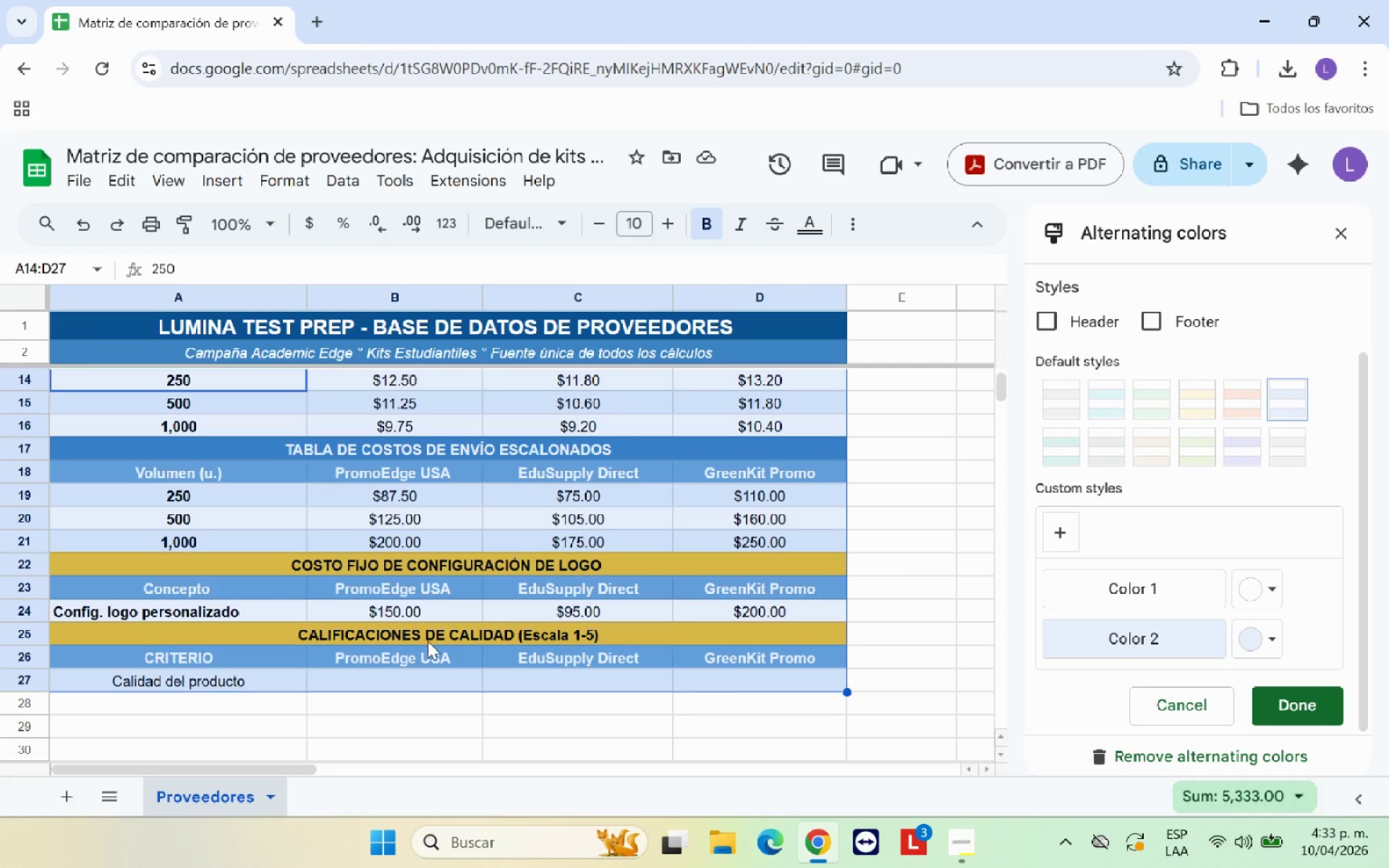 
scroll: coordinate [1068, 483], scroll_direction: up, amount: 5.0
 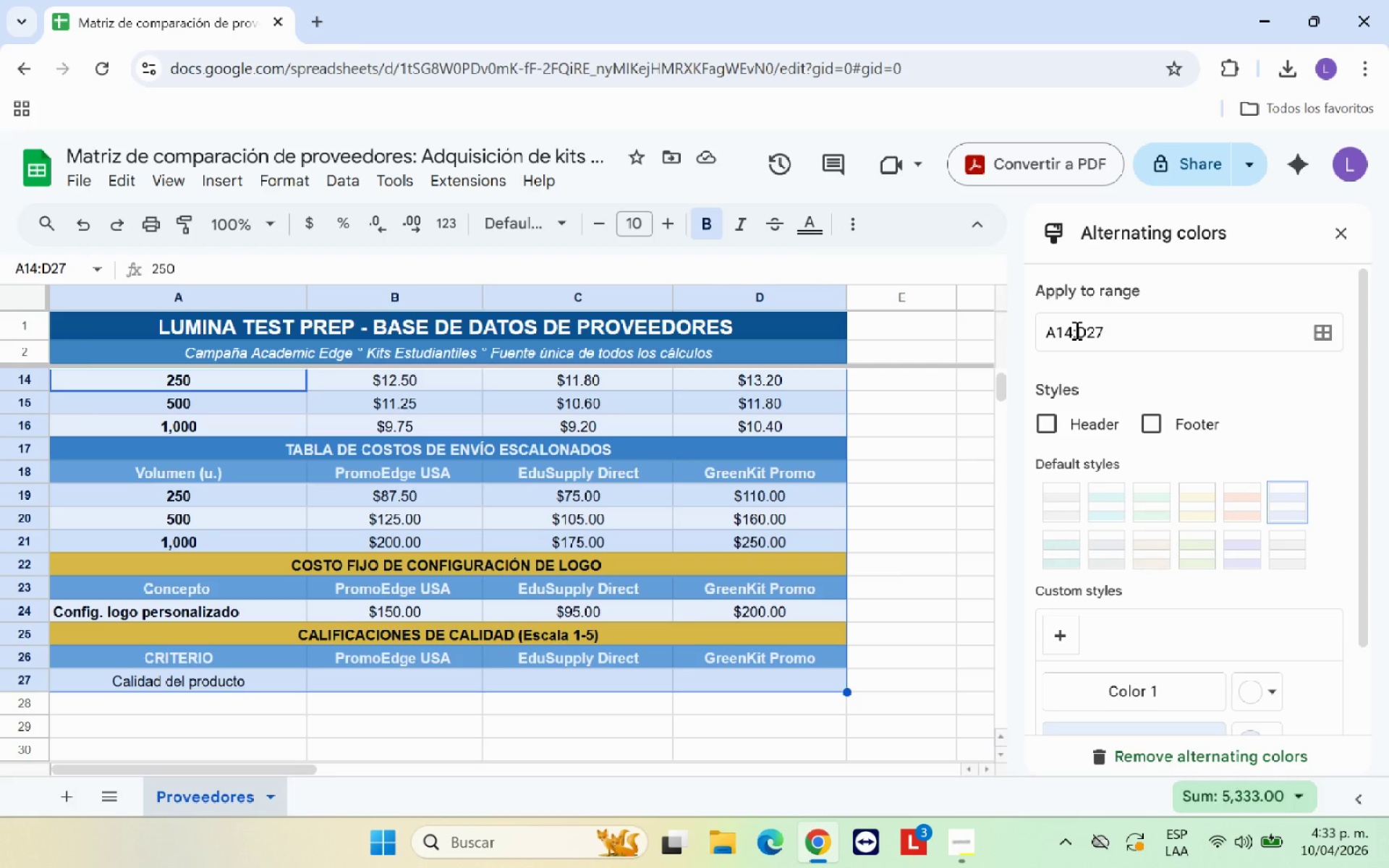 
wait(5.79)
 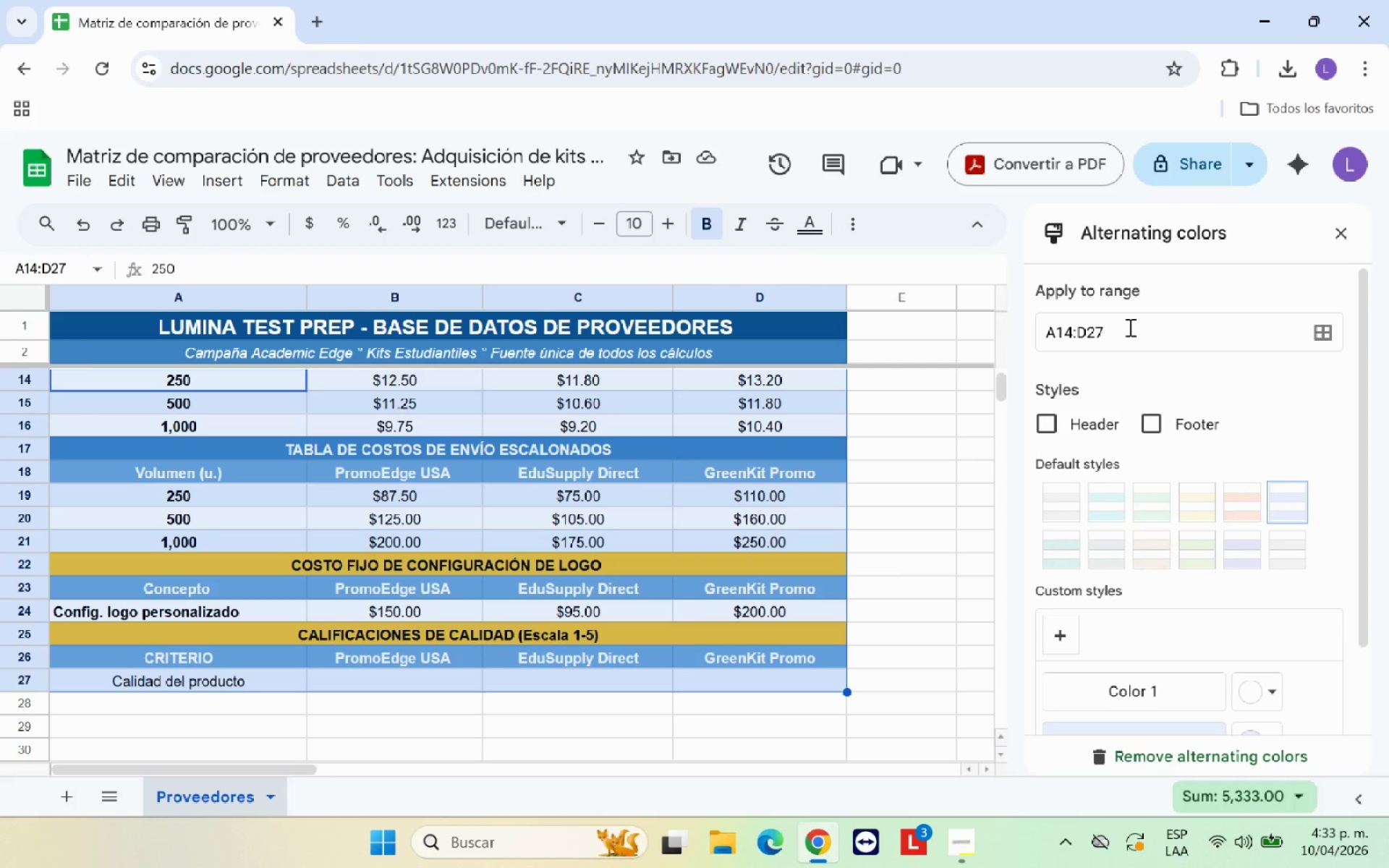 
left_click_drag(start_coordinate=[1137, 333], to_coordinate=[1002, 337])
 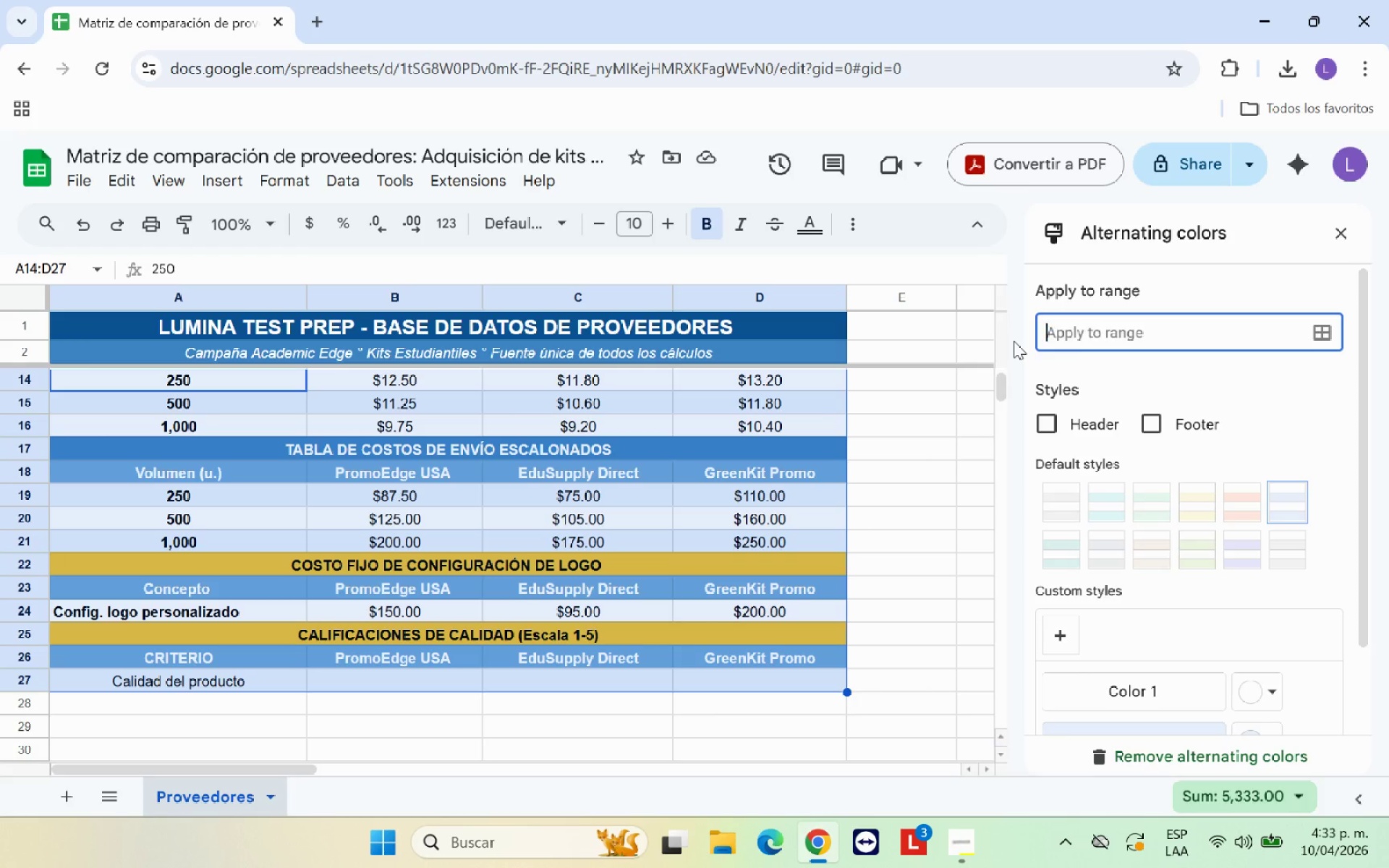 
key(Backspace)
 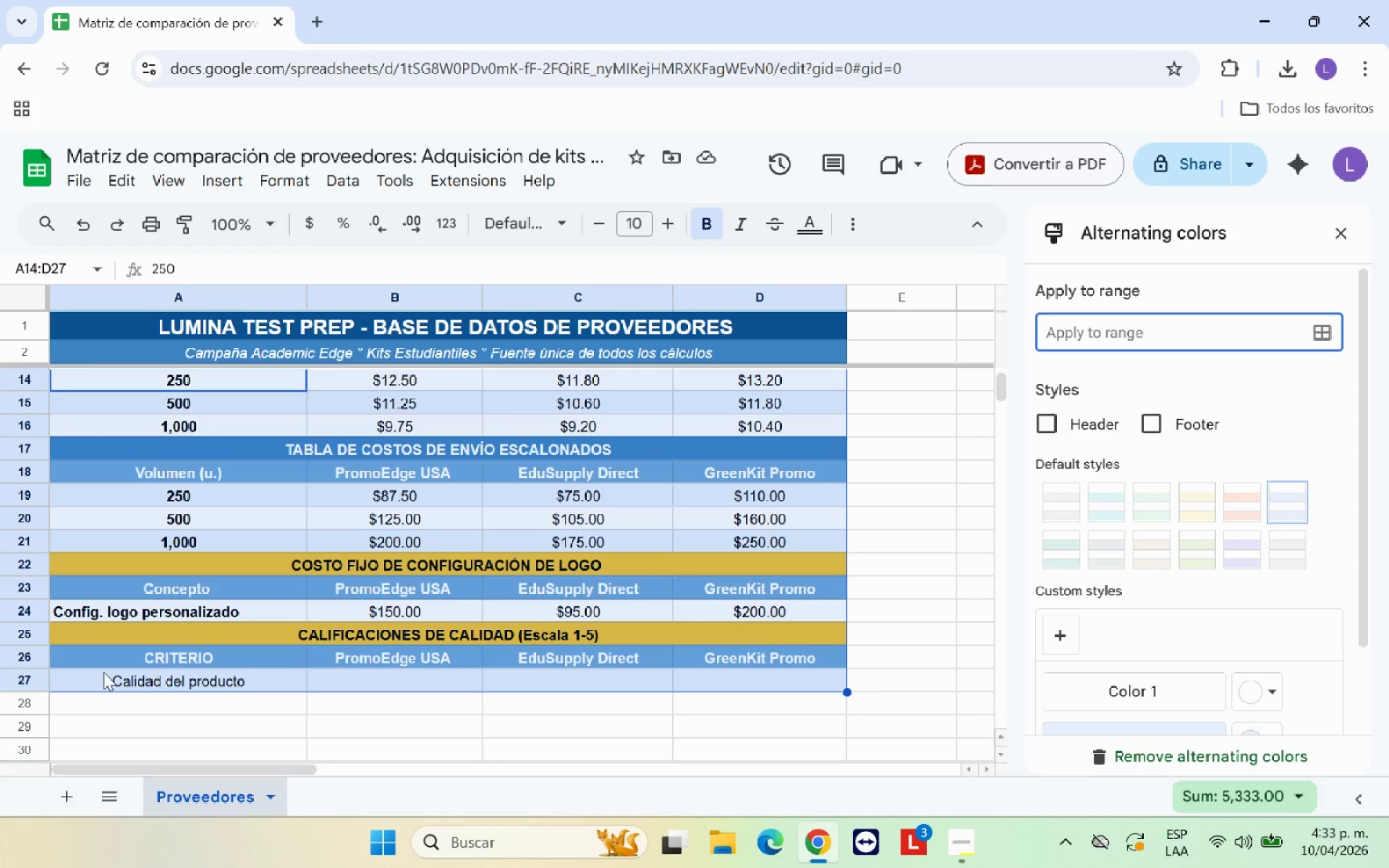 
left_click([199, 678])
 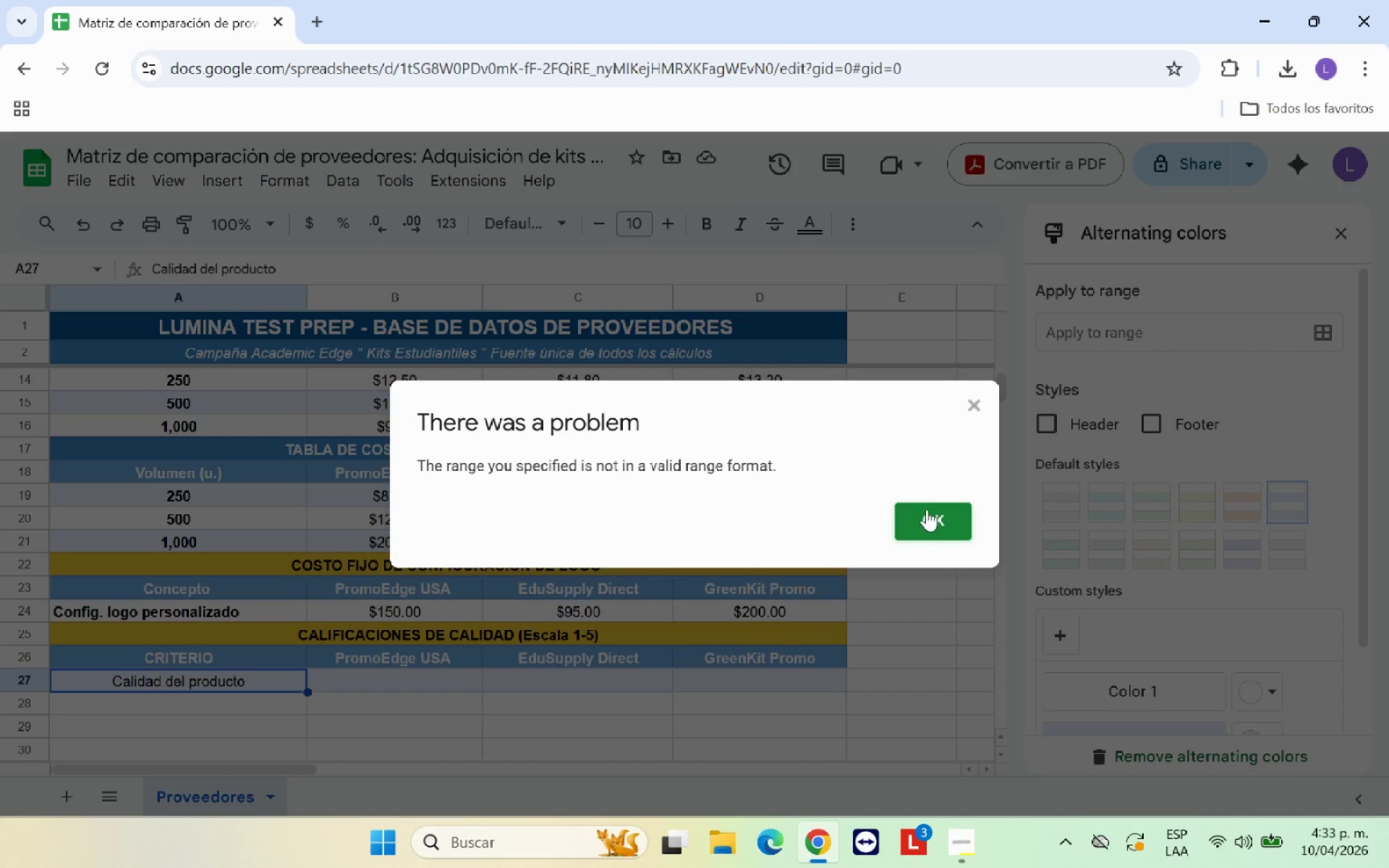 
left_click([926, 514])
 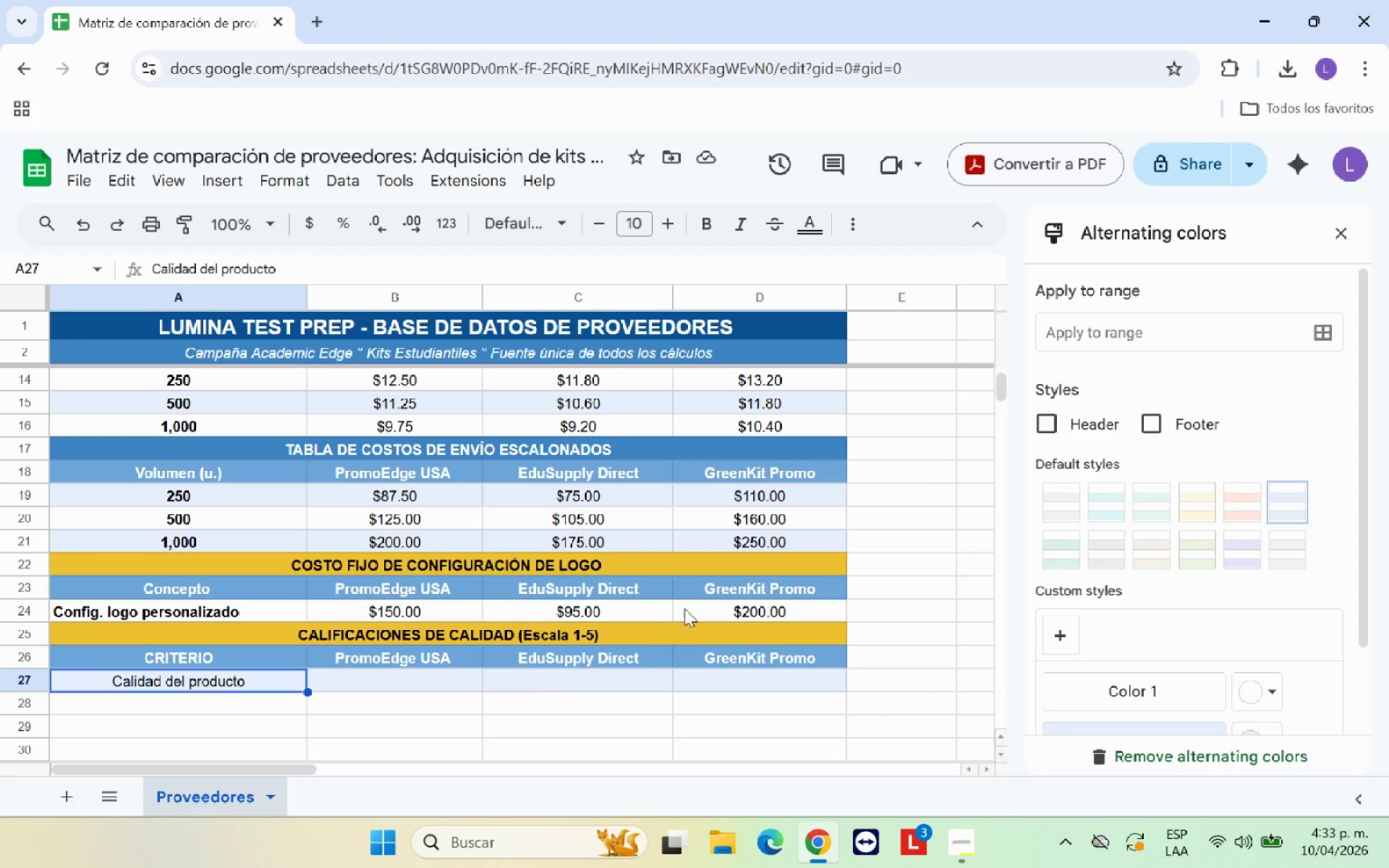 
left_click([1088, 336])
 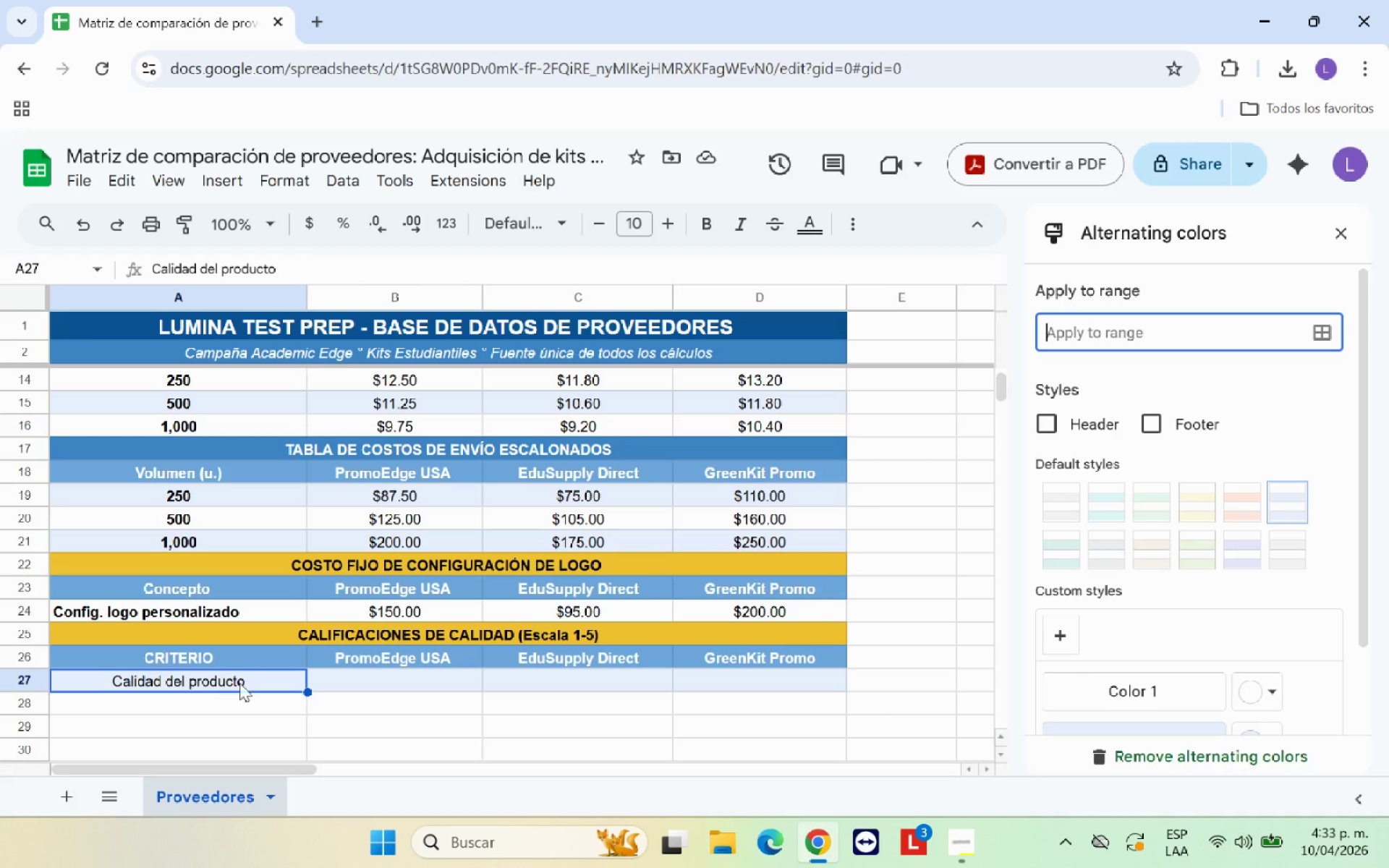 
left_click_drag(start_coordinate=[255, 683], to_coordinate=[739, 704])
 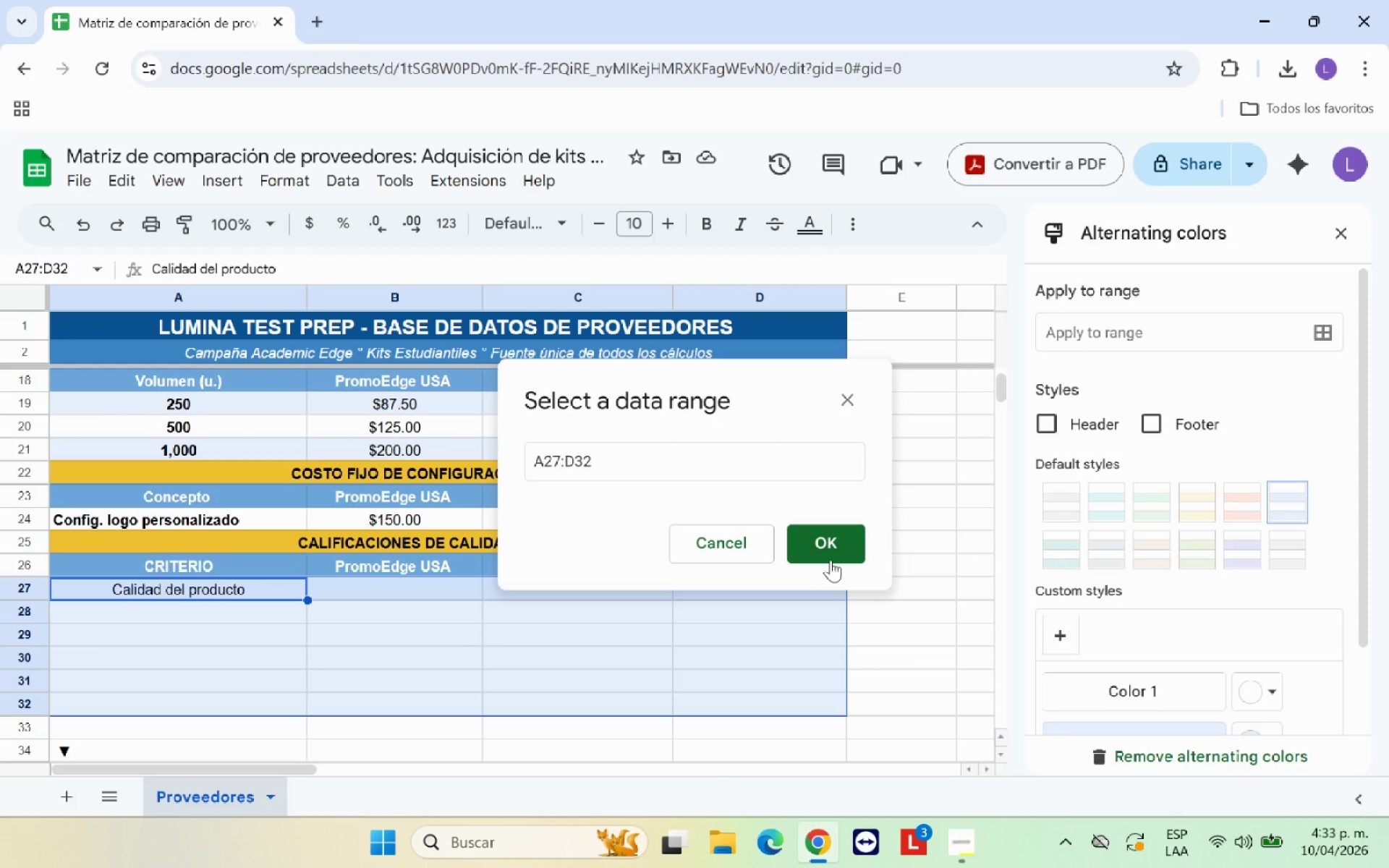 
left_click([832, 555])
 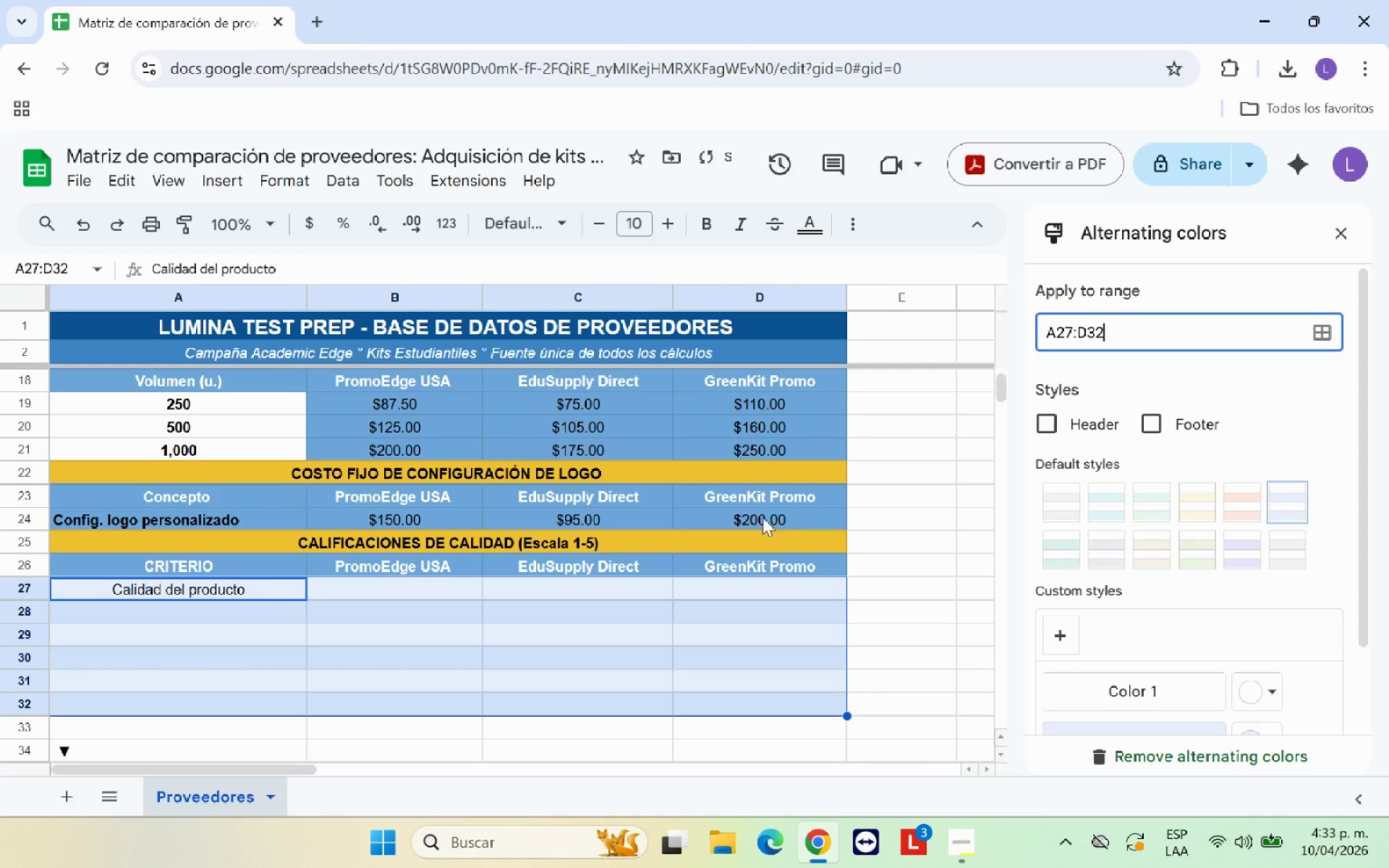 
left_click([660, 447])
 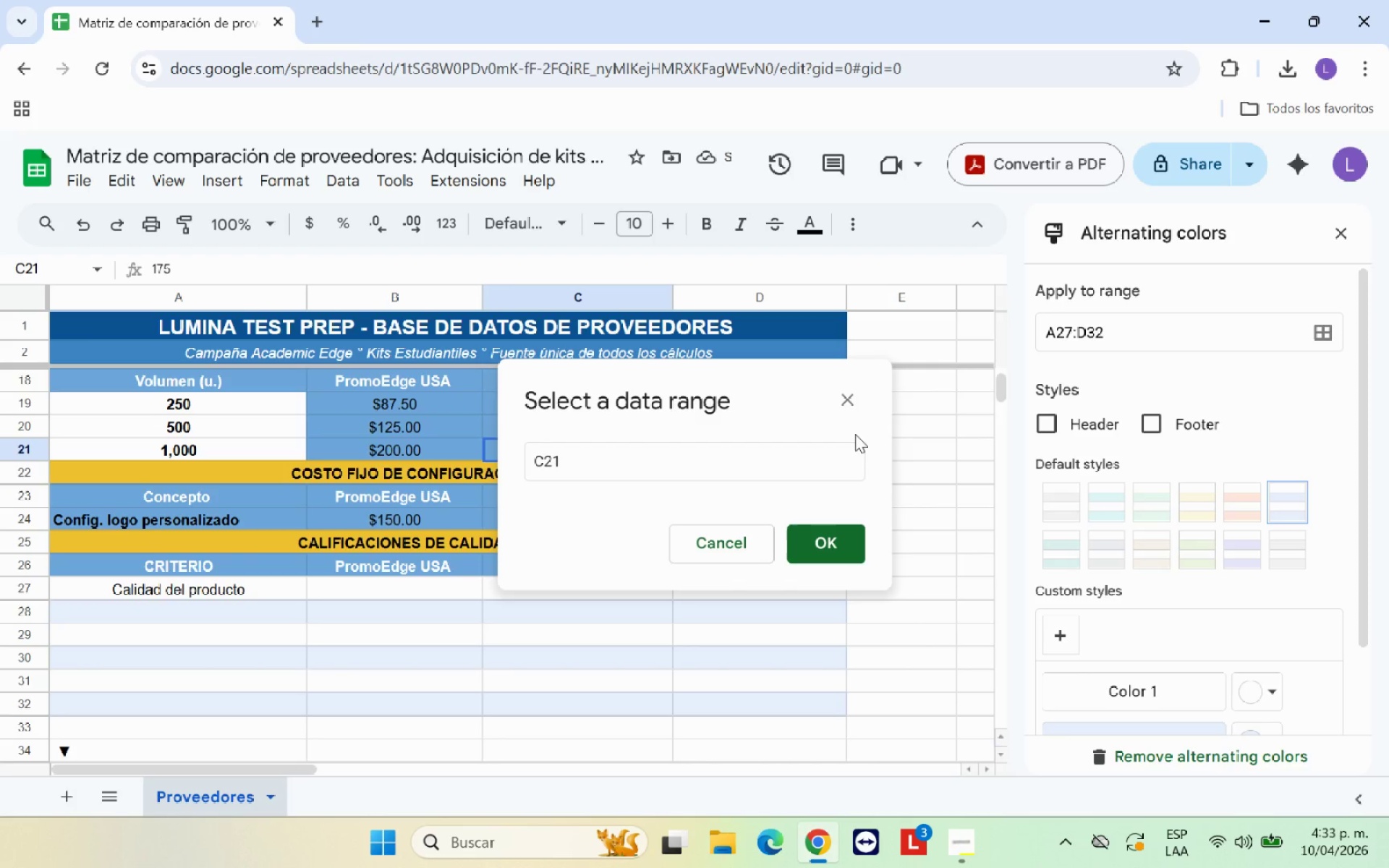 
left_click([841, 396])
 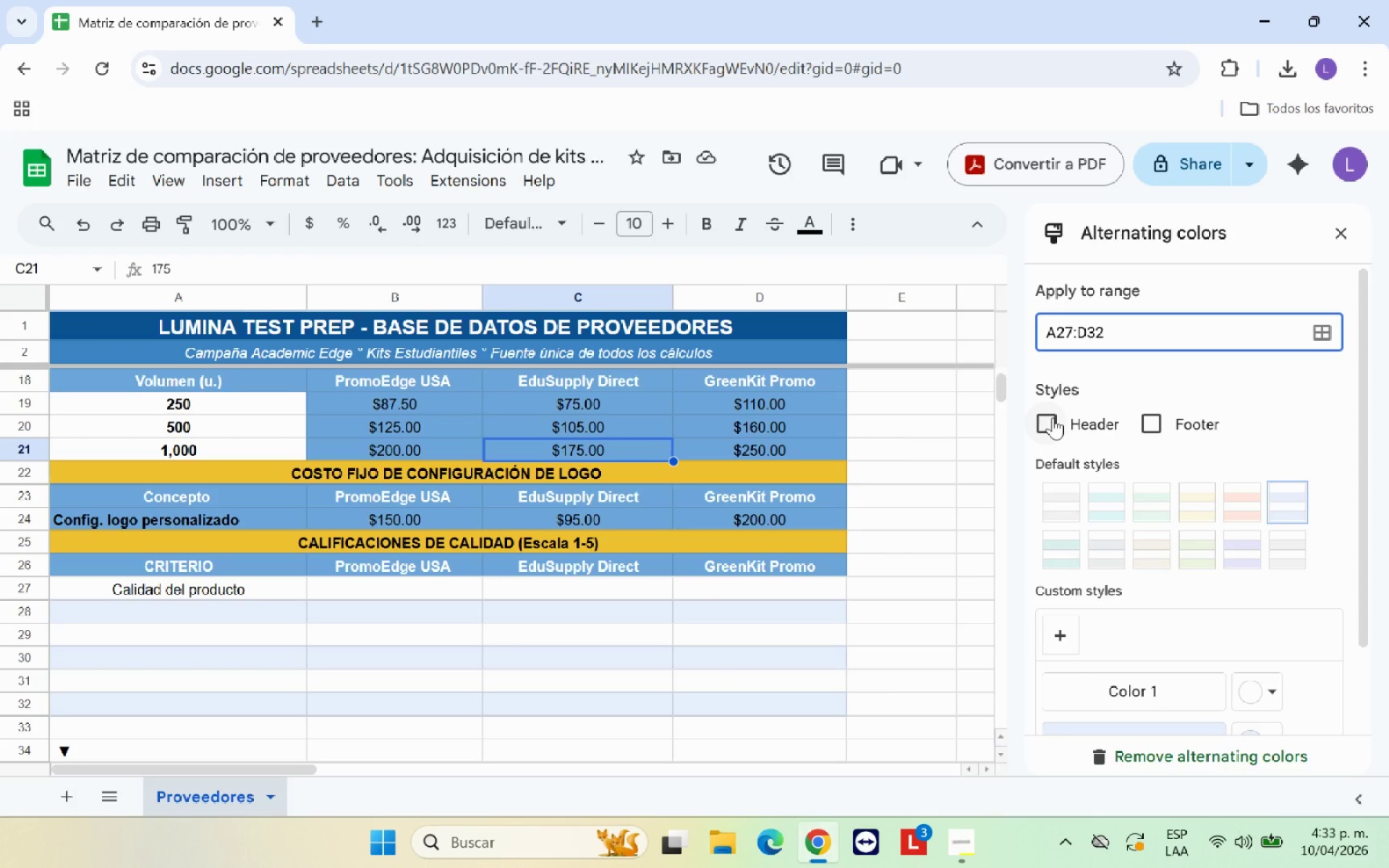 
scroll: coordinate [724, 454], scroll_direction: up, amount: 5.0
 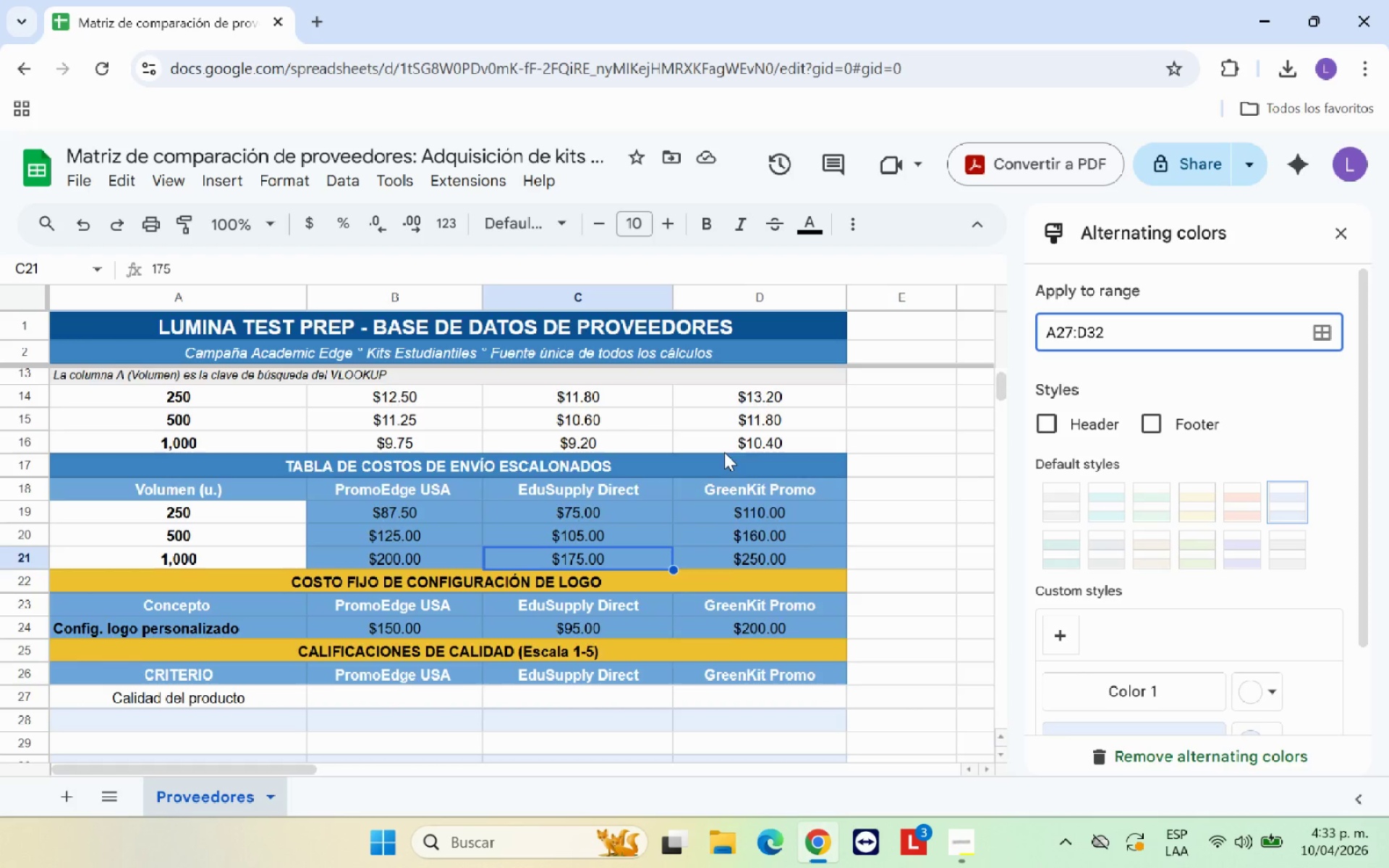 
scroll: coordinate [724, 452], scroll_direction: down, amount: 1.0
 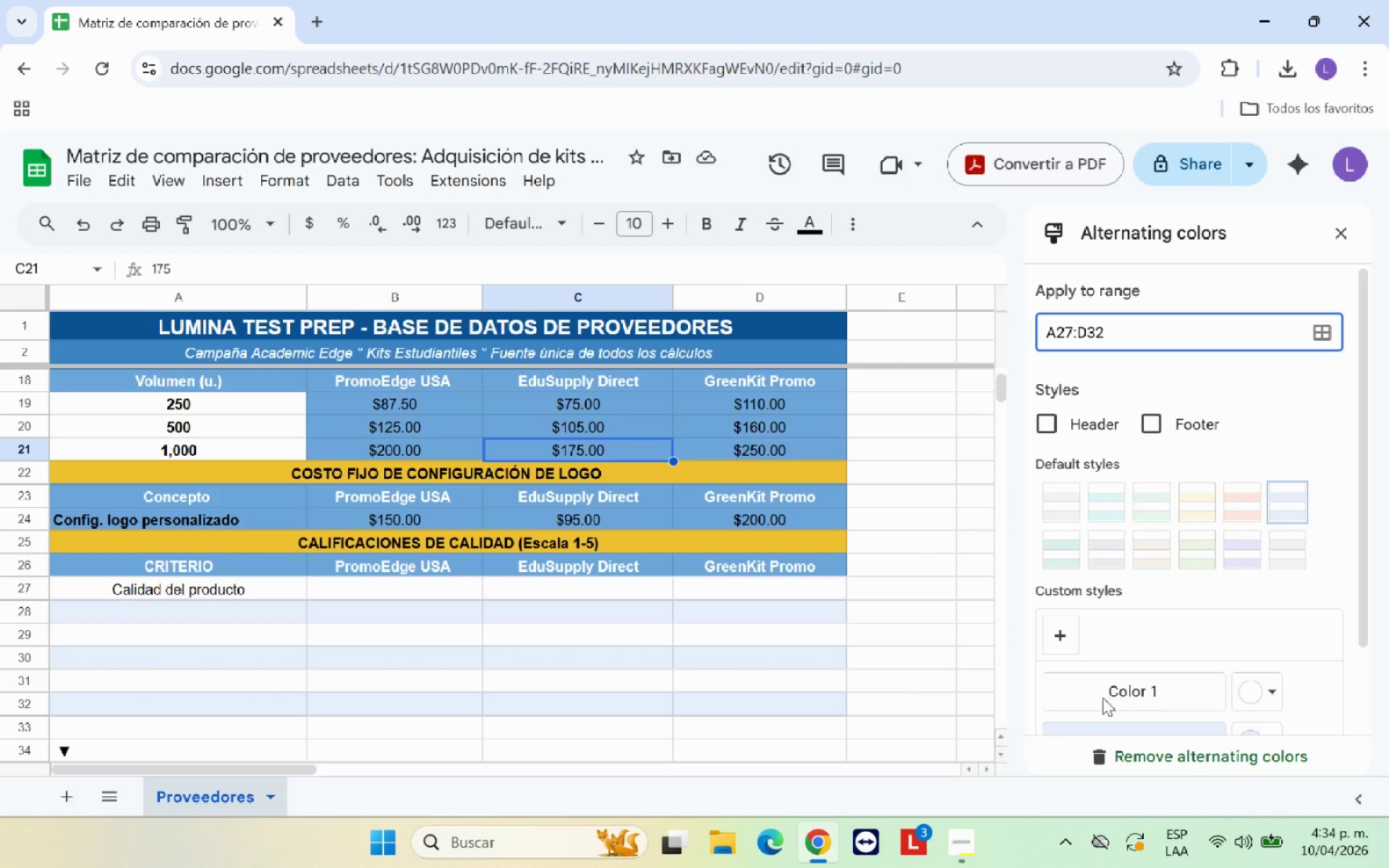 
left_click([1171, 705])
 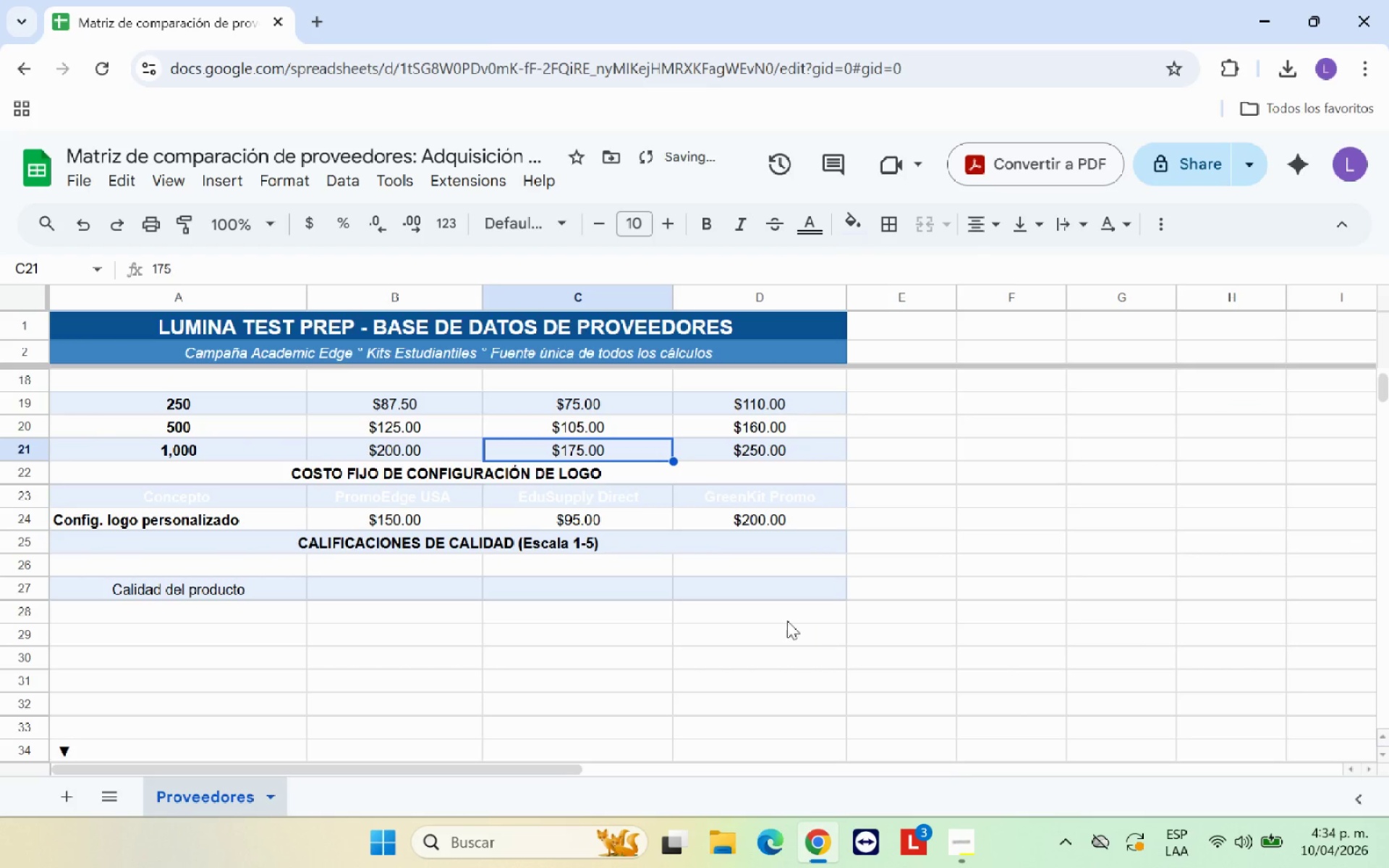 
scroll: coordinate [1157, 686], scroll_direction: down, amount: 4.0
 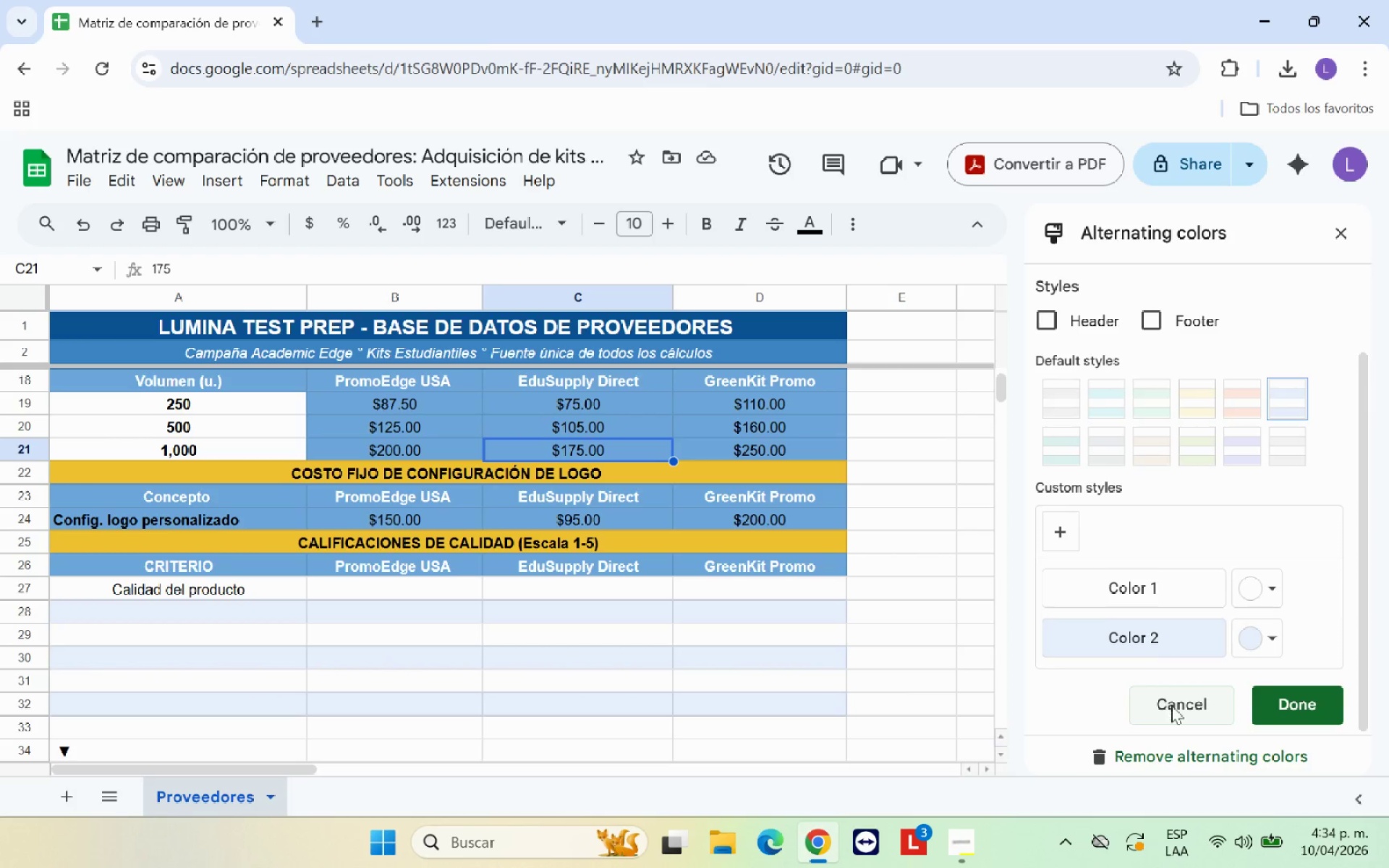 
left_click([758, 618])
 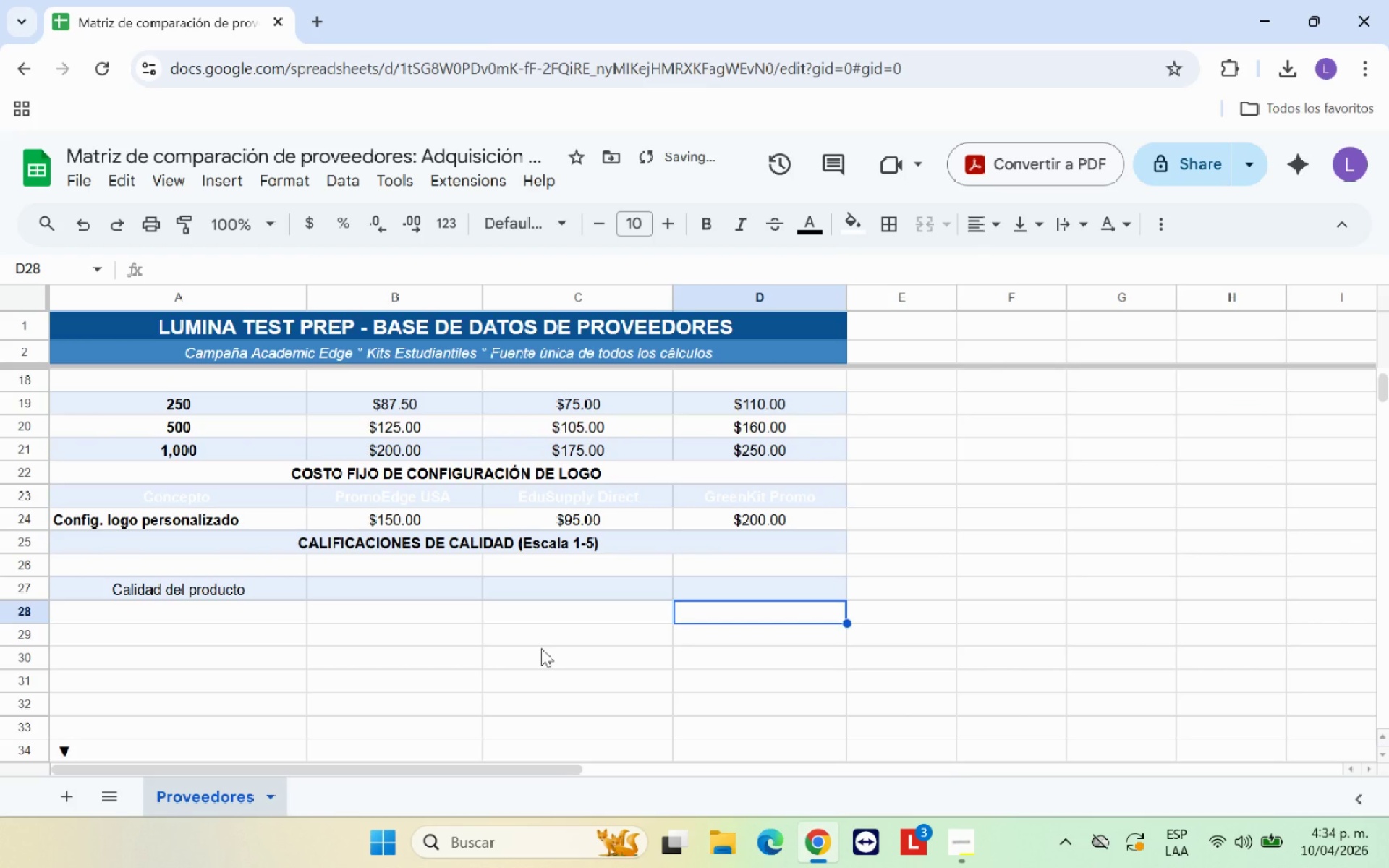 
scroll: coordinate [540, 648], scroll_direction: up, amount: 1.0
 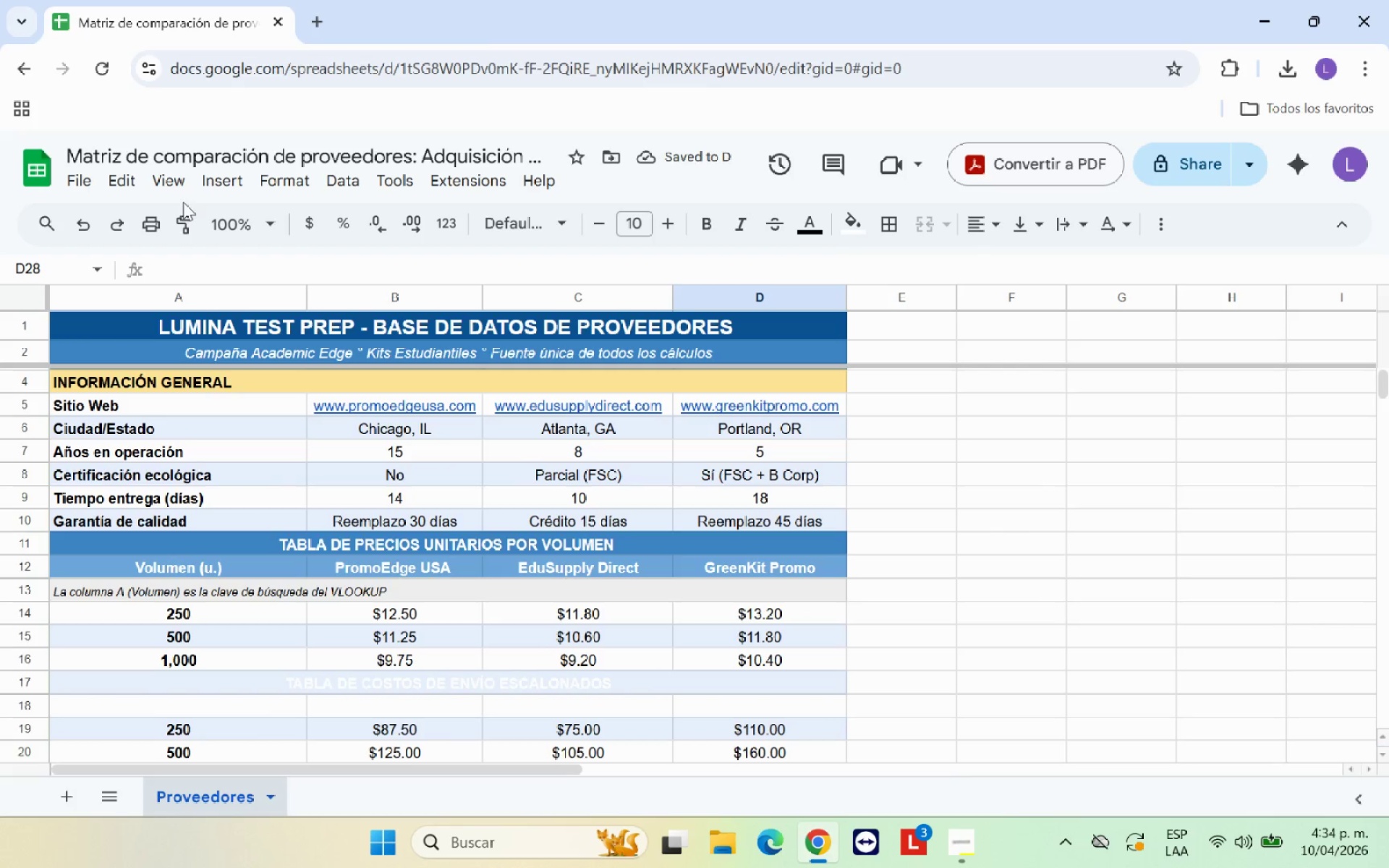 
left_click([83, 233])
 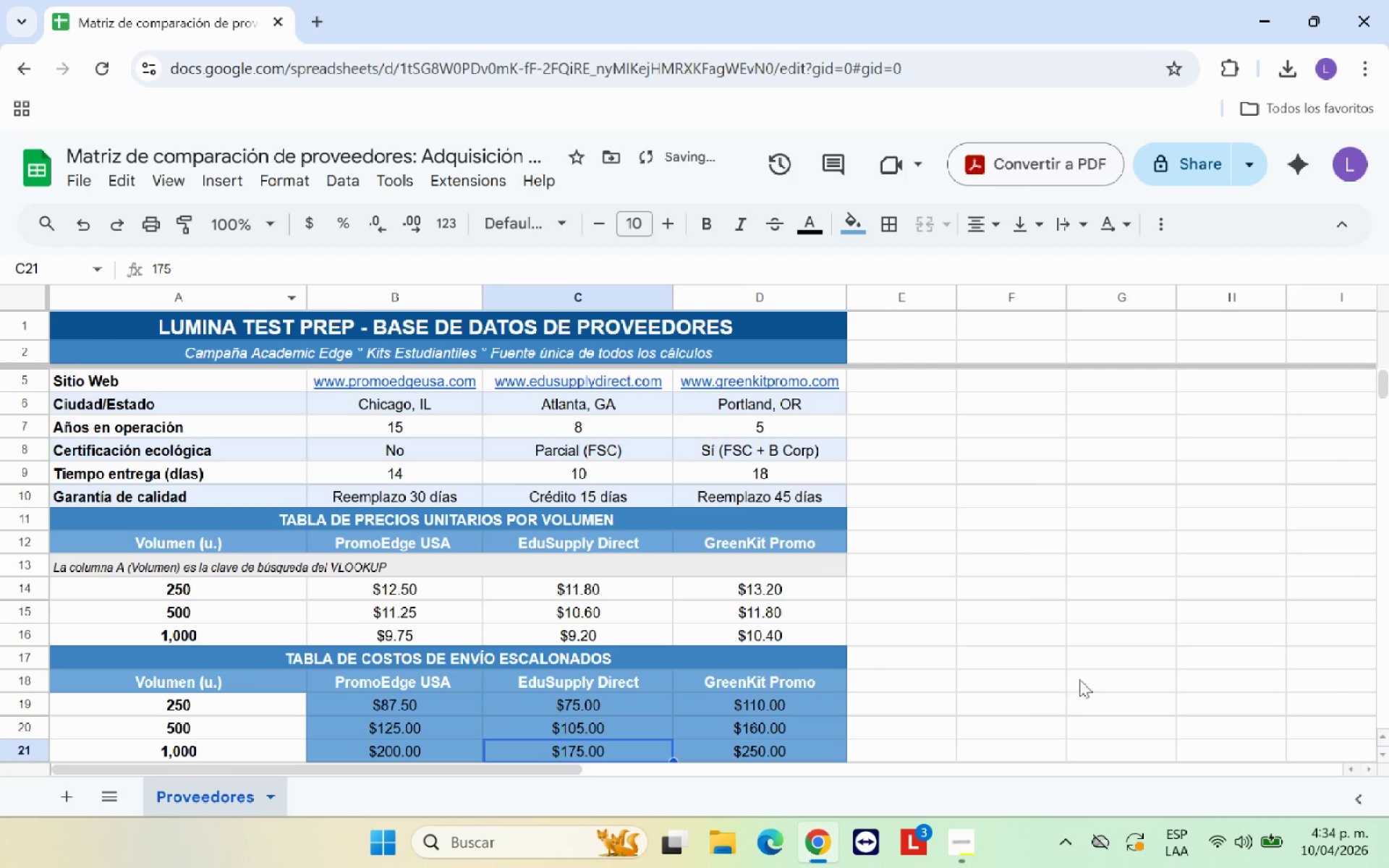 
left_click([1107, 662])
 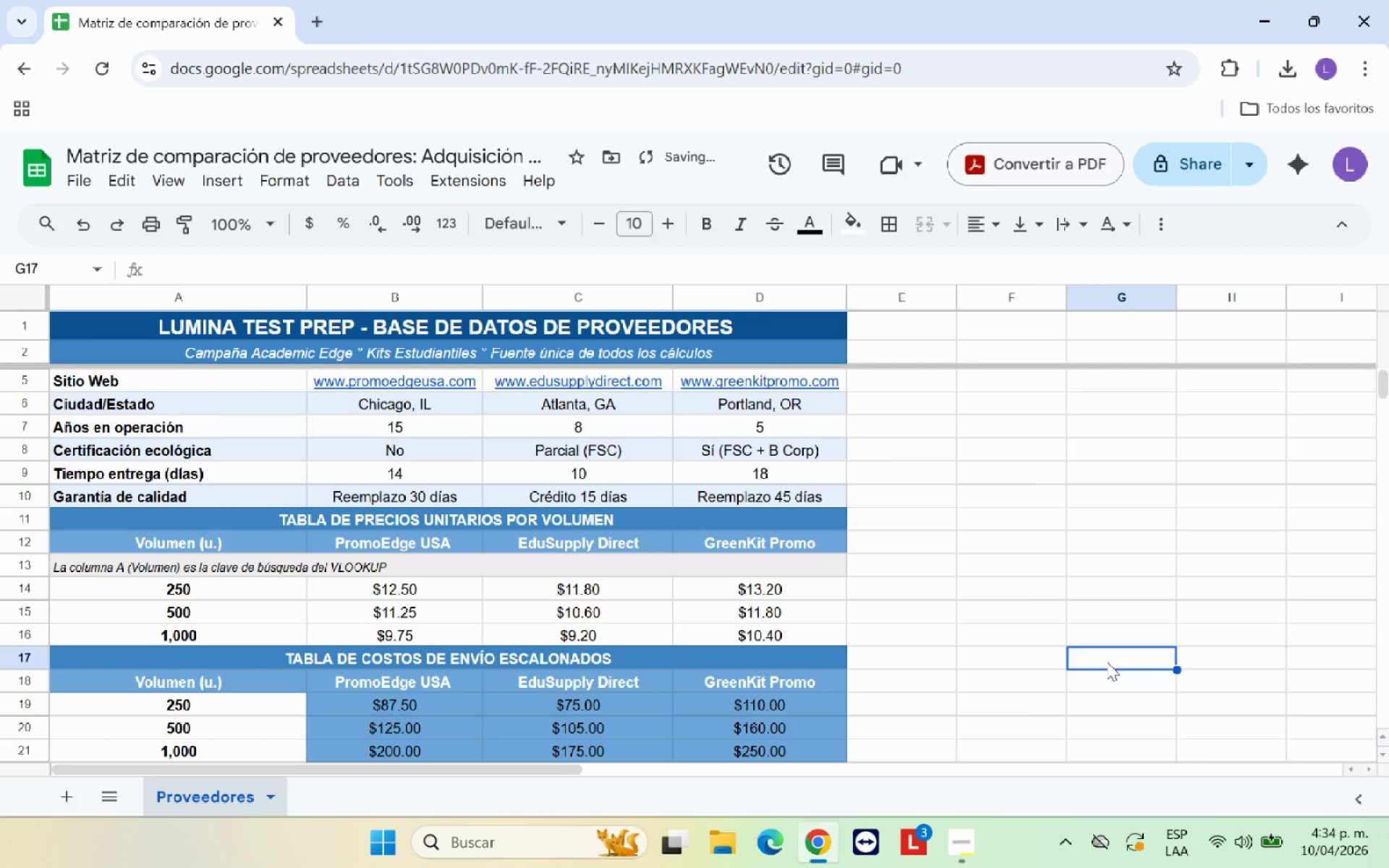 
scroll: coordinate [1107, 662], scroll_direction: down, amount: 2.0
 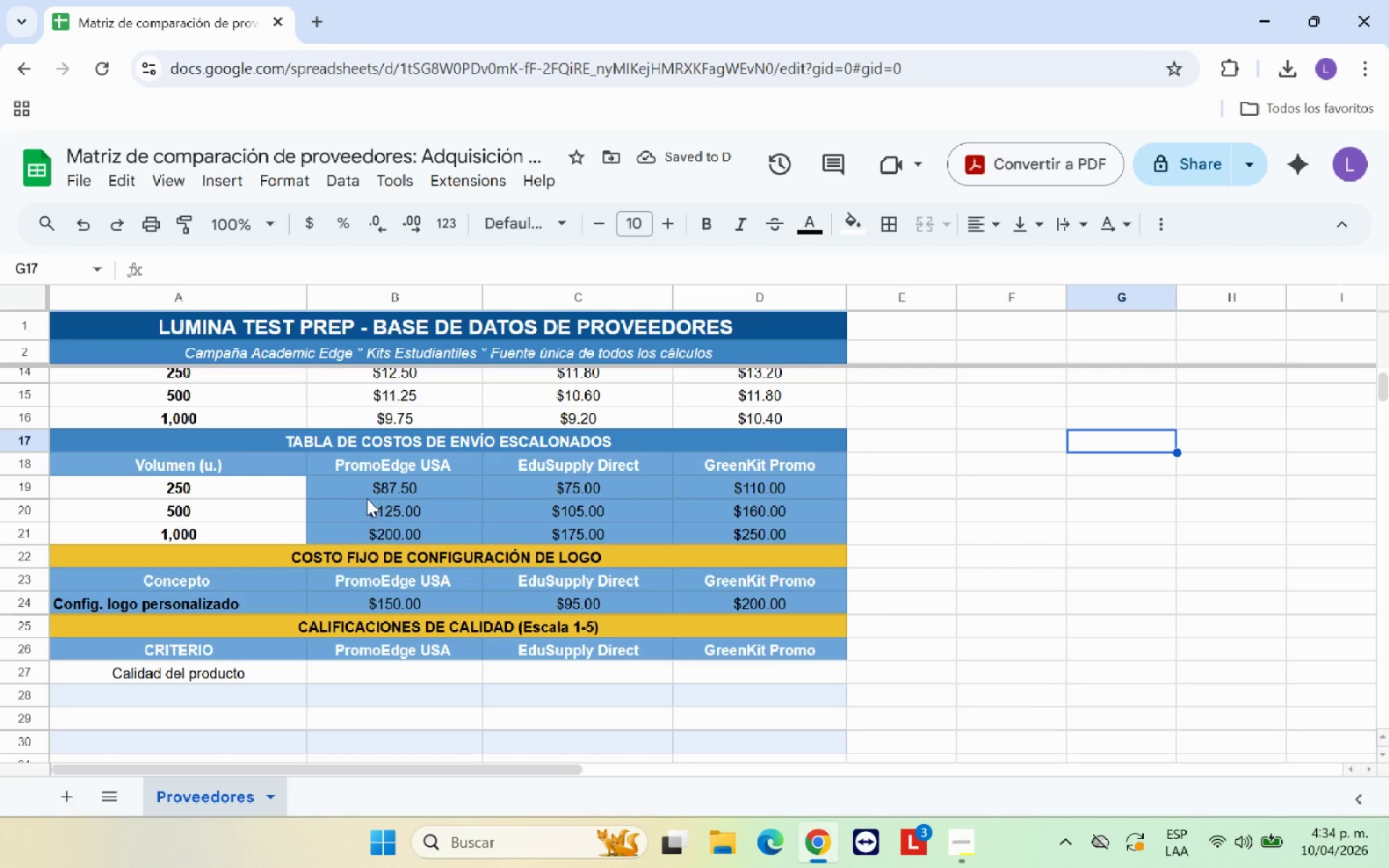 
left_click_drag(start_coordinate=[379, 489], to_coordinate=[767, 530])
 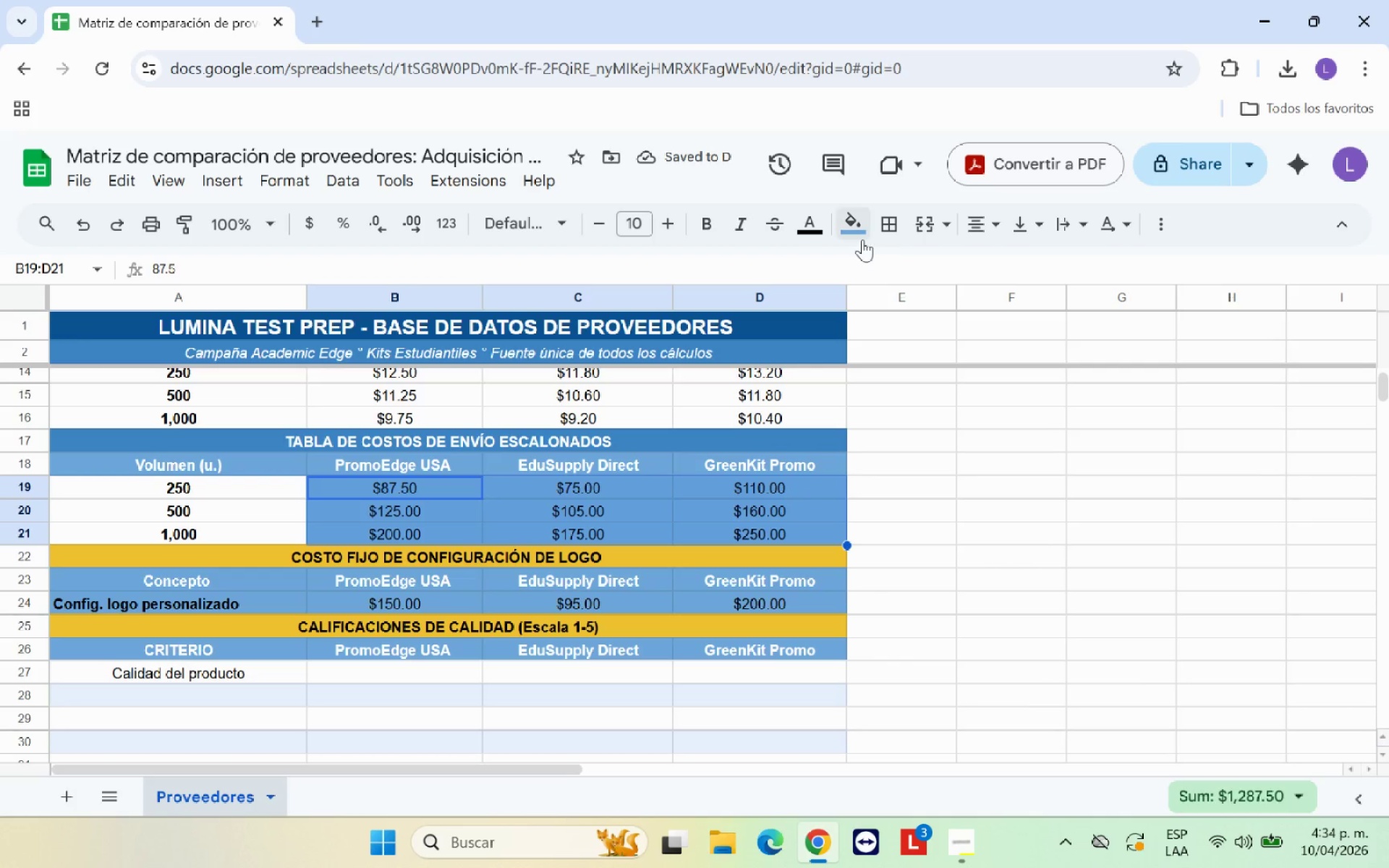 
left_click([862, 239])
 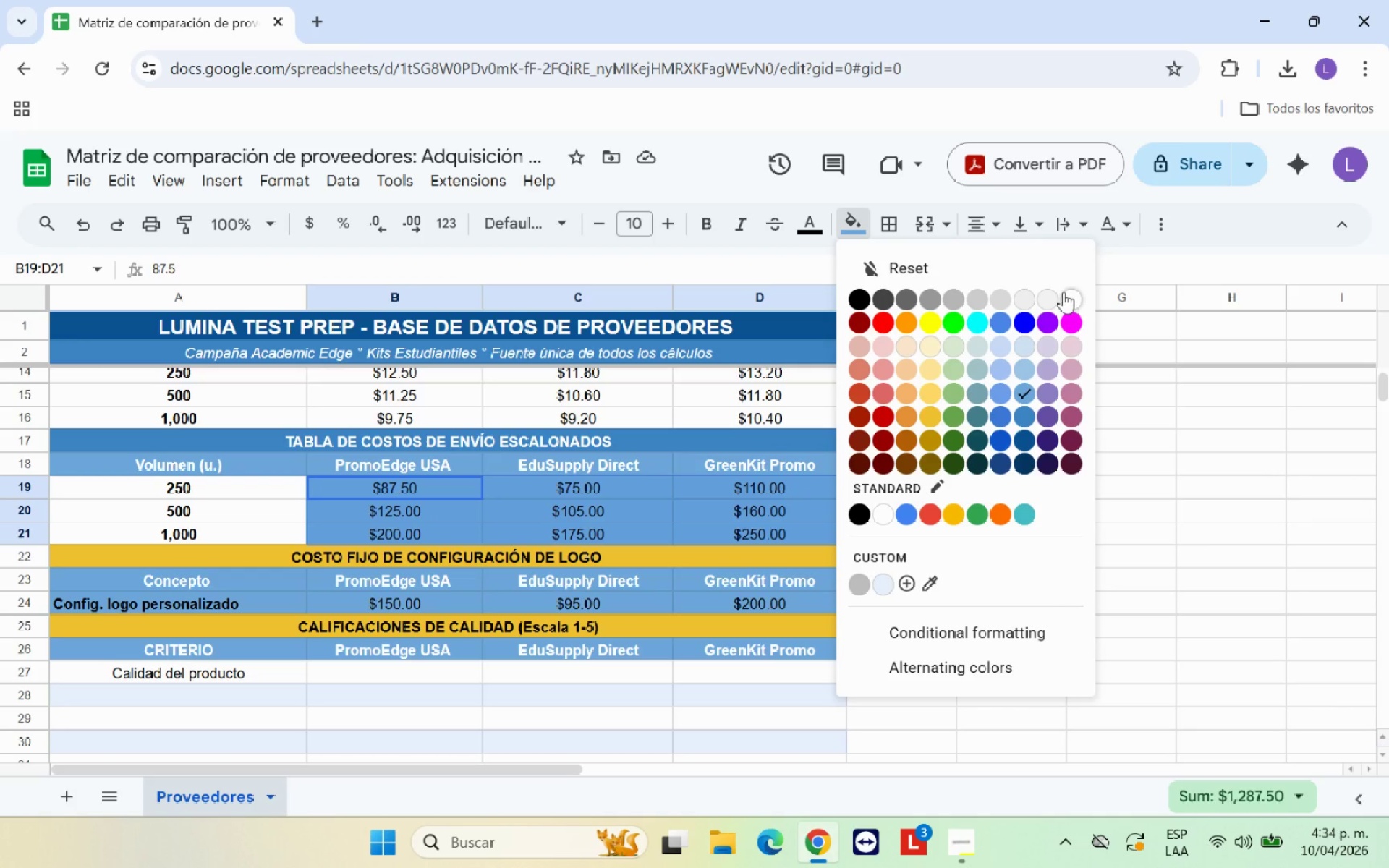 
left_click([1069, 292])
 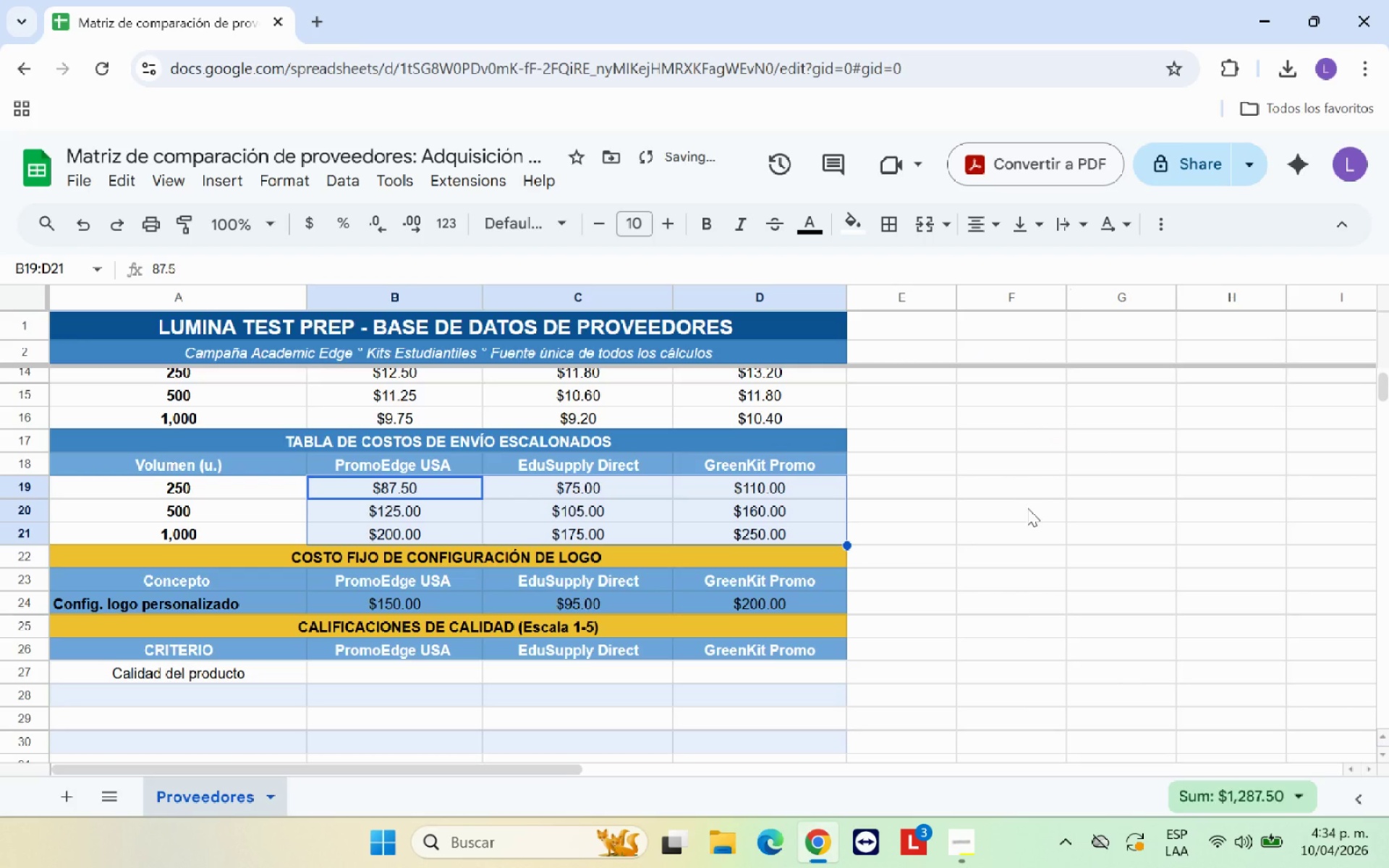 
left_click([1027, 508])
 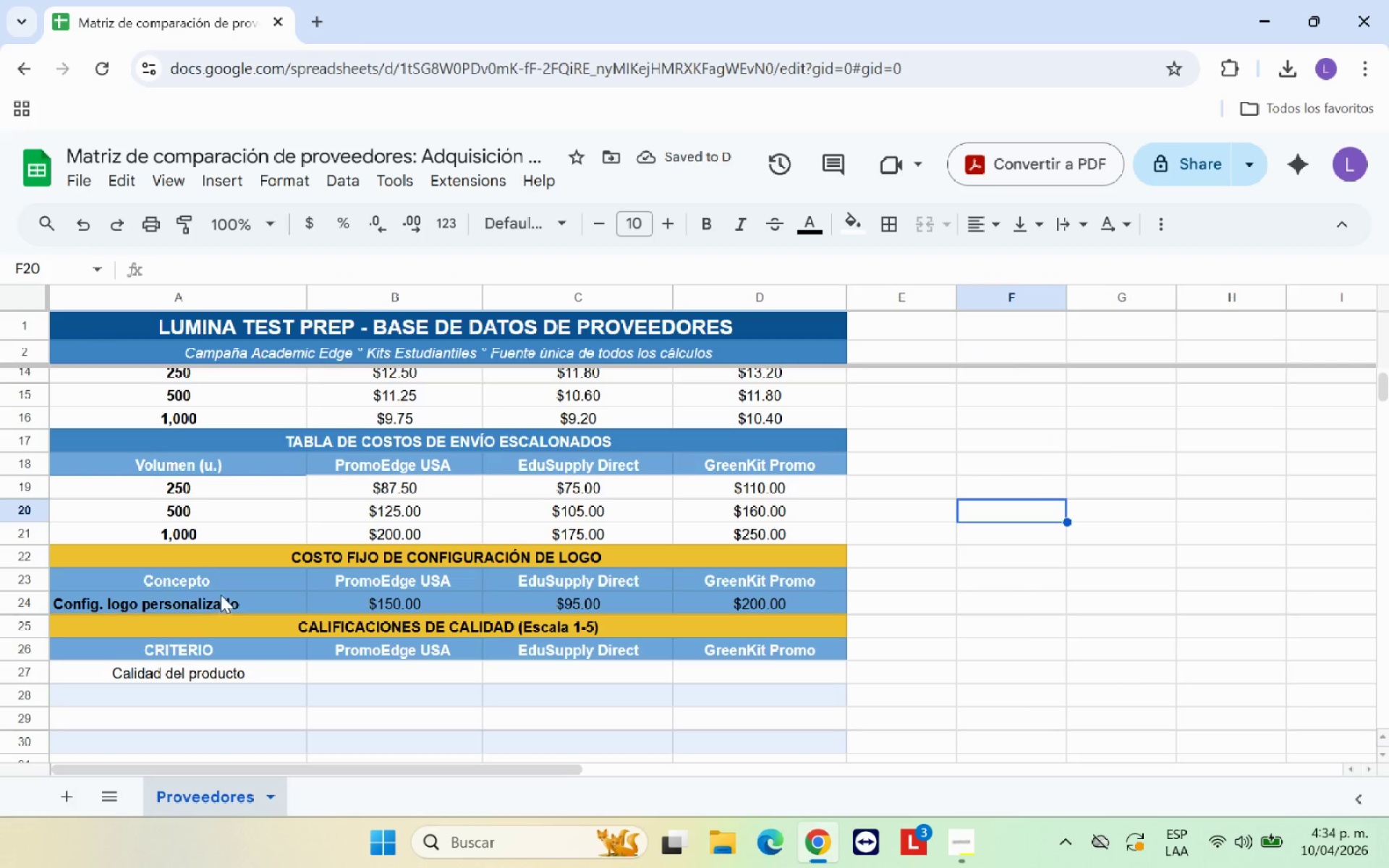 
left_click_drag(start_coordinate=[226, 600], to_coordinate=[728, 601])
 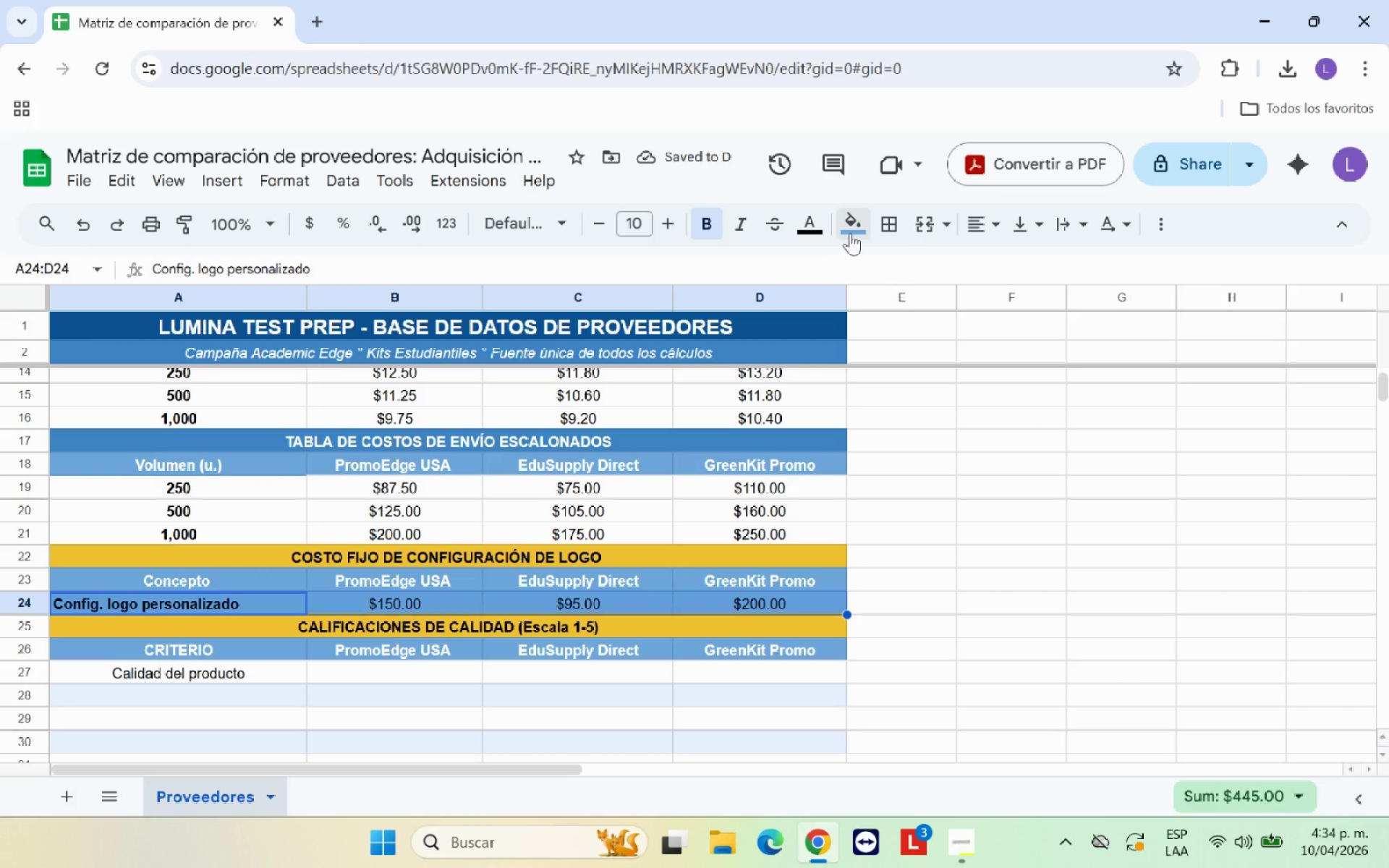 
left_click([853, 231])
 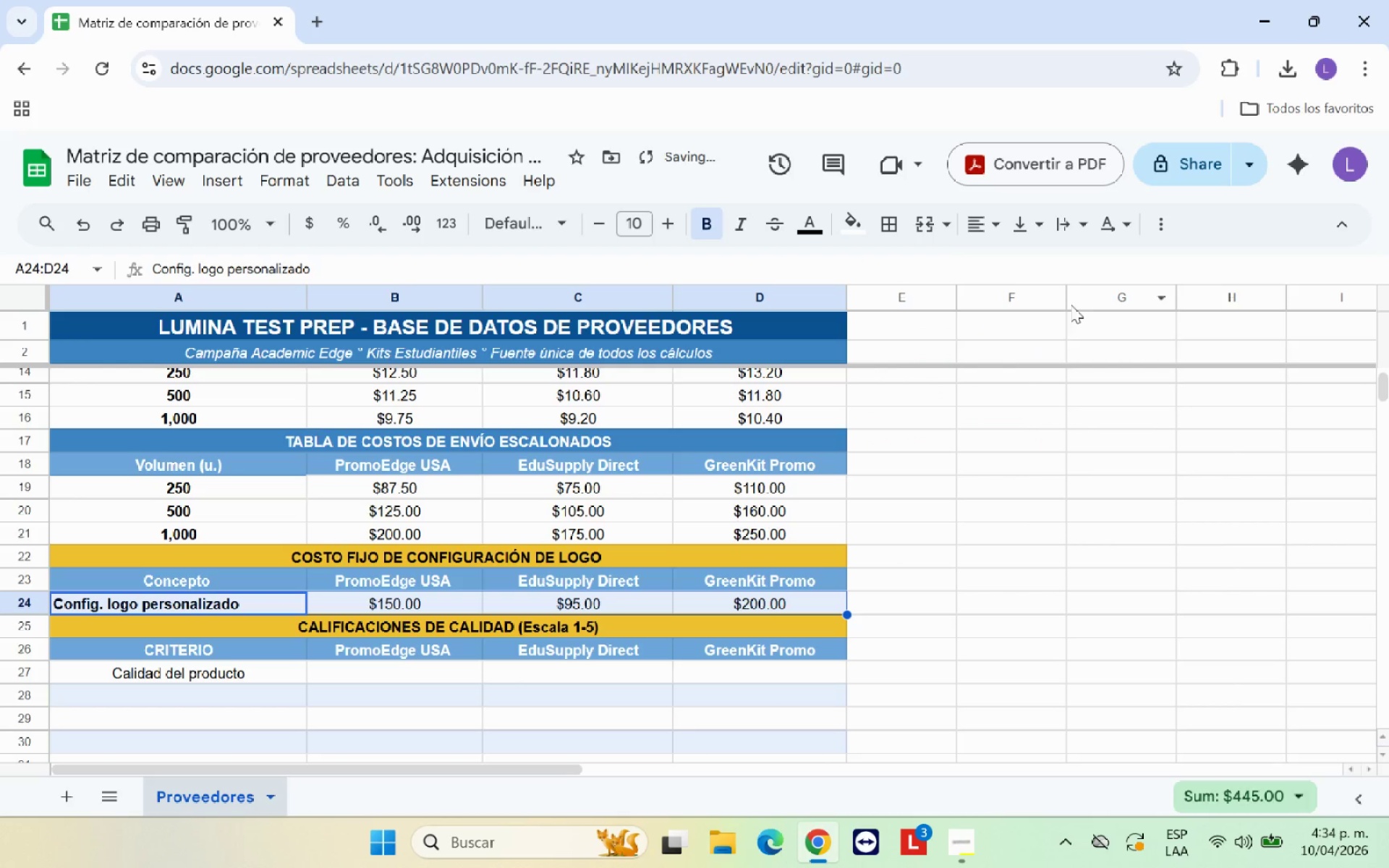 
double_click([1069, 511])
 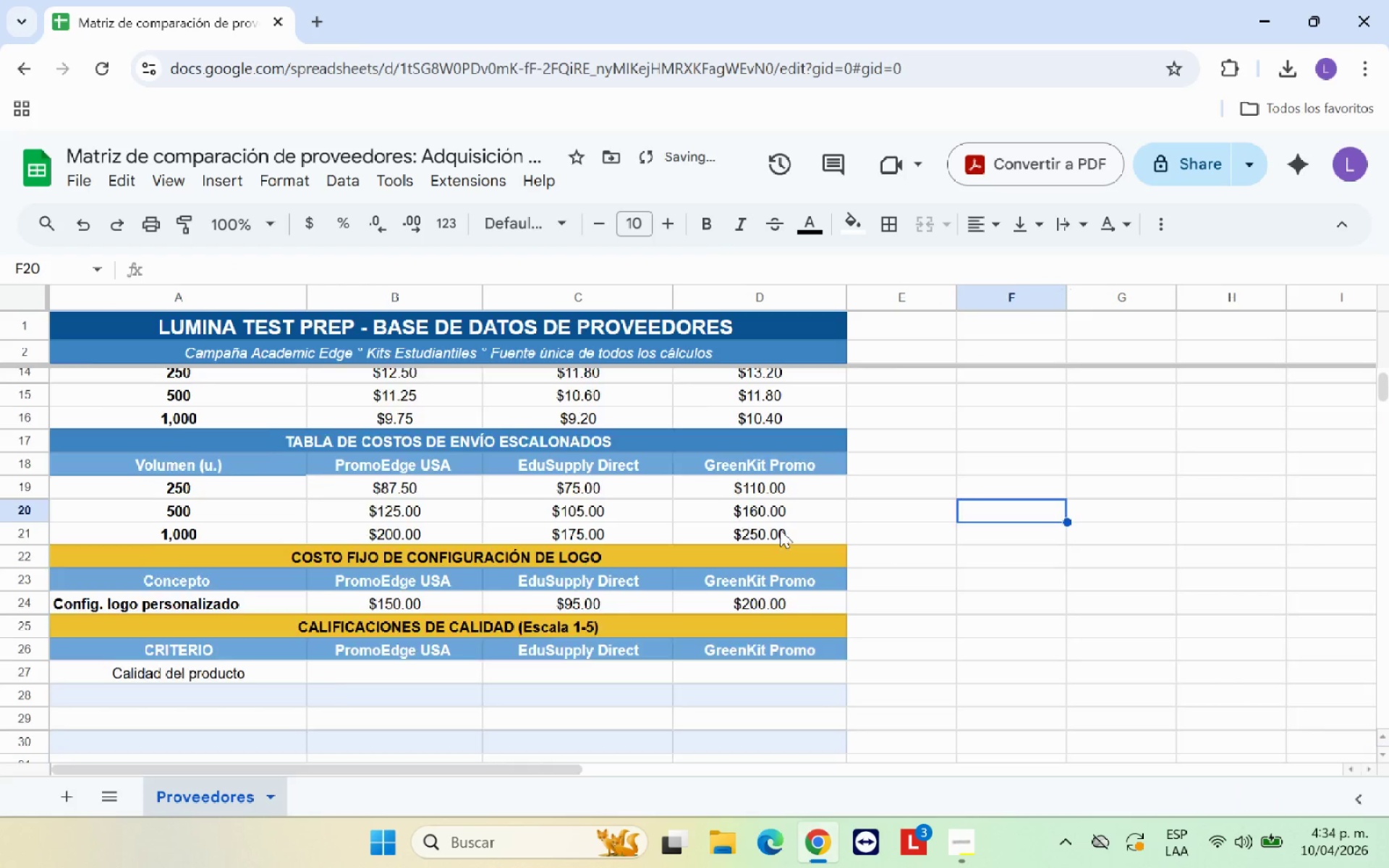 
scroll: coordinate [780, 529], scroll_direction: up, amount: 4.0
 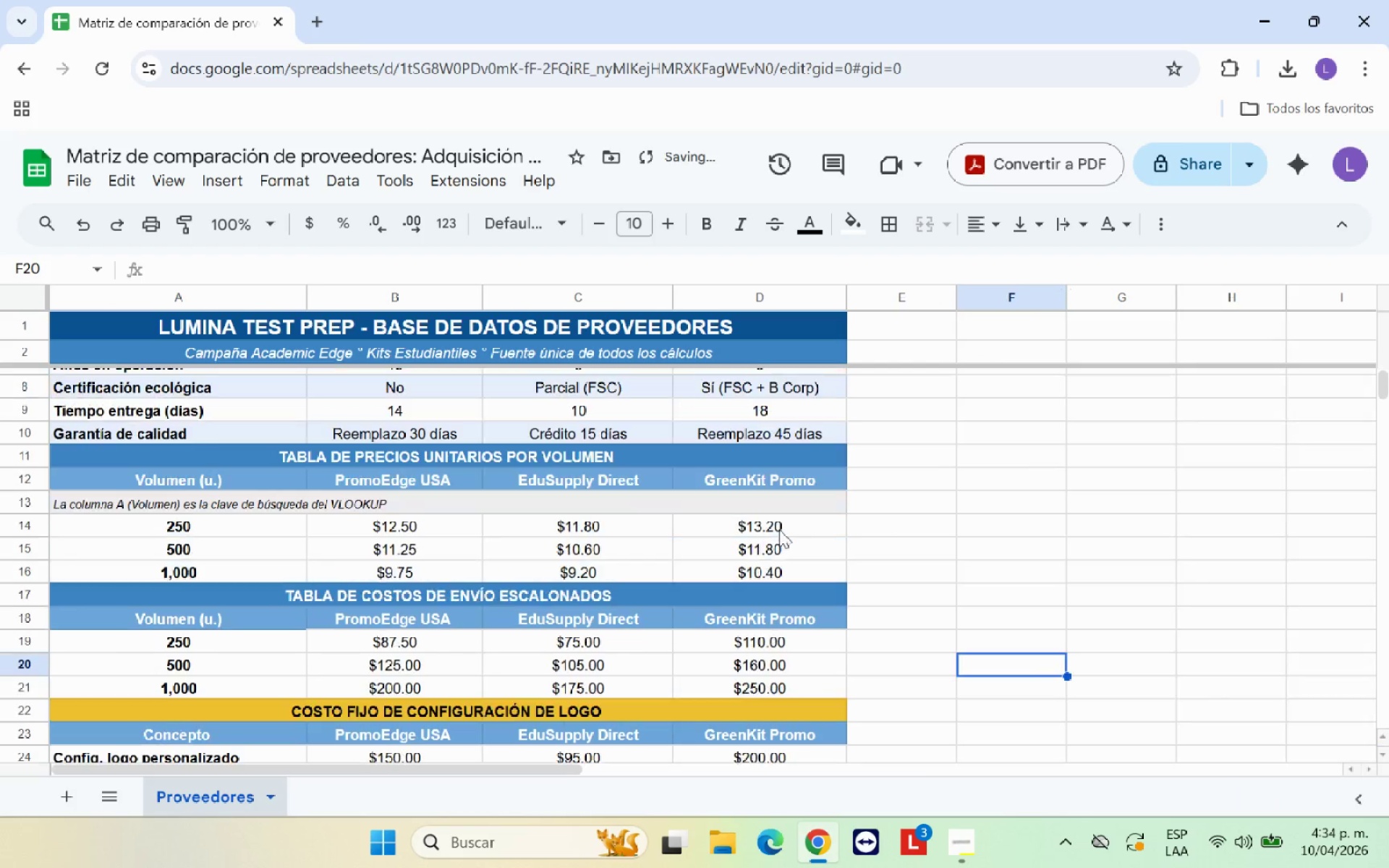 
scroll: coordinate [779, 529], scroll_direction: down, amount: 1.0
 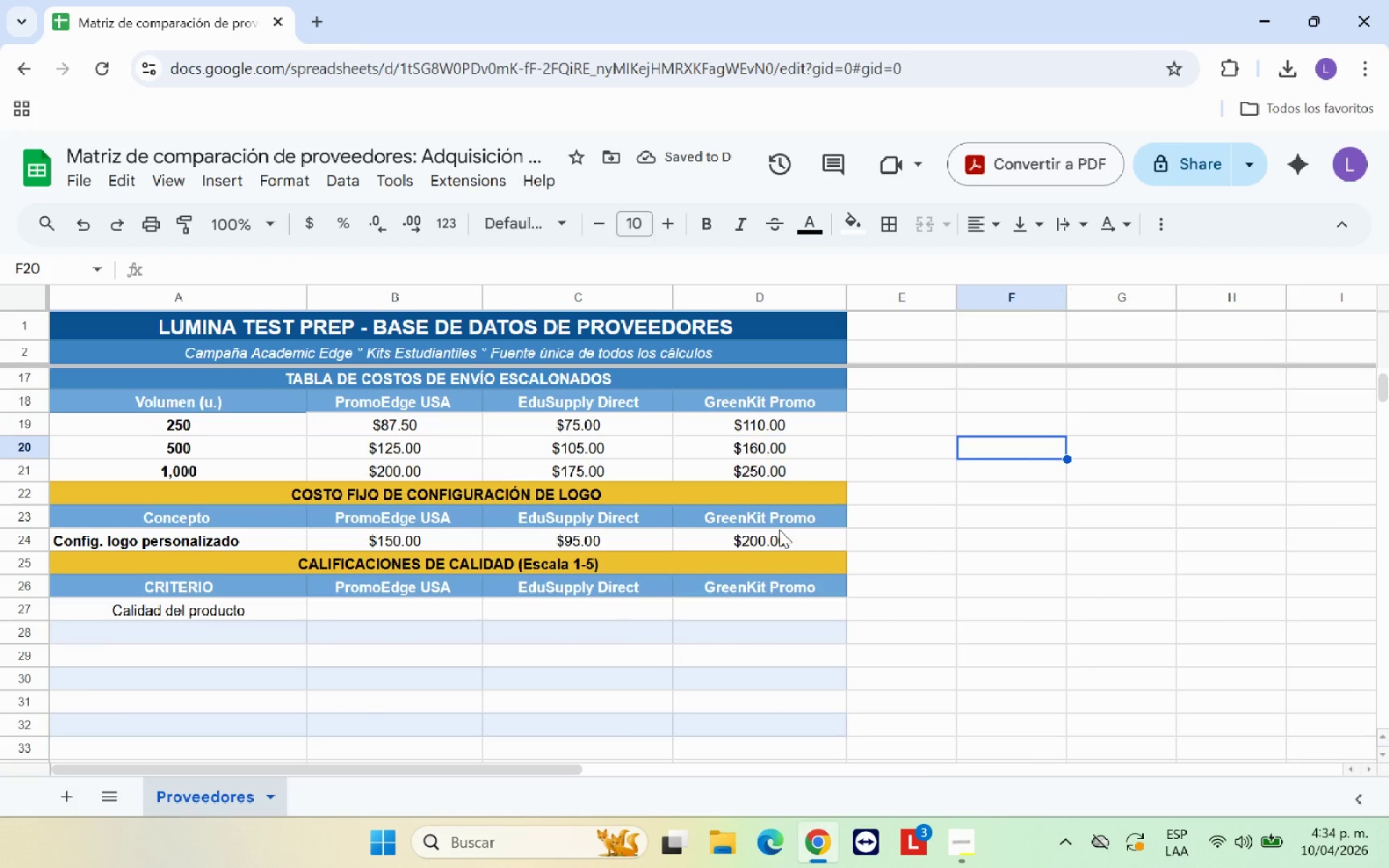 
scroll: coordinate [779, 529], scroll_direction: up, amount: 1.0
 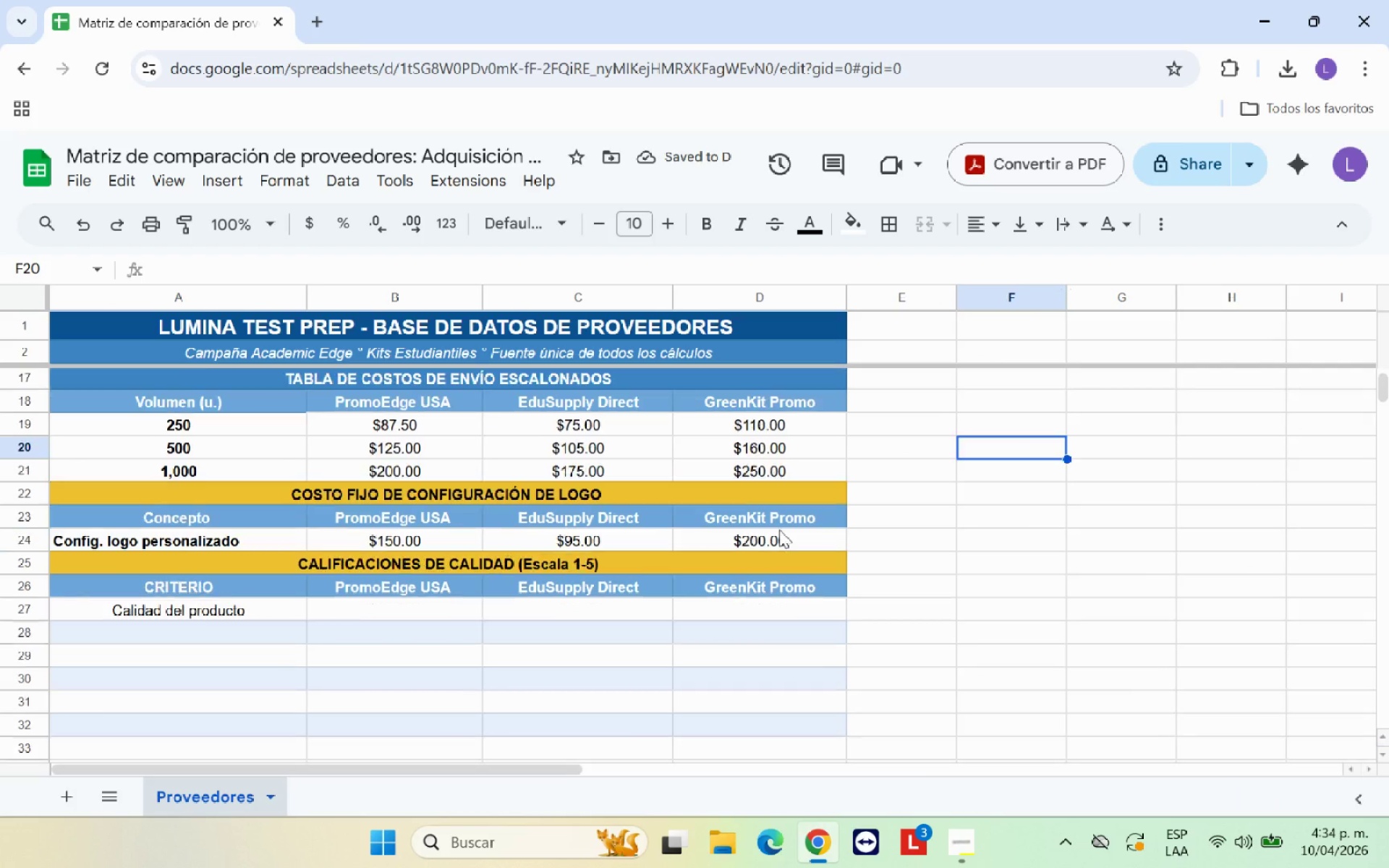 
scroll: coordinate [779, 529], scroll_direction: down, amount: 2.0
 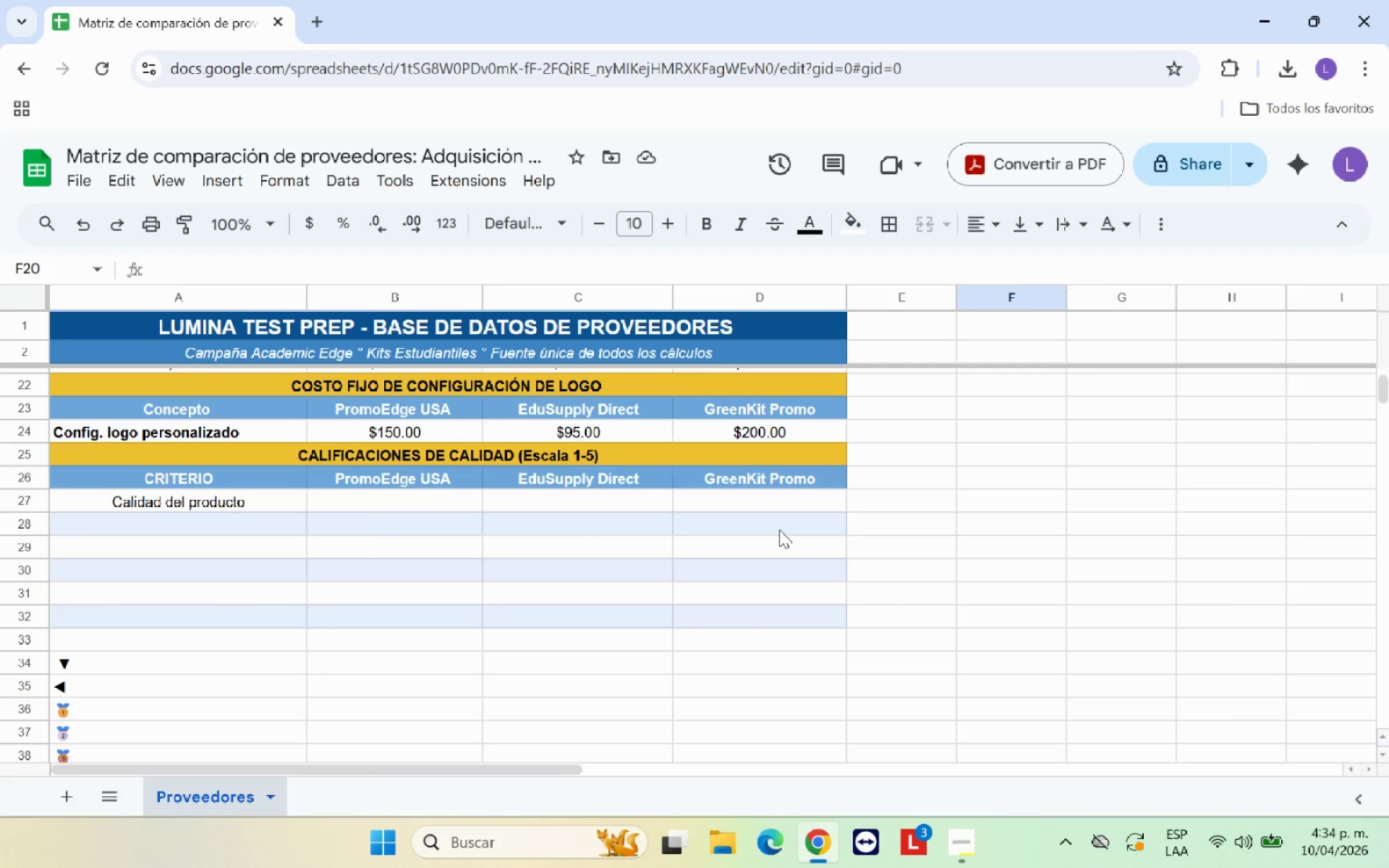 
scroll: coordinate [779, 529], scroll_direction: up, amount: 1.0
 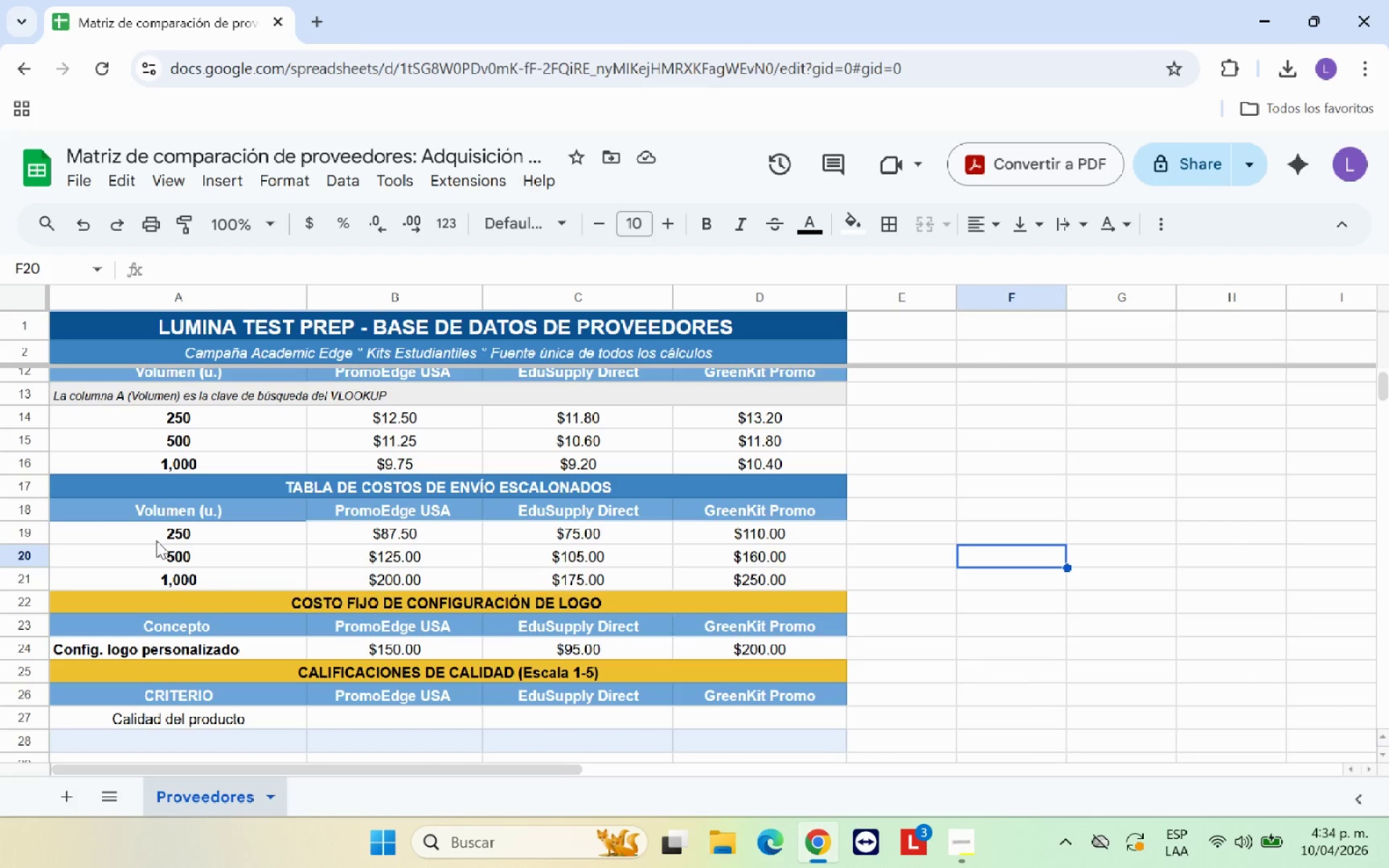 
left_click_drag(start_coordinate=[232, 535], to_coordinate=[701, 577])
 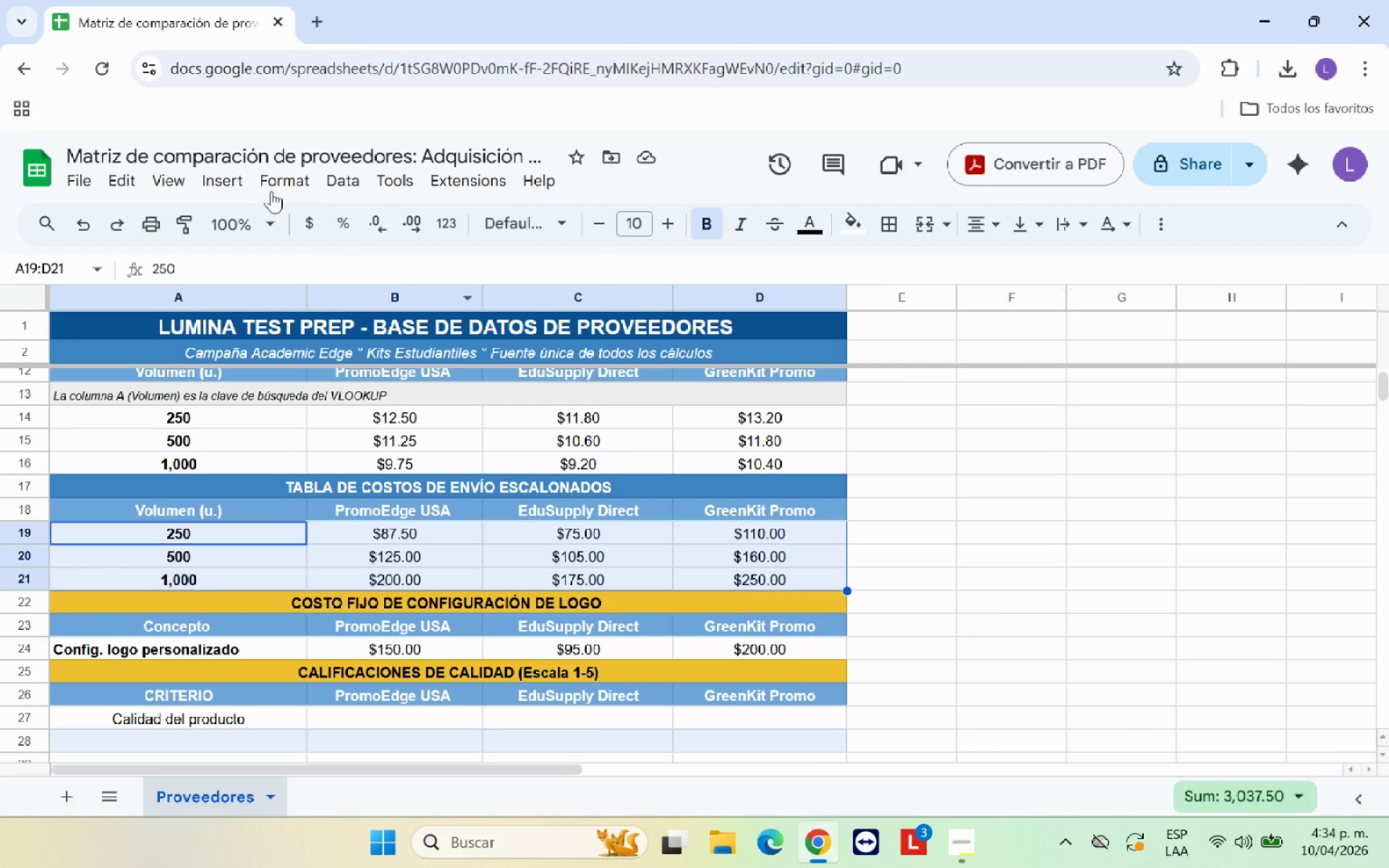 
left_click([270, 185])
 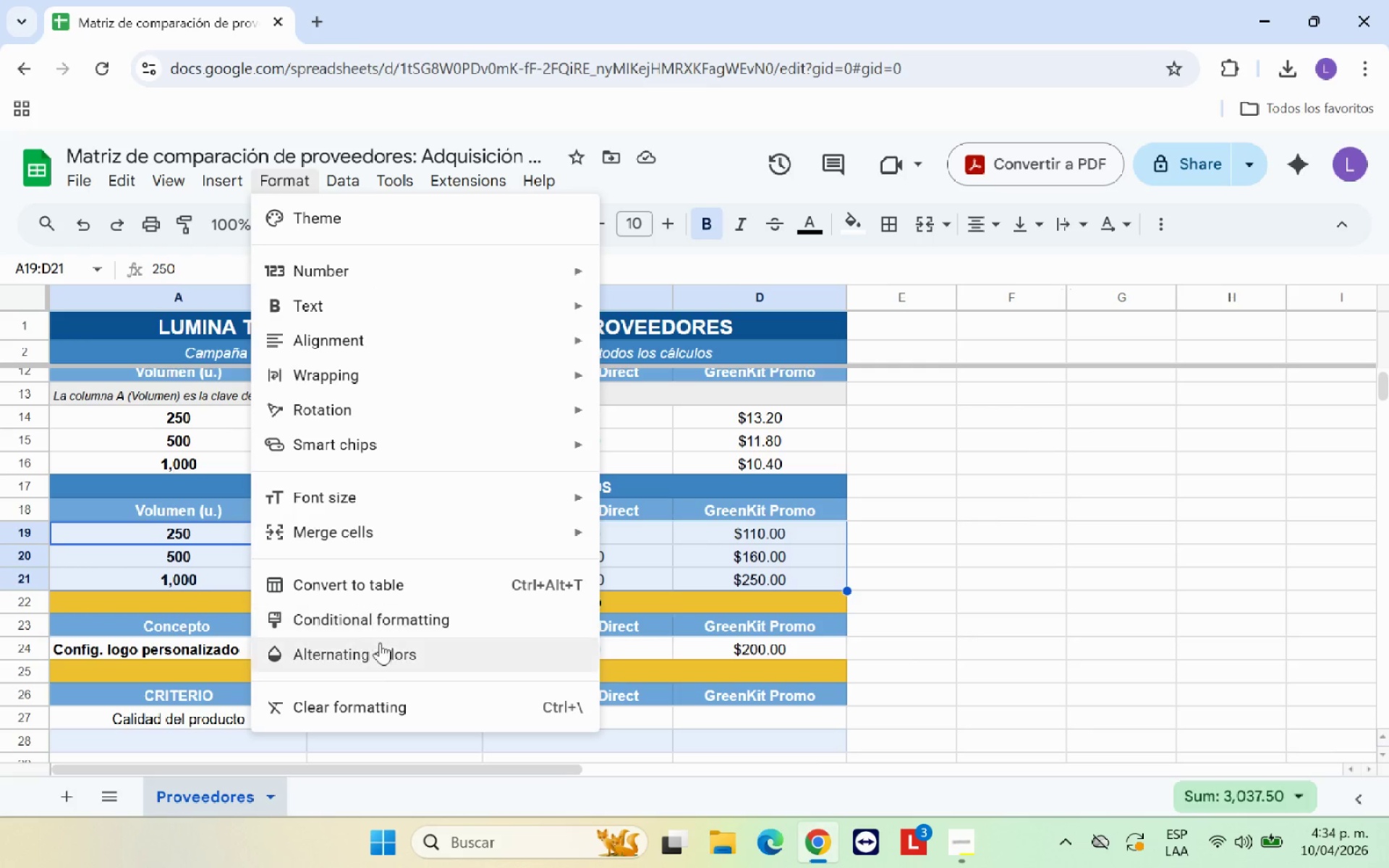 
left_click([383, 648])
 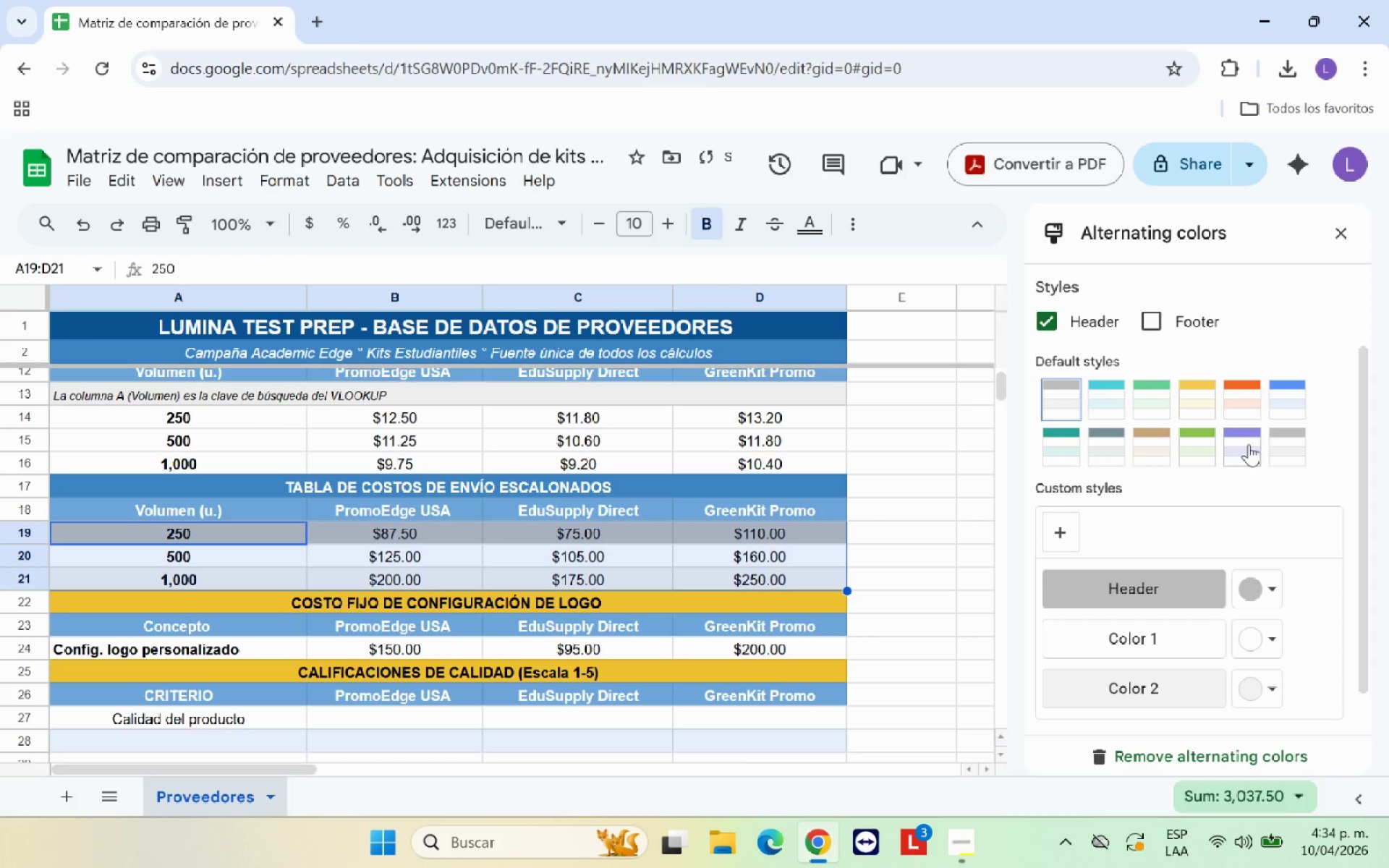 
left_click([1286, 416])
 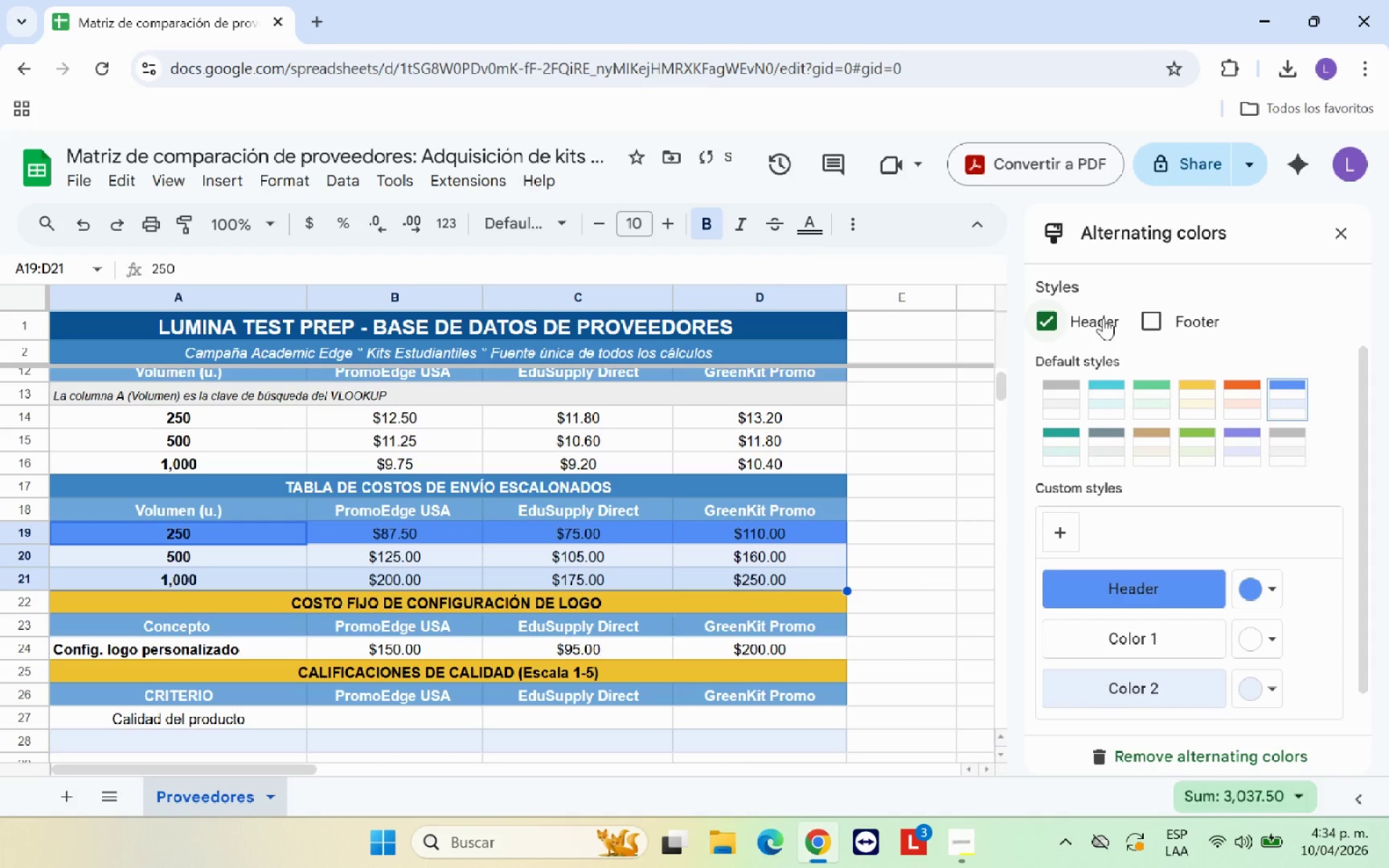 
left_click([1056, 312])
 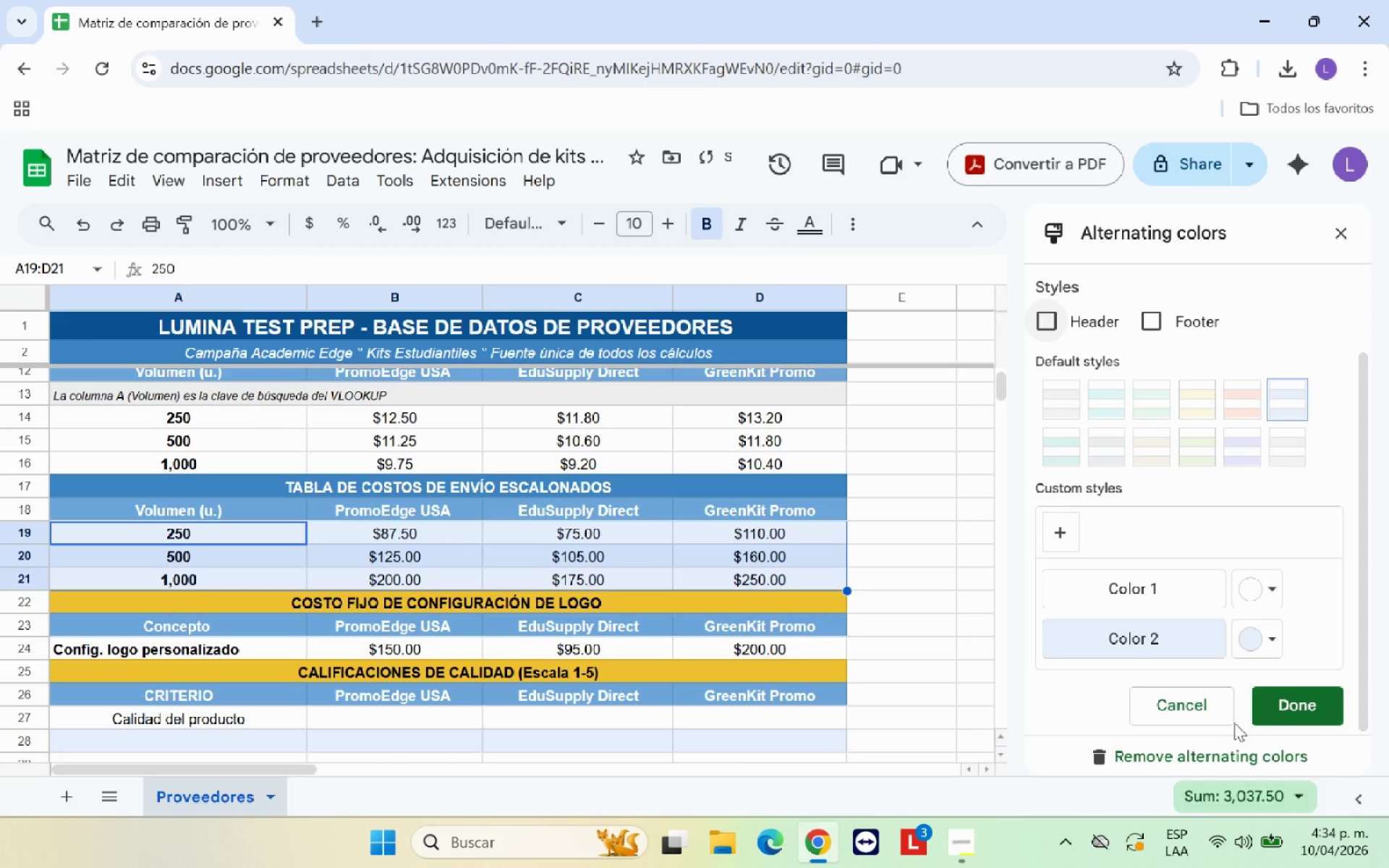 
left_click([1284, 709])
 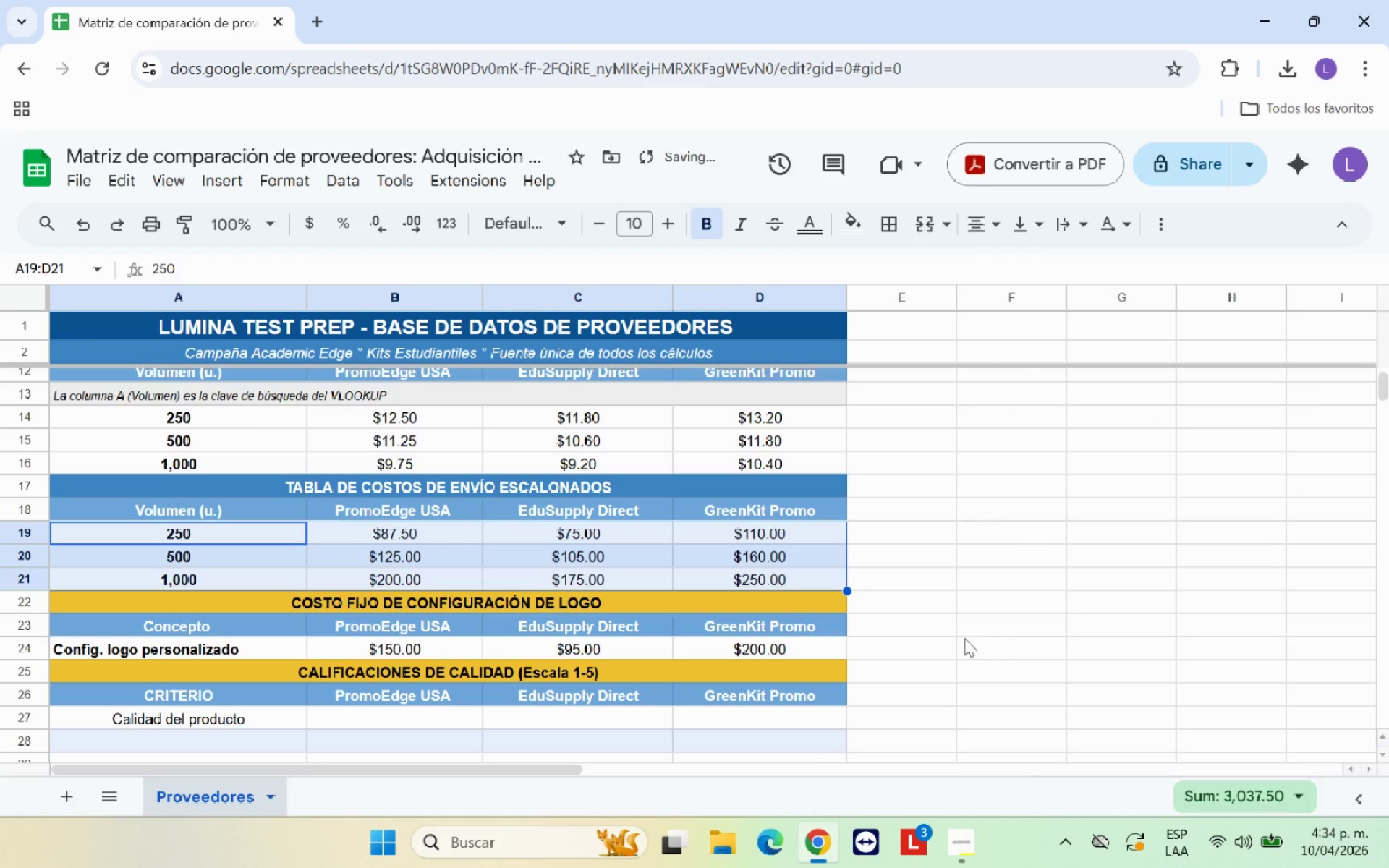 
left_click([1001, 613])
 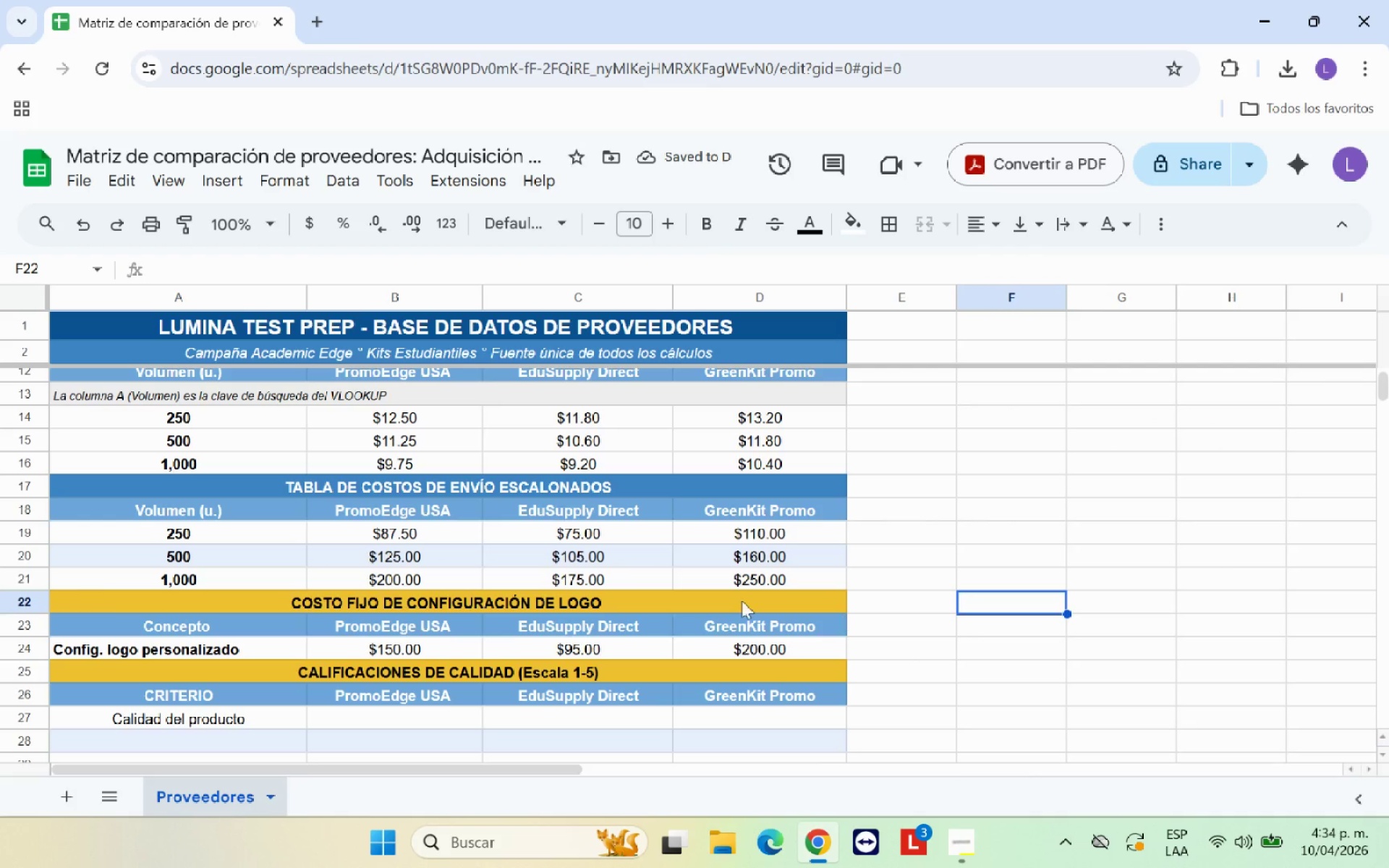 
scroll: coordinate [723, 600], scroll_direction: down, amount: 2.0
 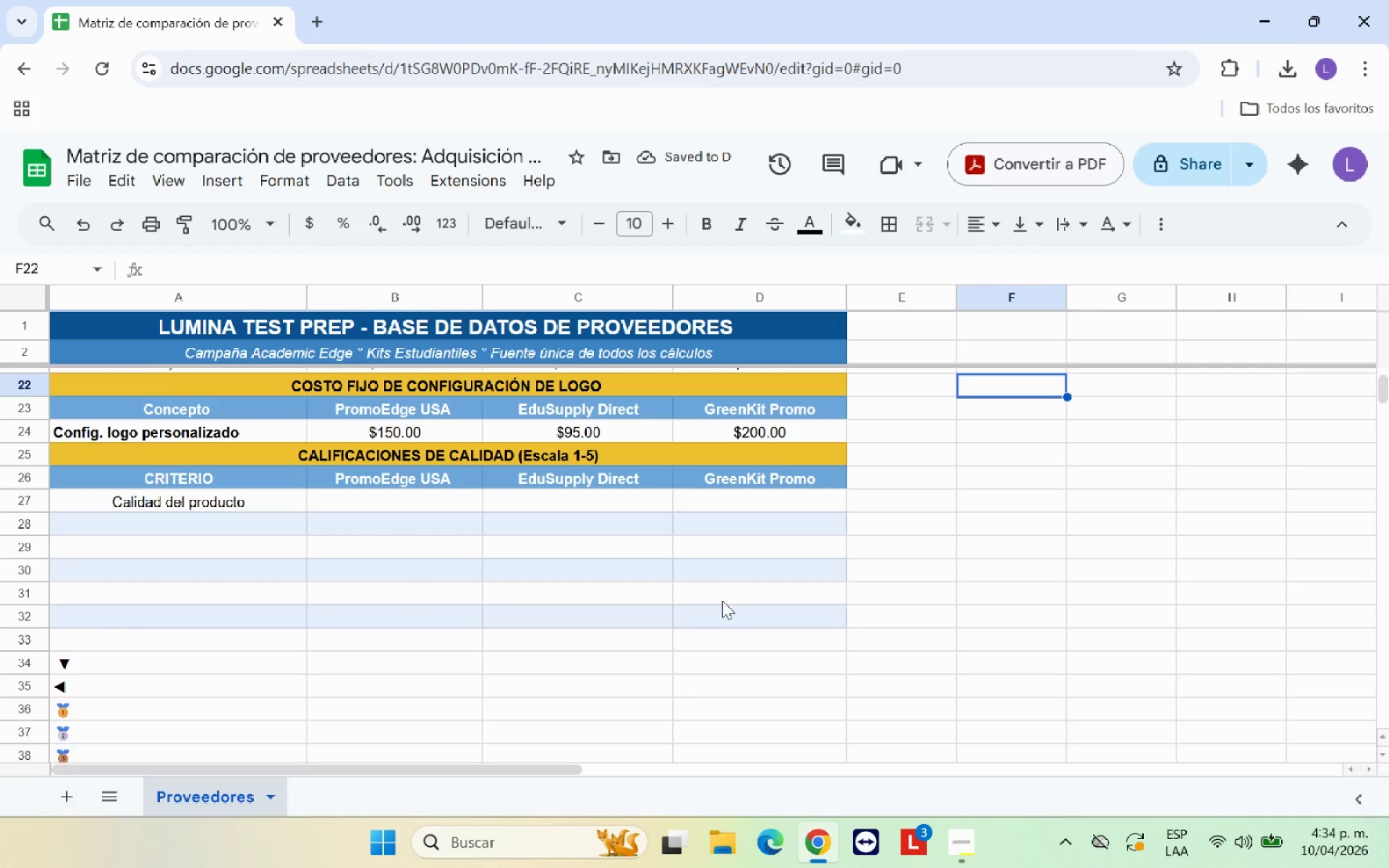 
scroll: coordinate [722, 600], scroll_direction: up, amount: 1.0
 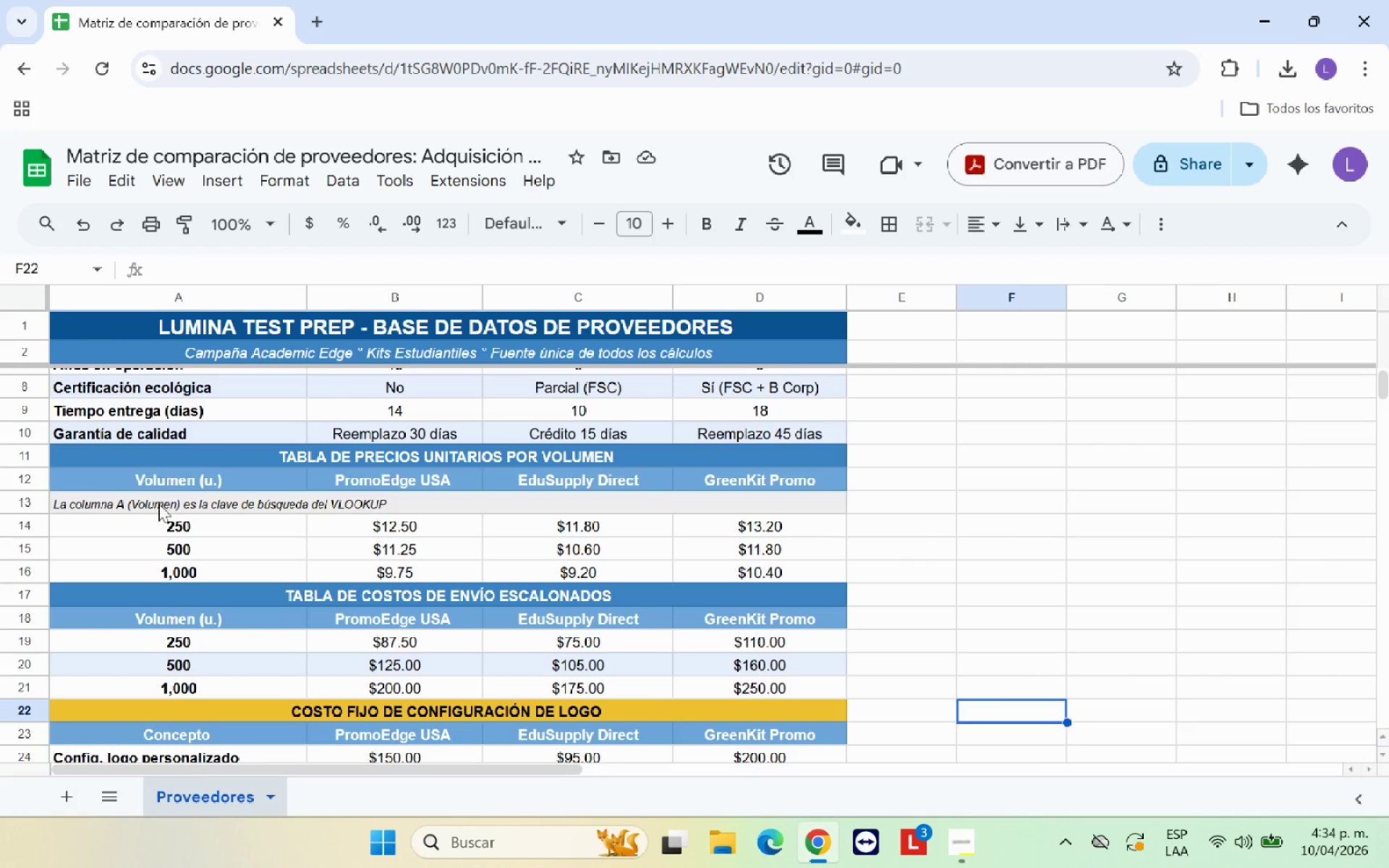 
left_click_drag(start_coordinate=[230, 527], to_coordinate=[711, 569])
 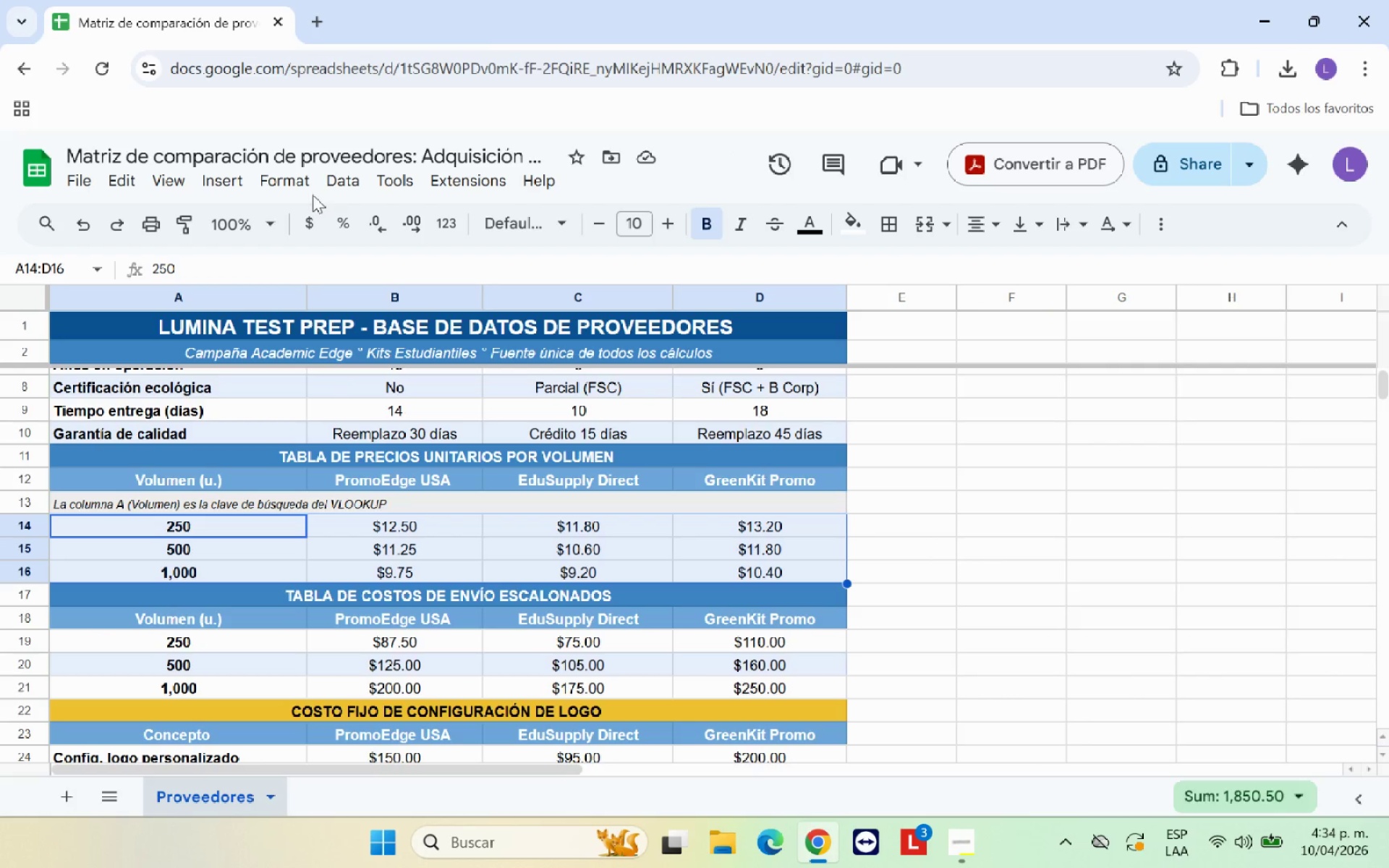 
left_click([300, 190])
 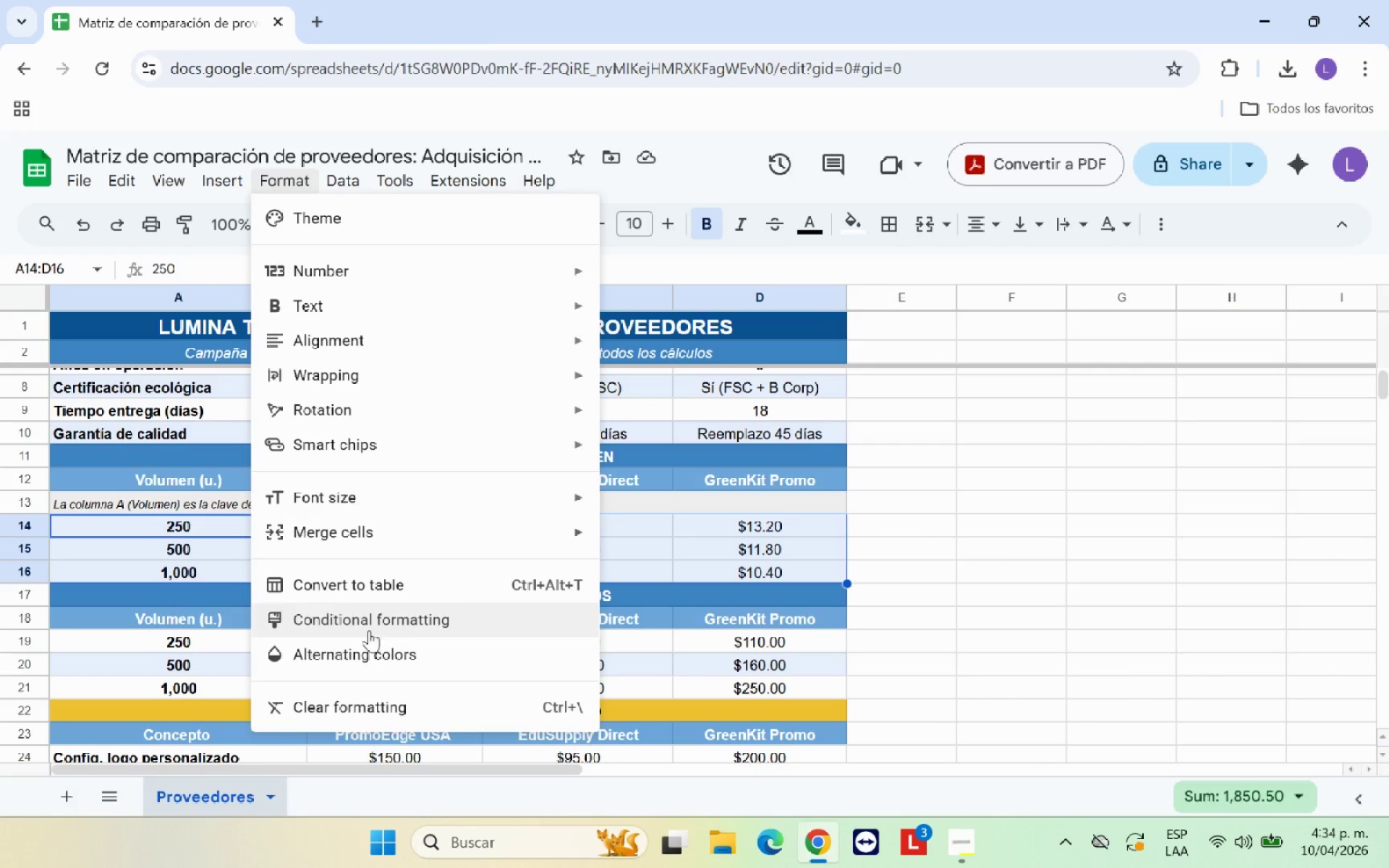 
left_click([375, 654])
 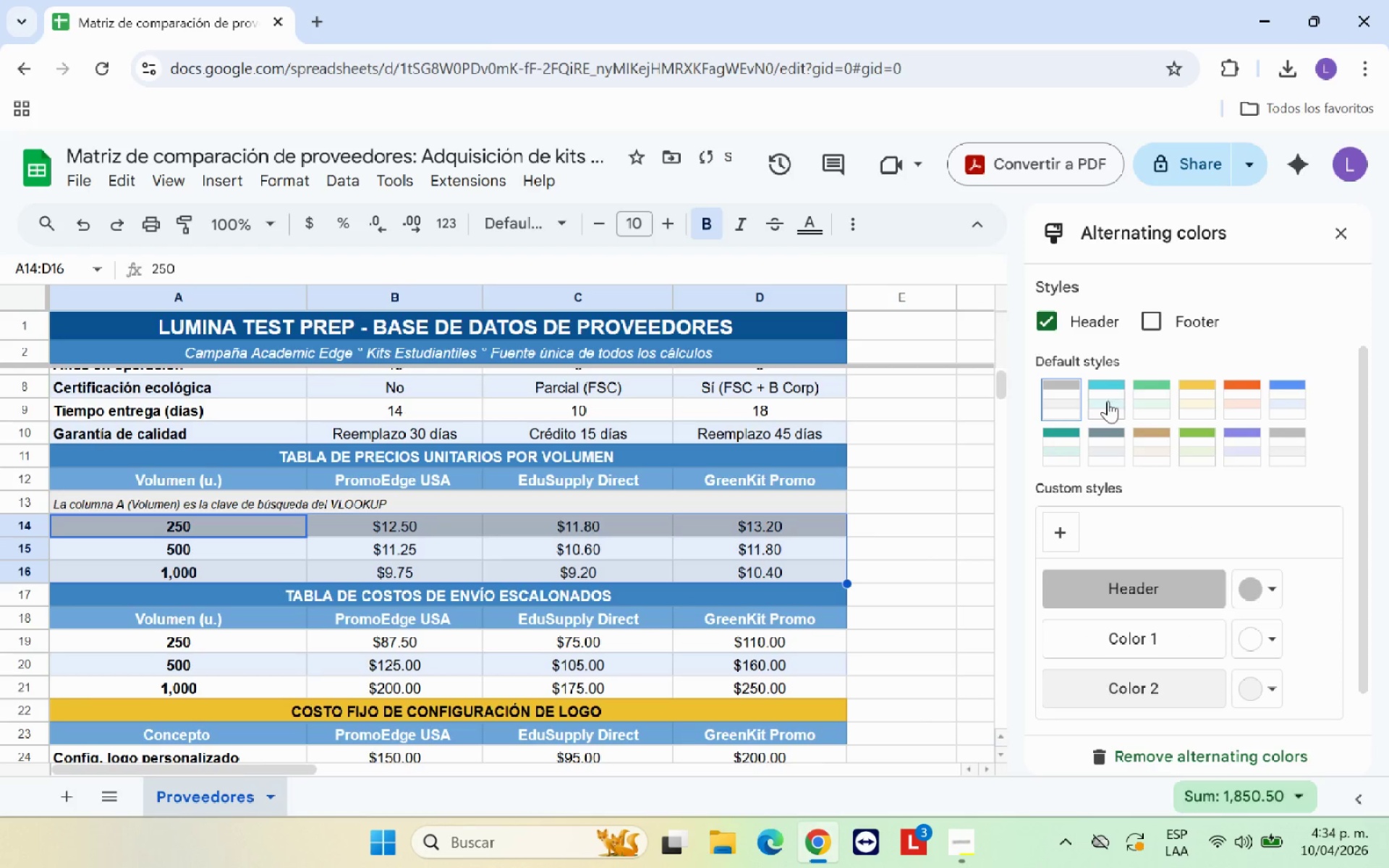 
left_click([1038, 328])
 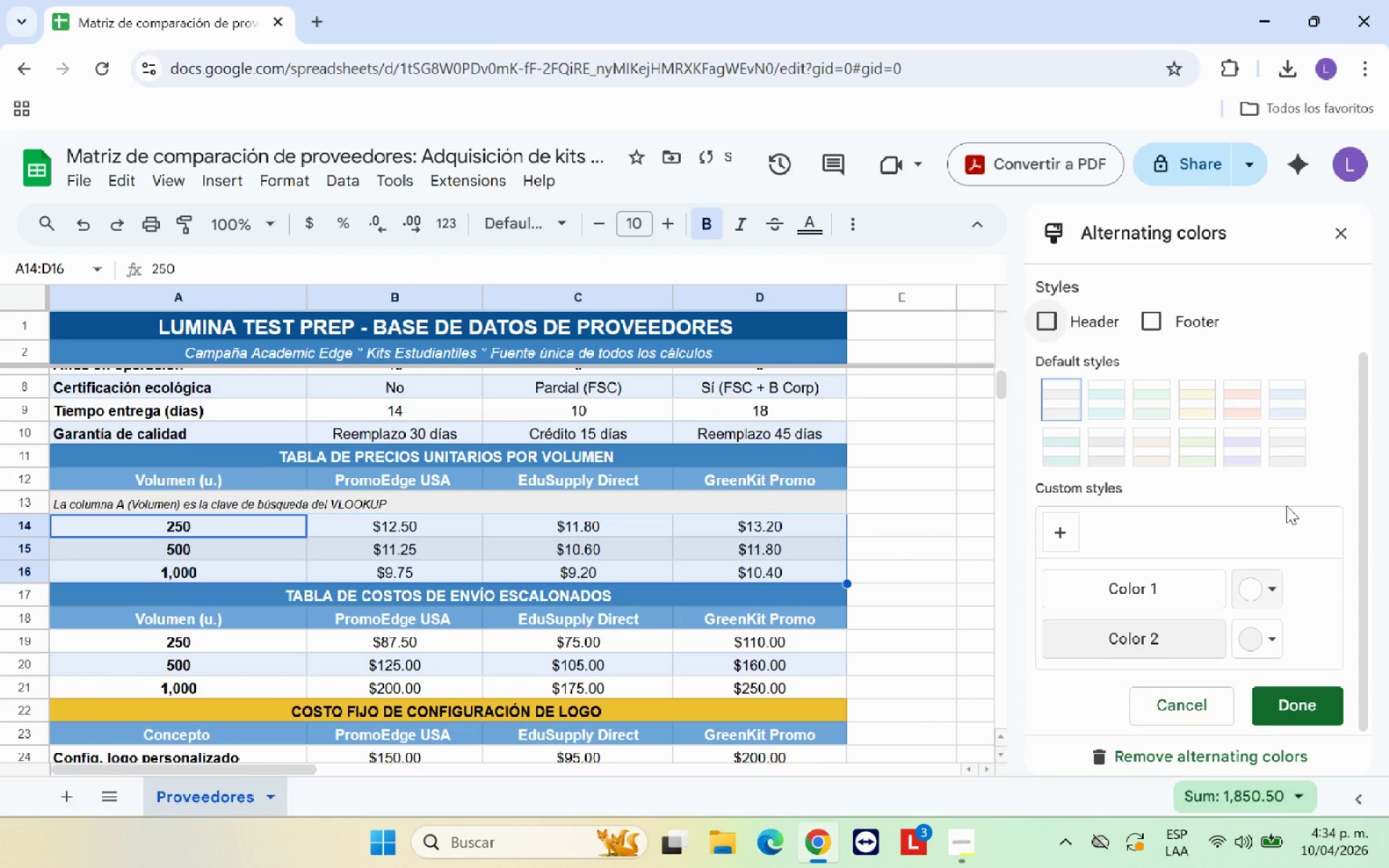 
left_click([1299, 407])
 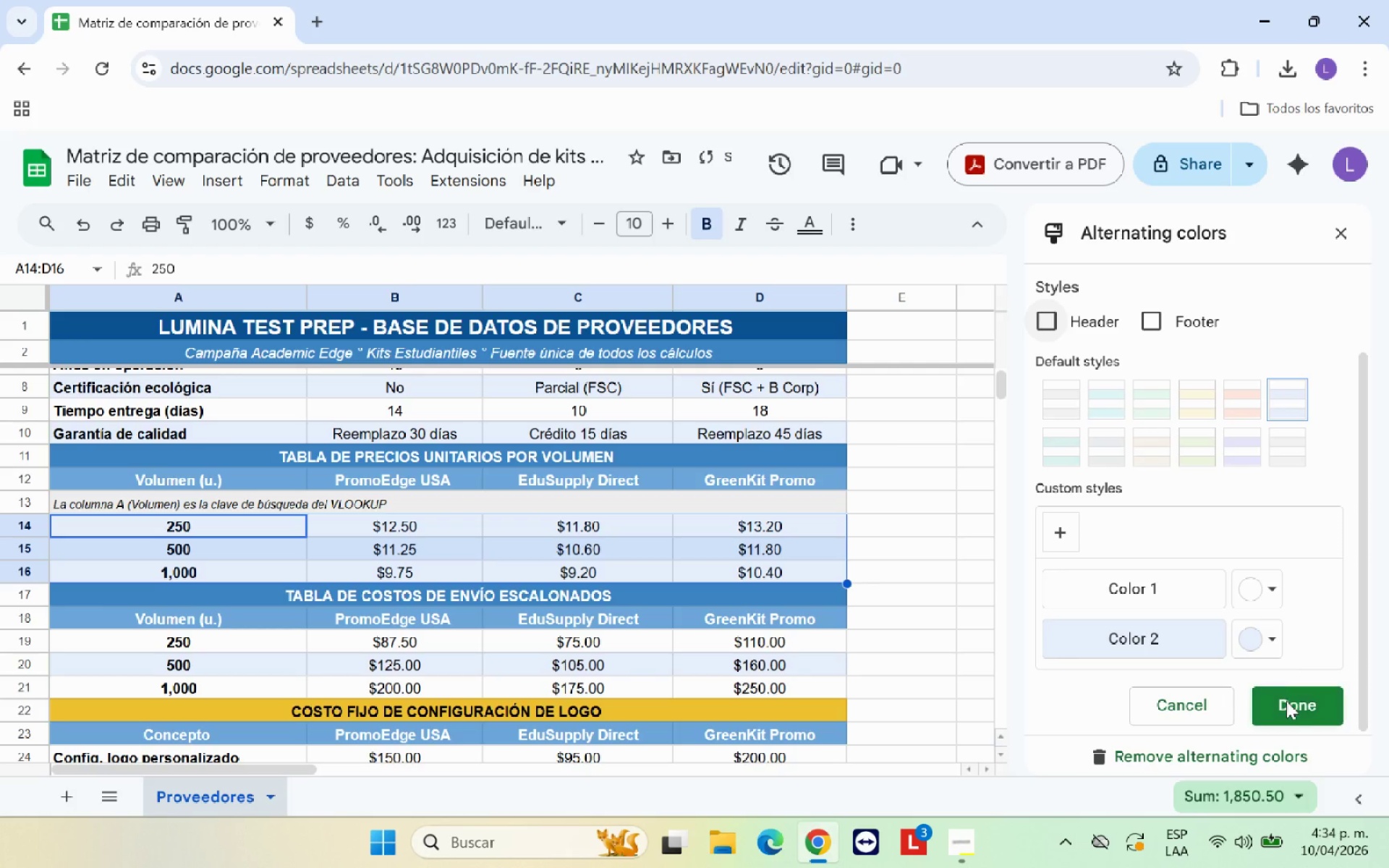 
left_click([1286, 707])
 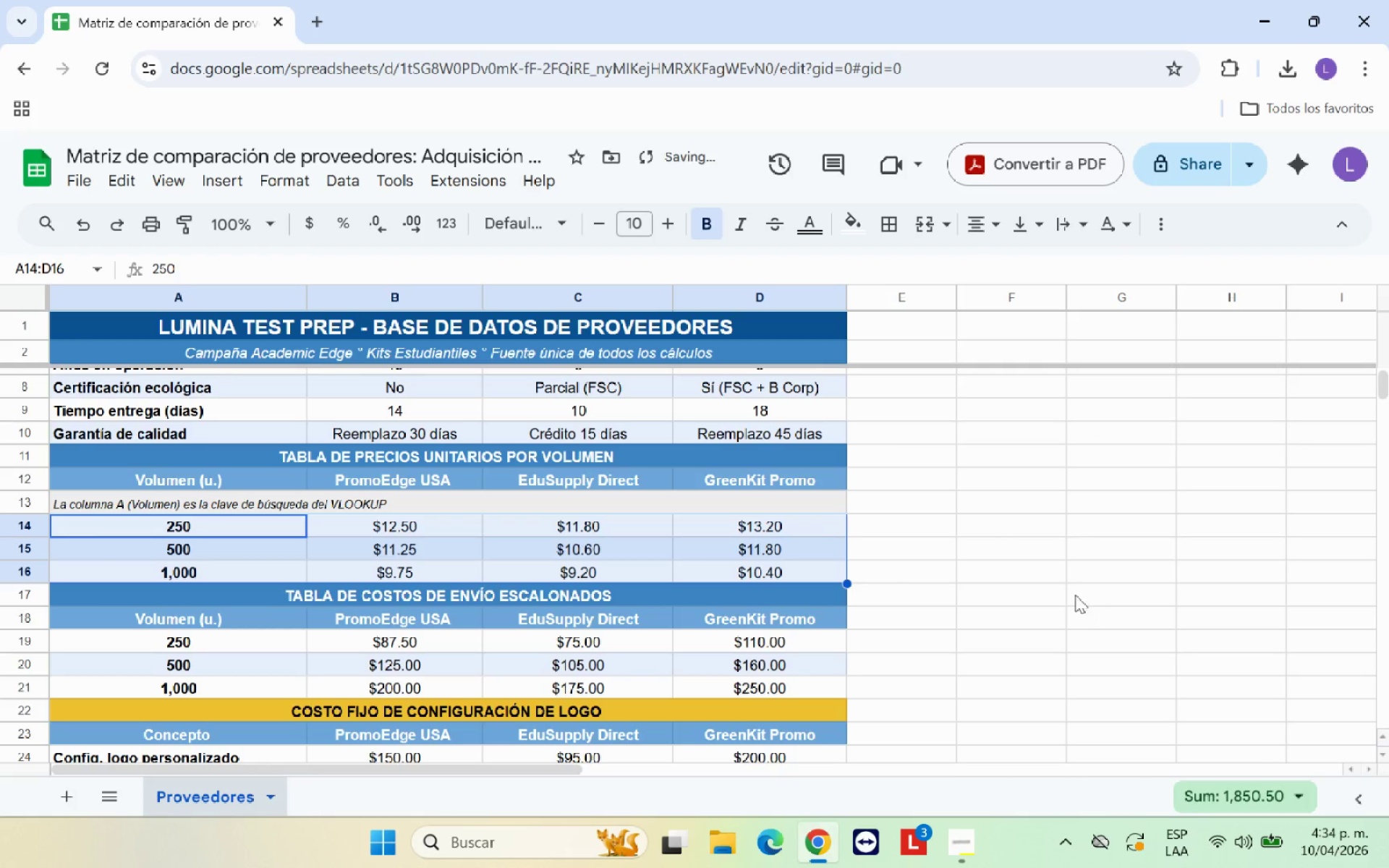 
left_click([1035, 576])
 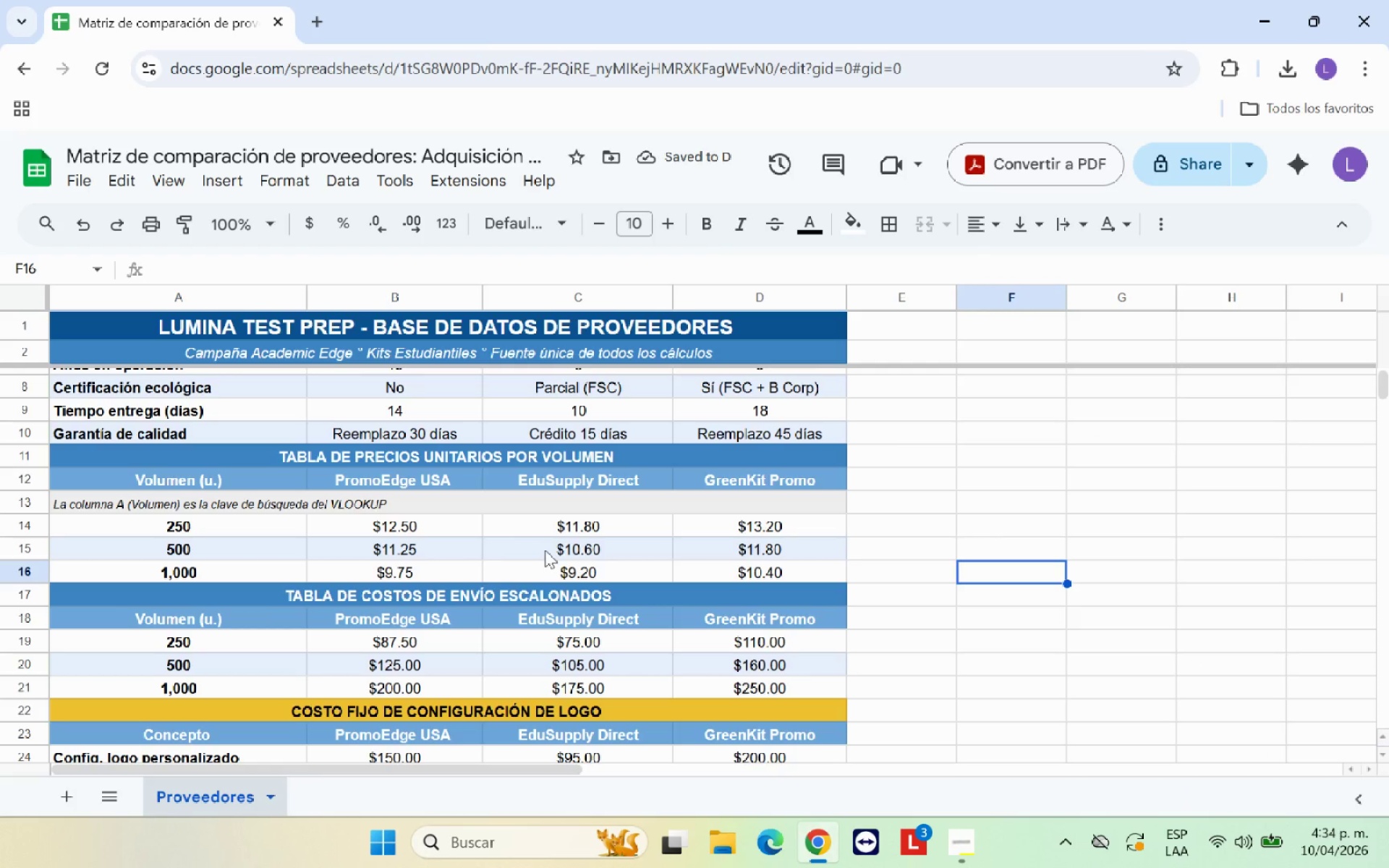 
scroll: coordinate [438, 531], scroll_direction: up, amount: 1.0
 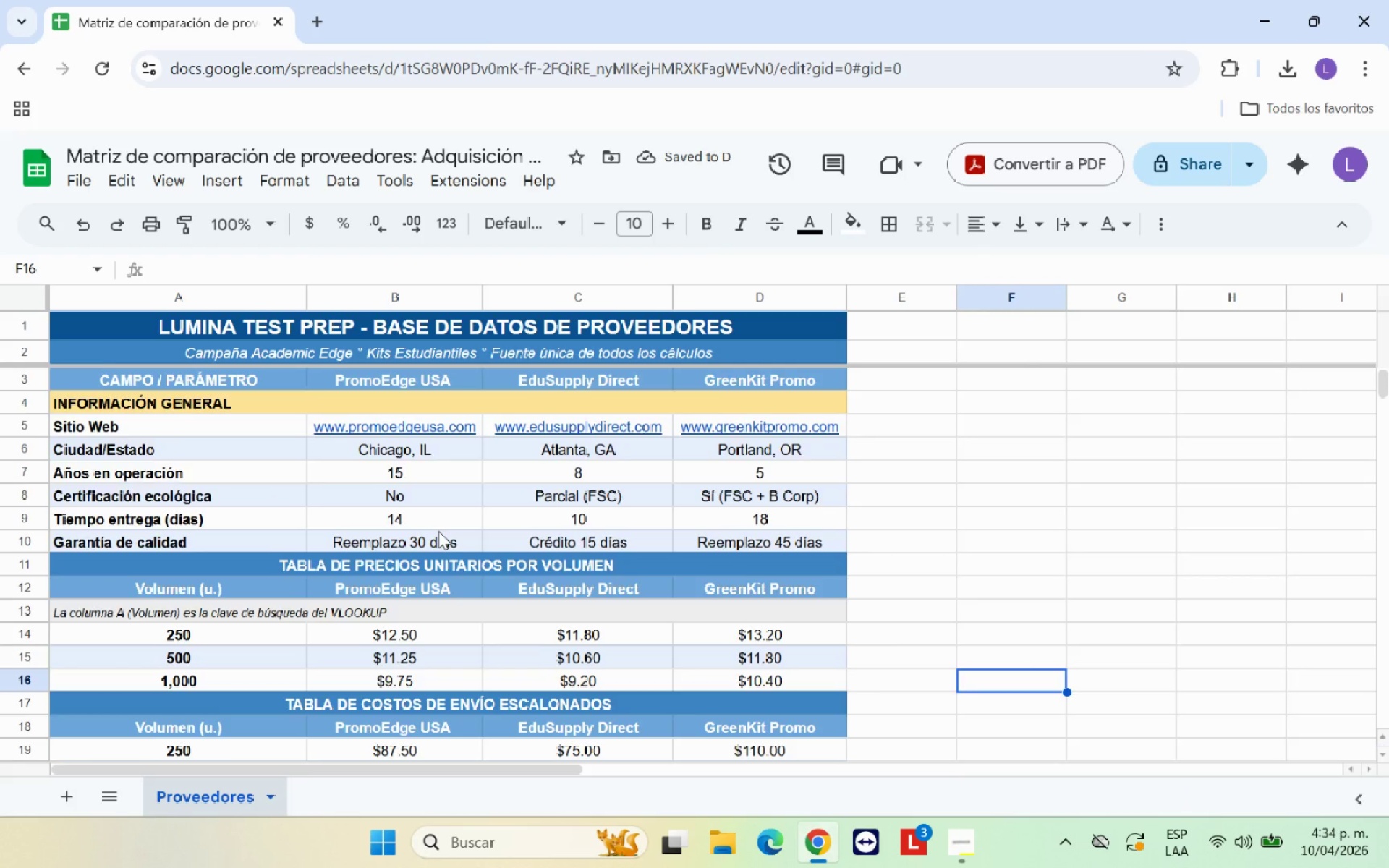 
scroll: coordinate [438, 531], scroll_direction: down, amount: 1.0
 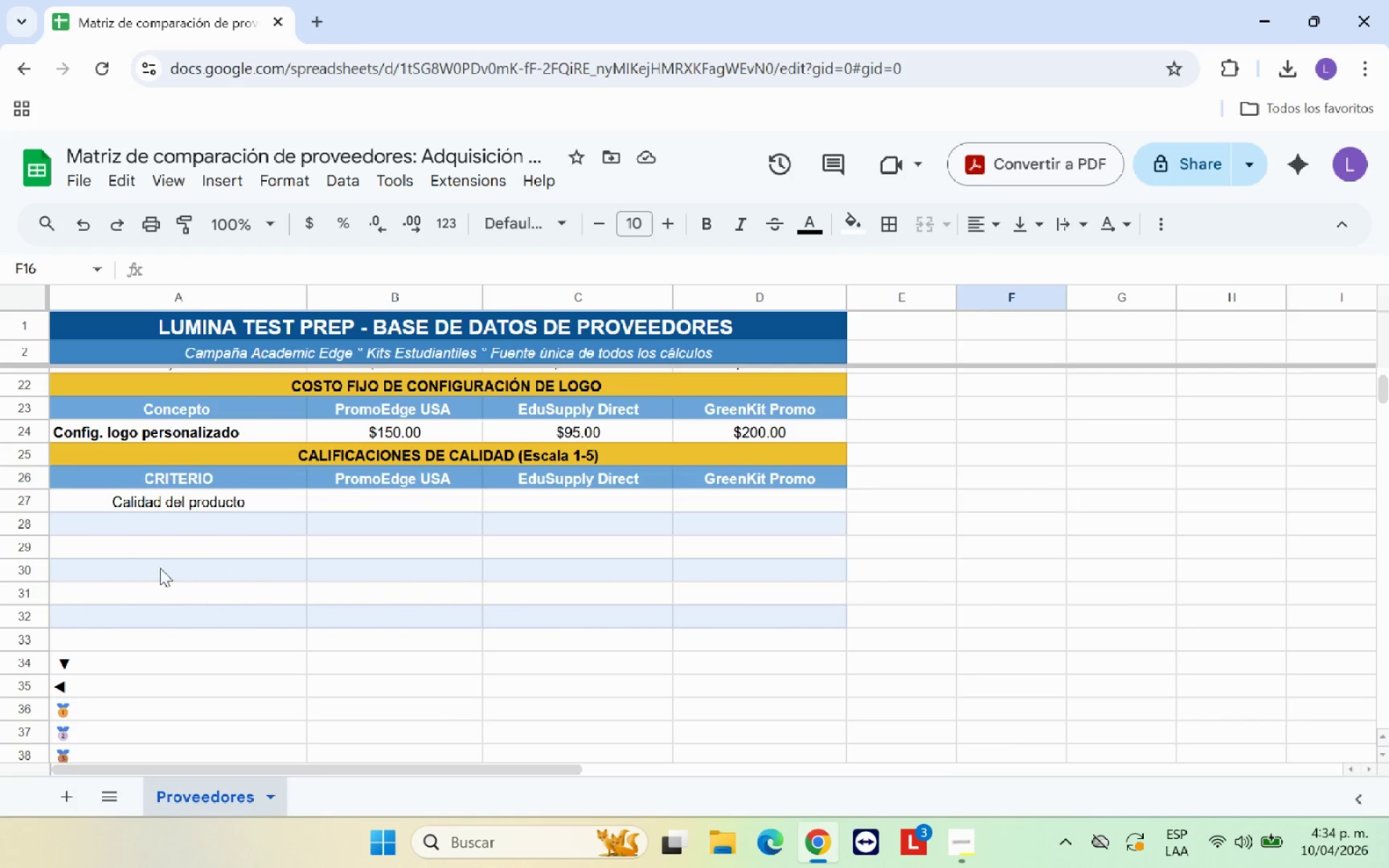 
left_click([216, 520])
 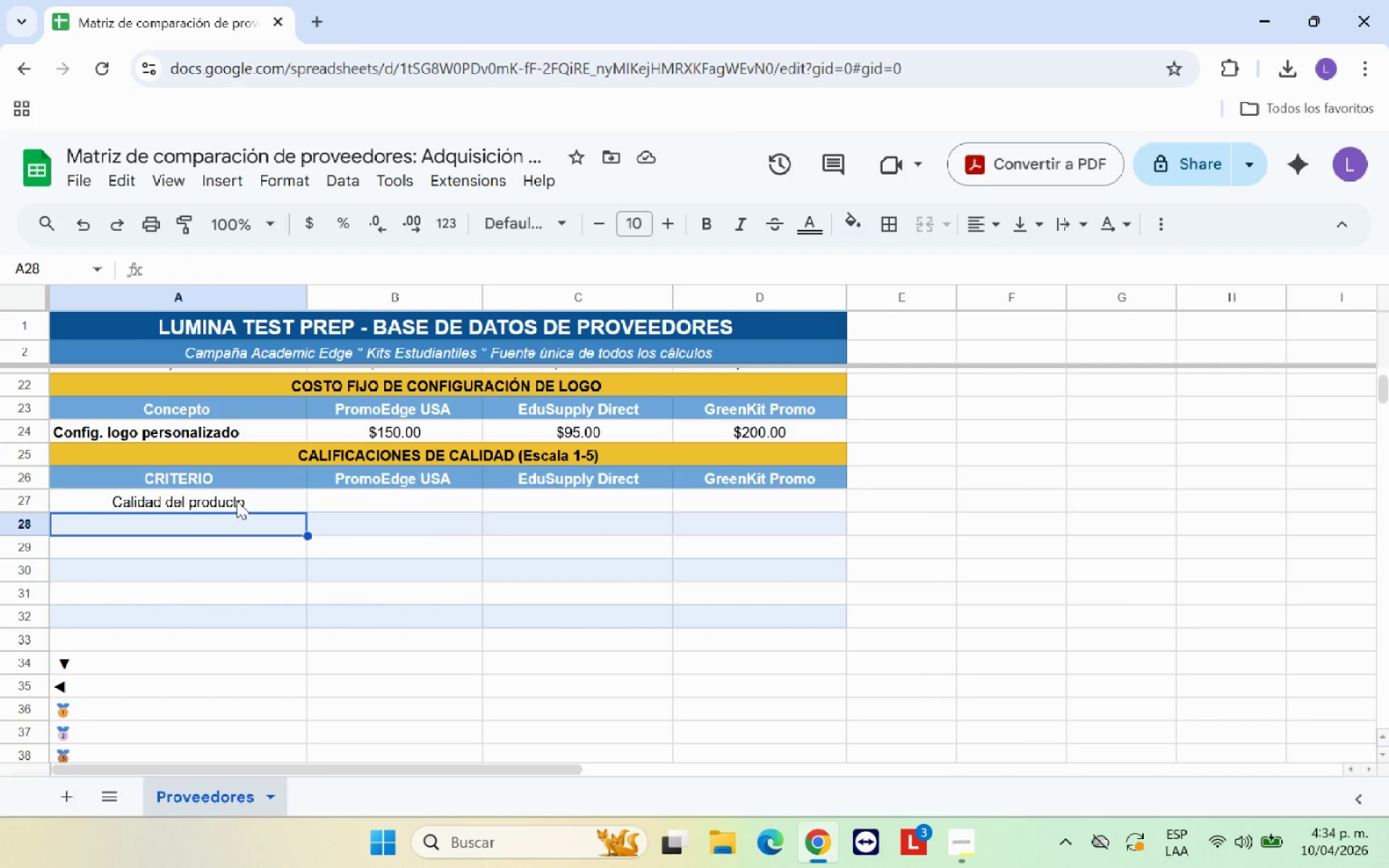 
left_click_drag(start_coordinate=[237, 501], to_coordinate=[243, 607])
 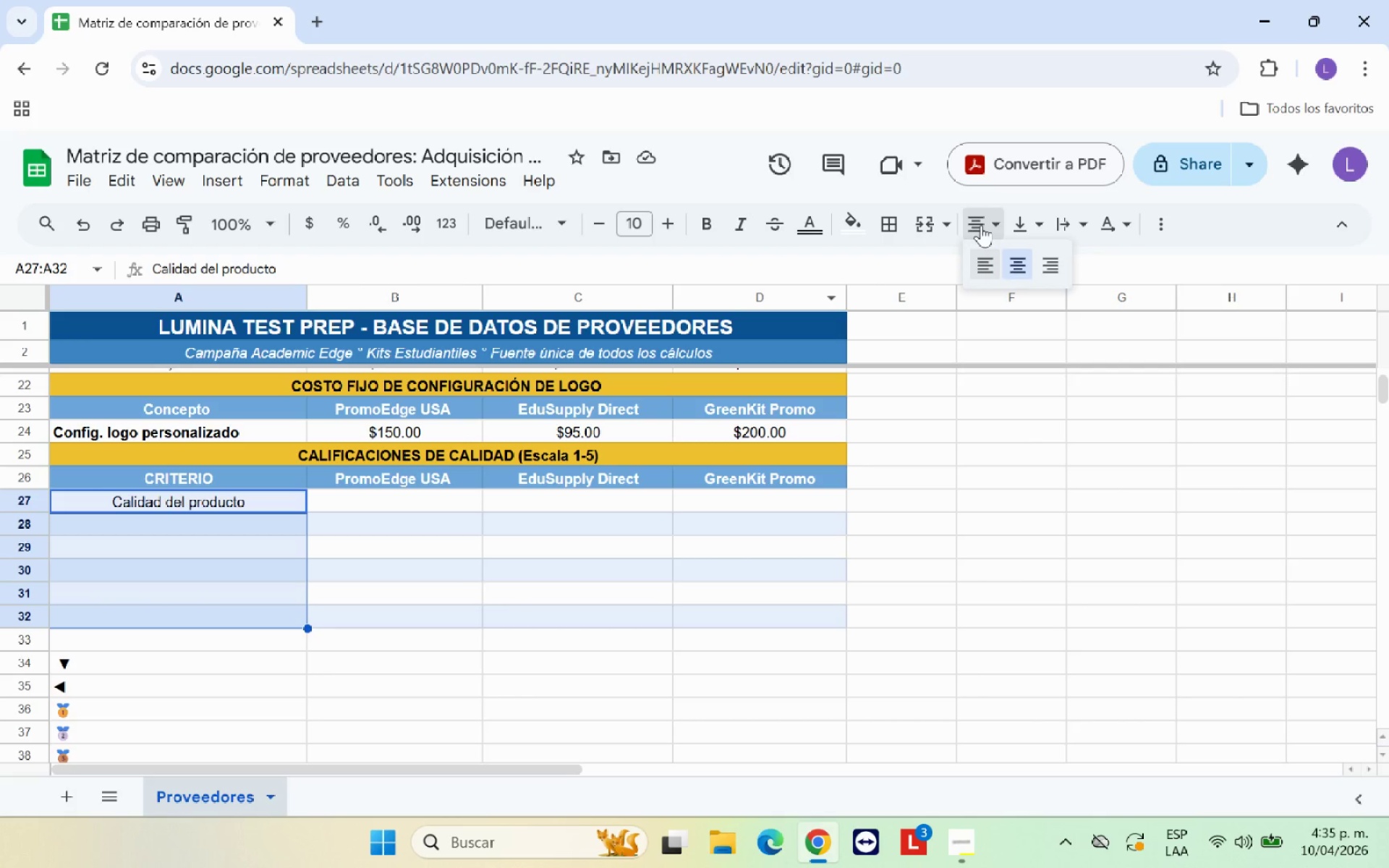 
double_click([975, 258])
 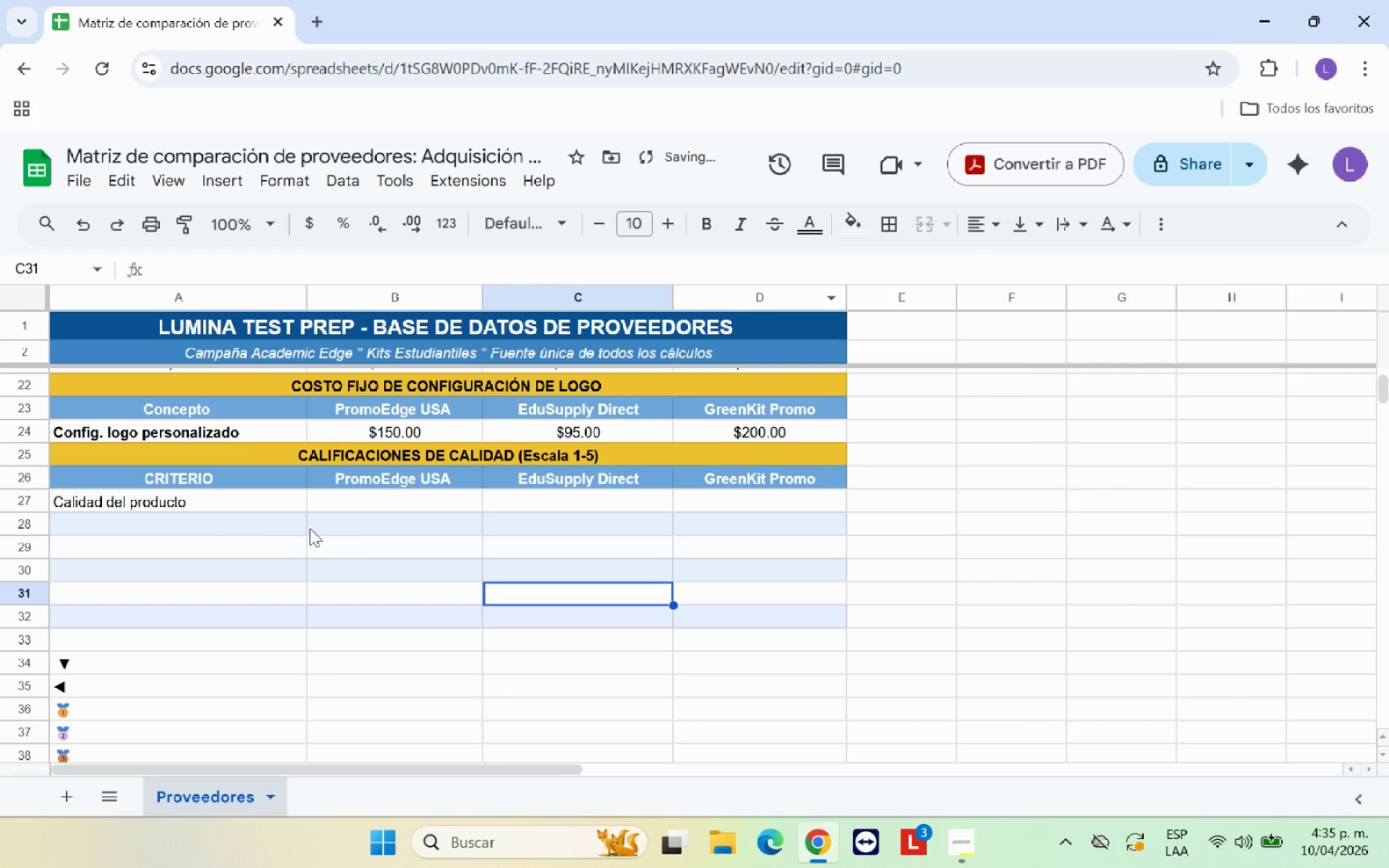 
left_click([248, 528])
 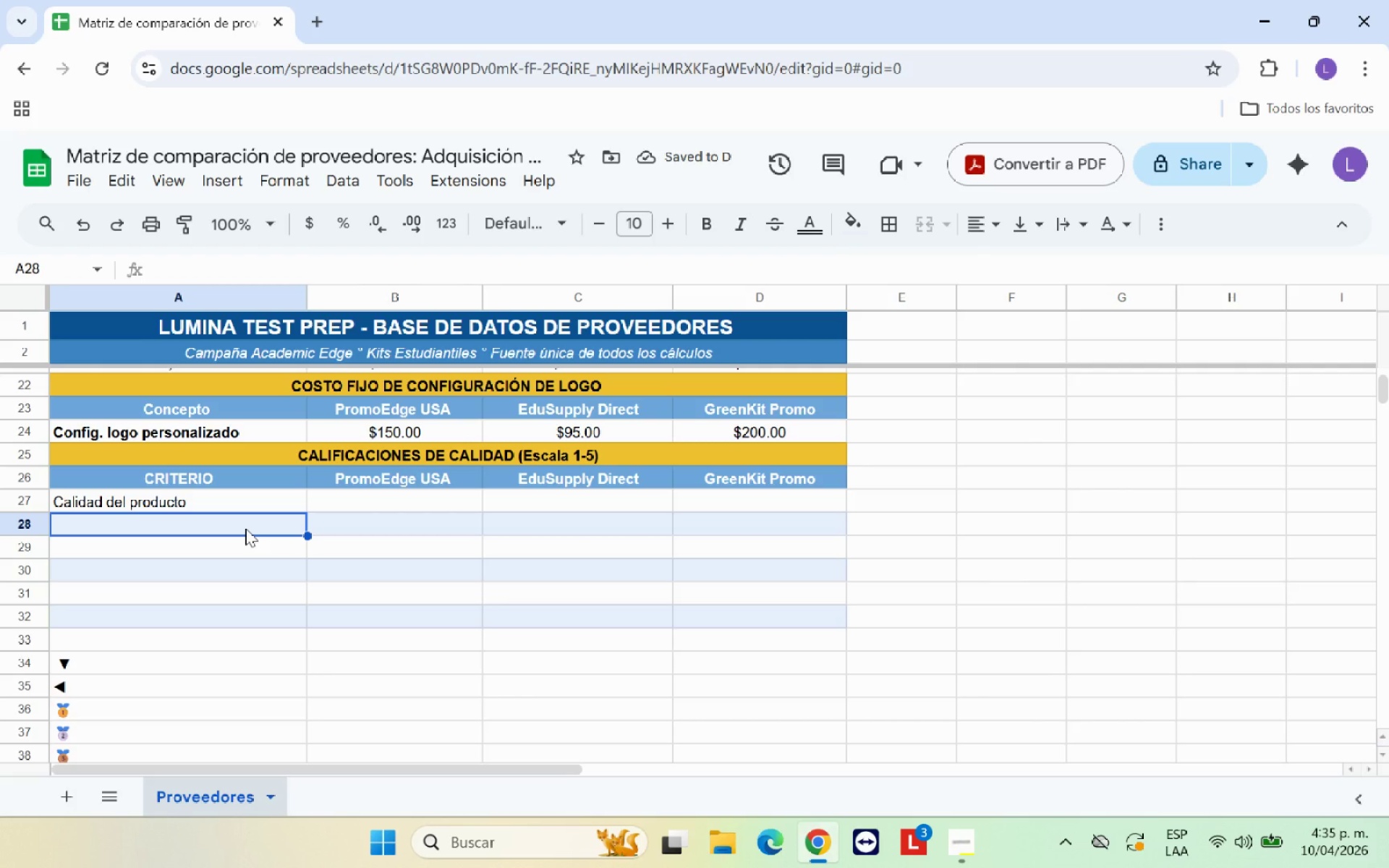 
type(Tiempo de )
 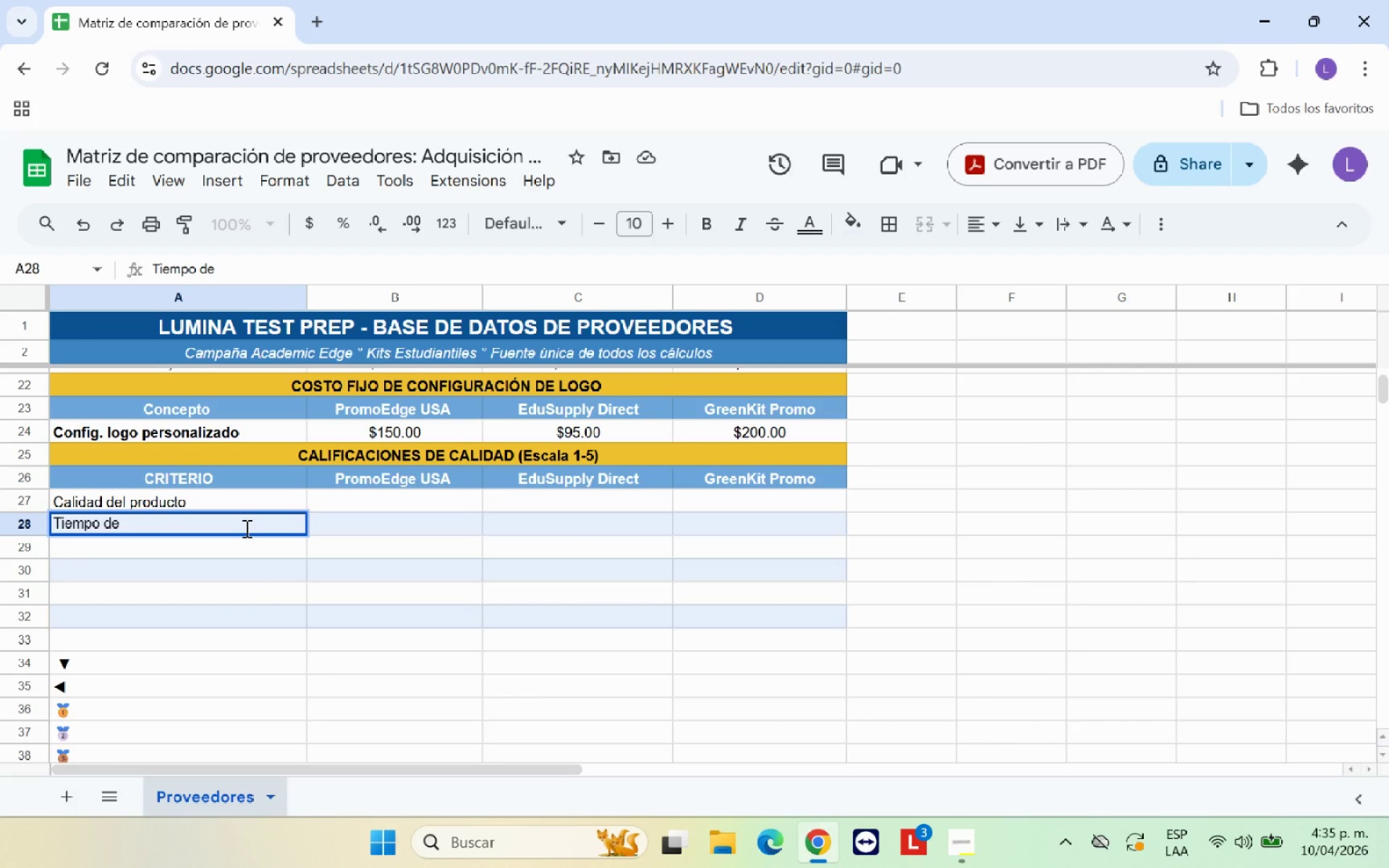 
wait(5.11)
 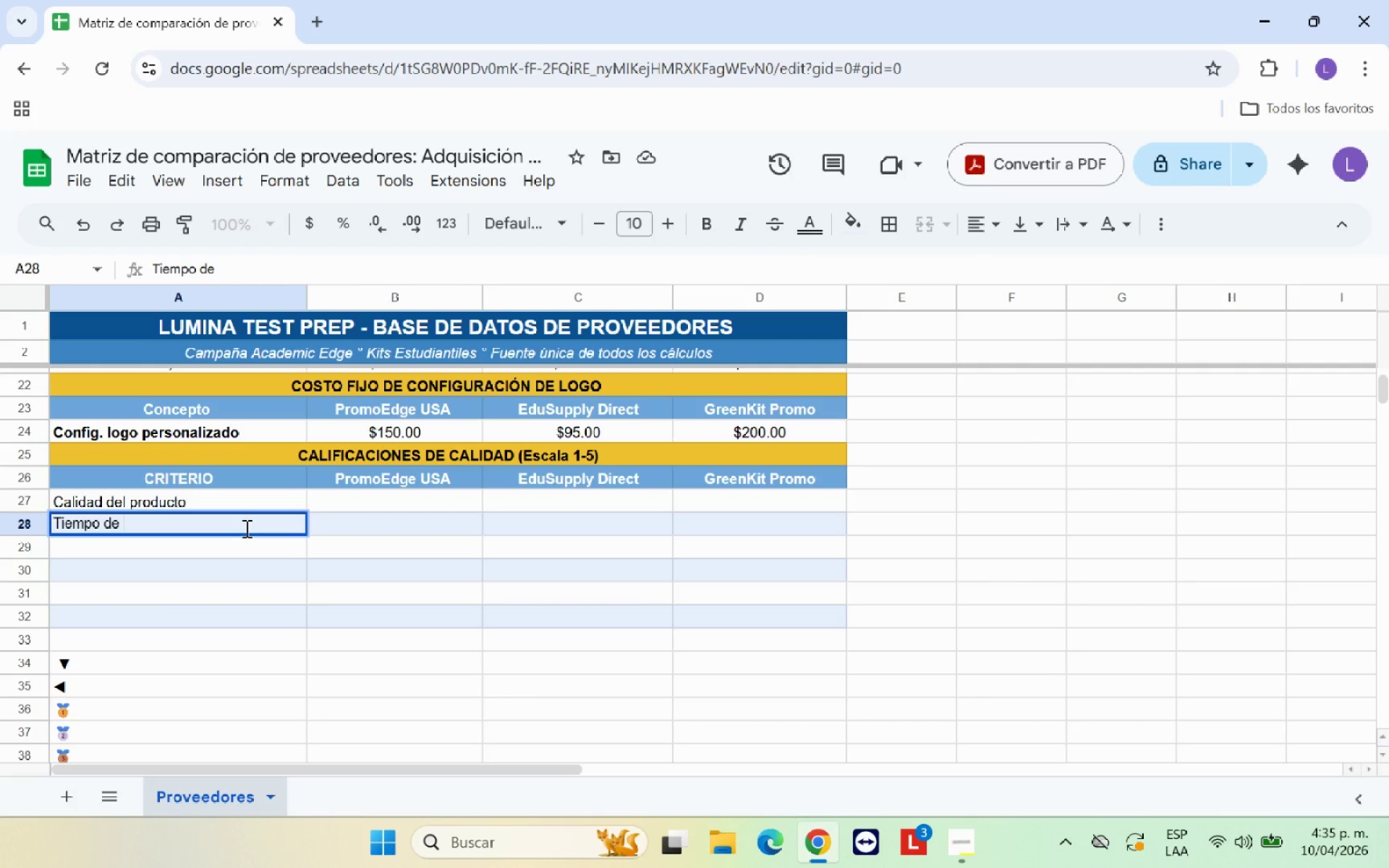 
type(we)
key(Backspace)
key(Backspace)
type(entrega )
 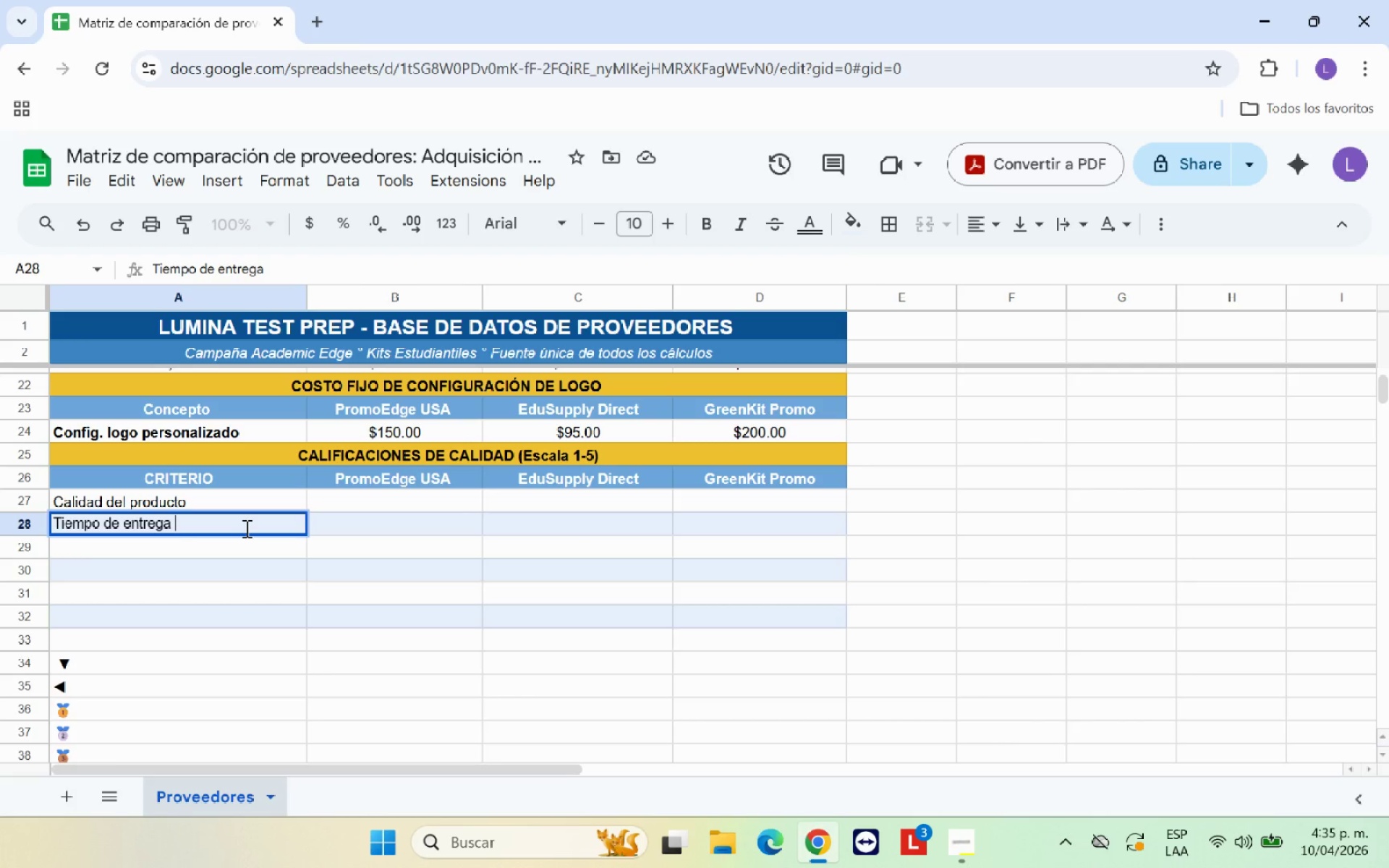 
key(Enter)
 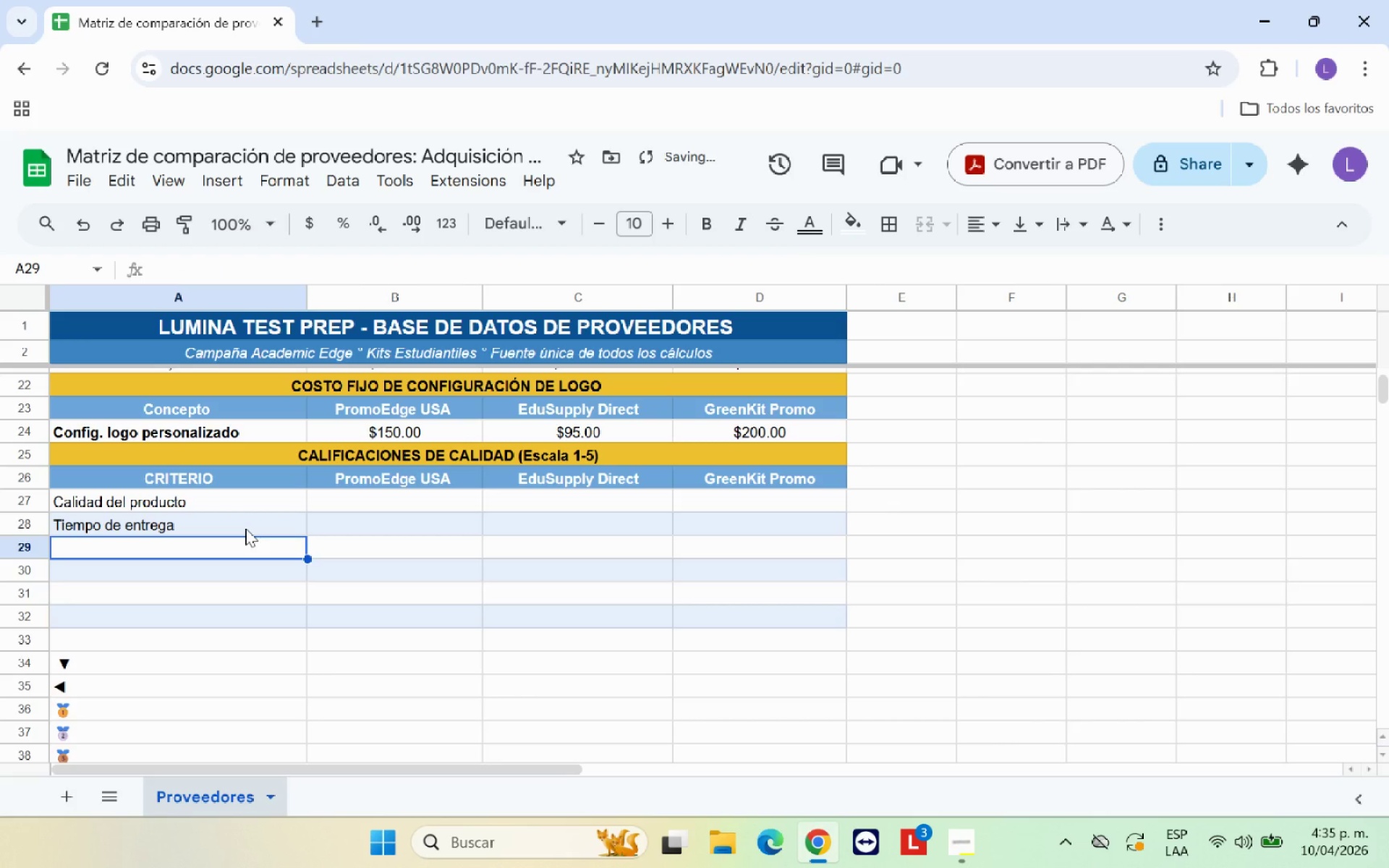 
type(Servicio al cliente )
 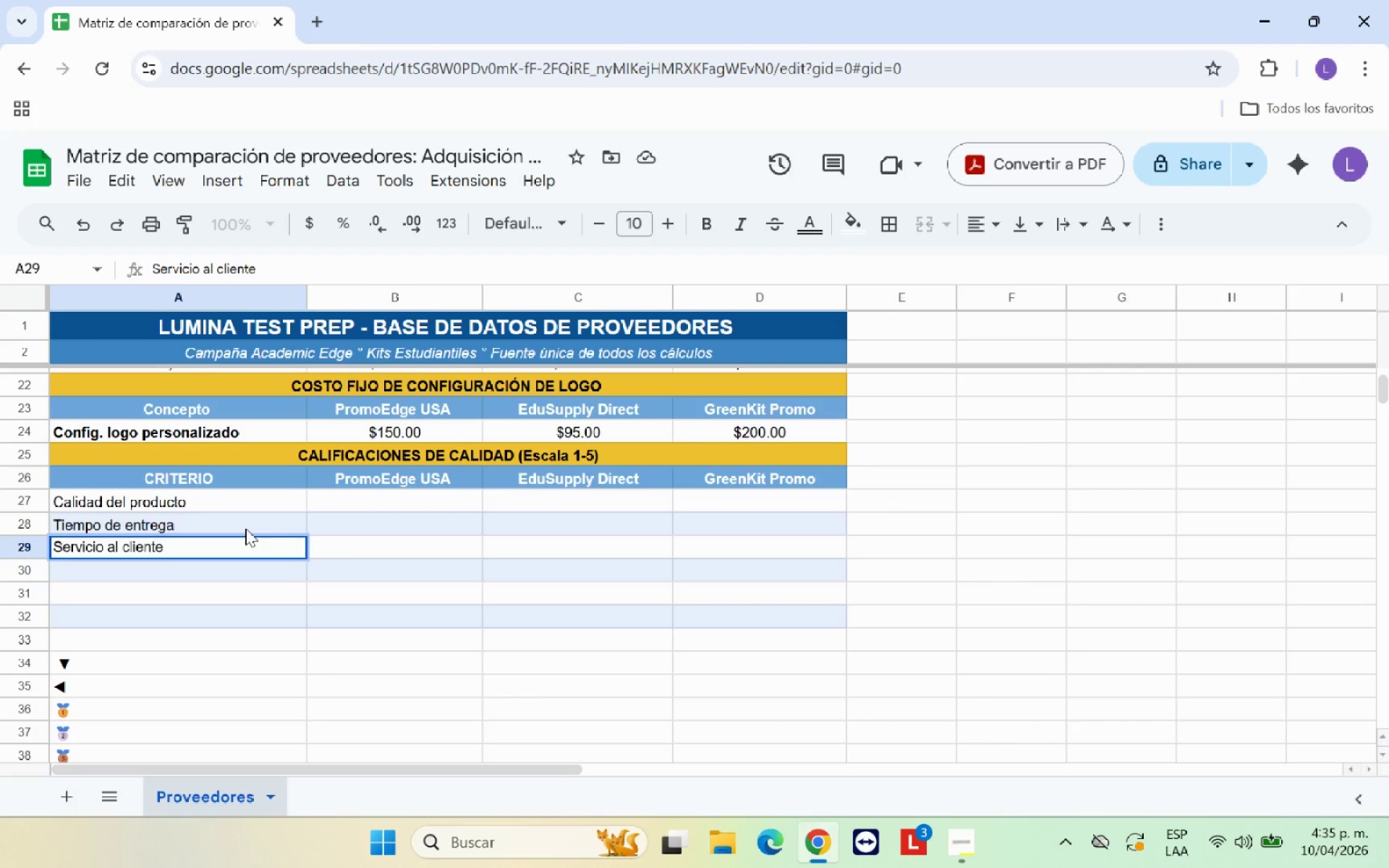 
key(Enter)
 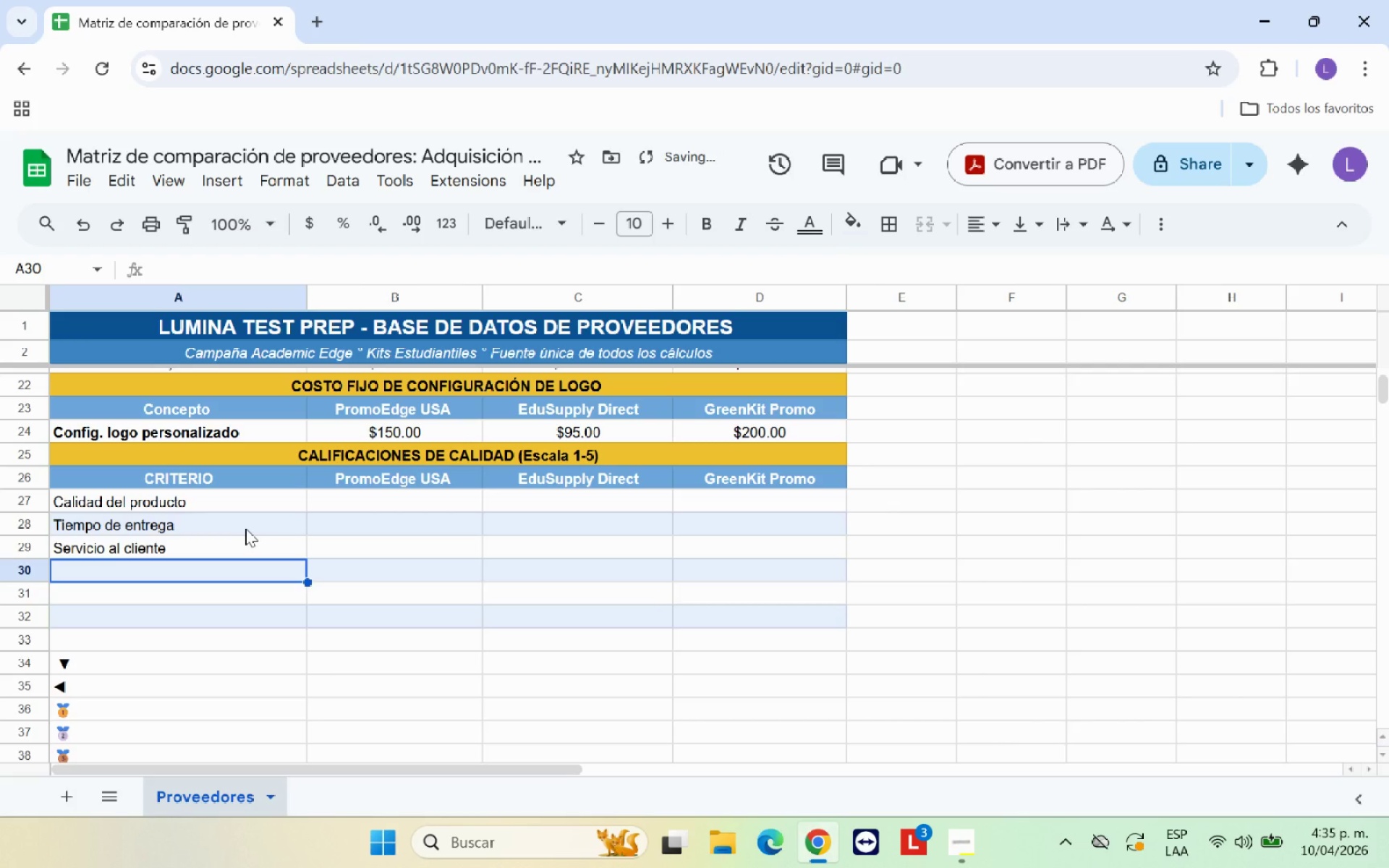 
type(Calificaio)
key(Backspace)
key(Backspace)
type(cp)
key(Backspace)
type(i;on de sostenibilidad )
 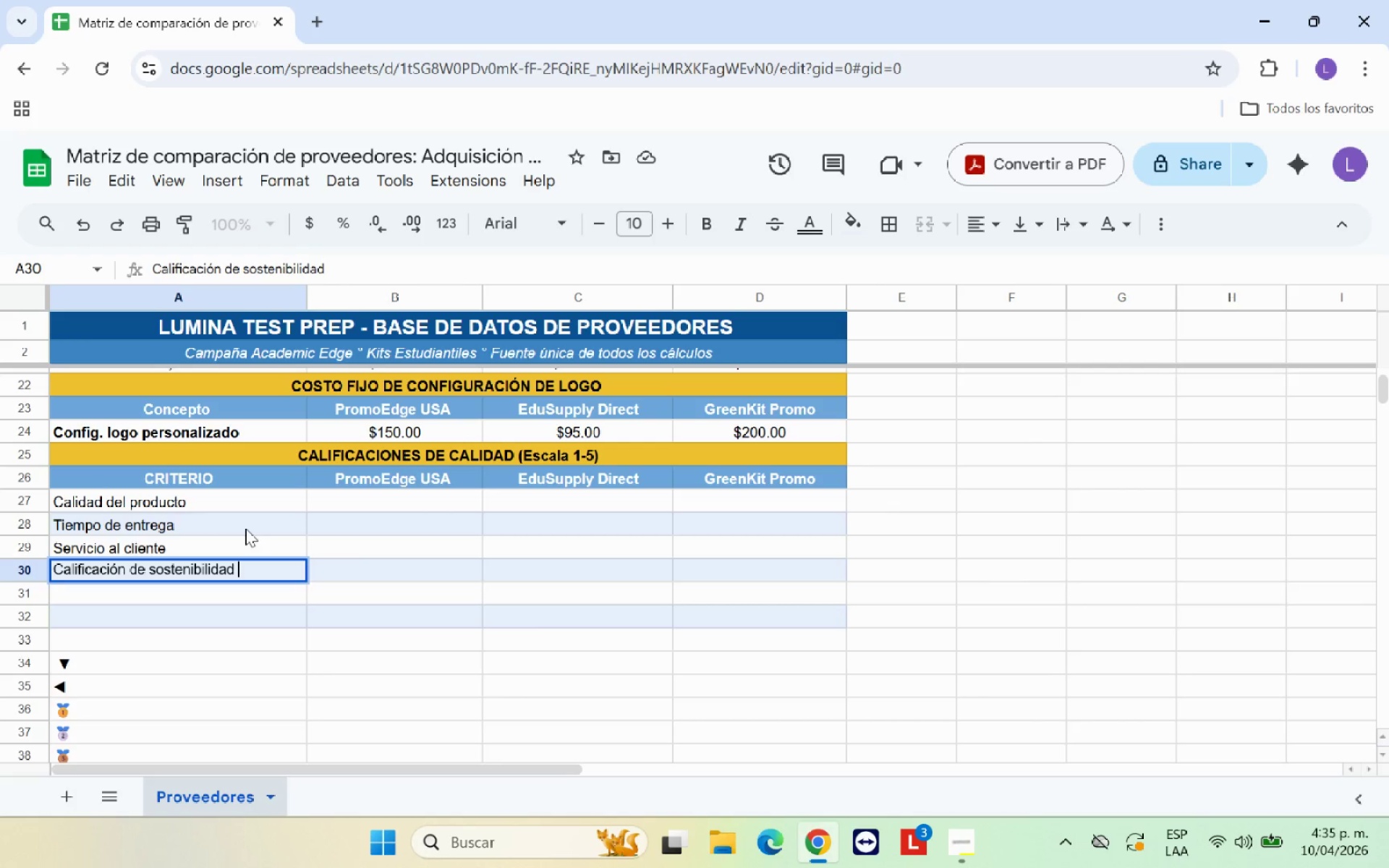 
key(Enter)
 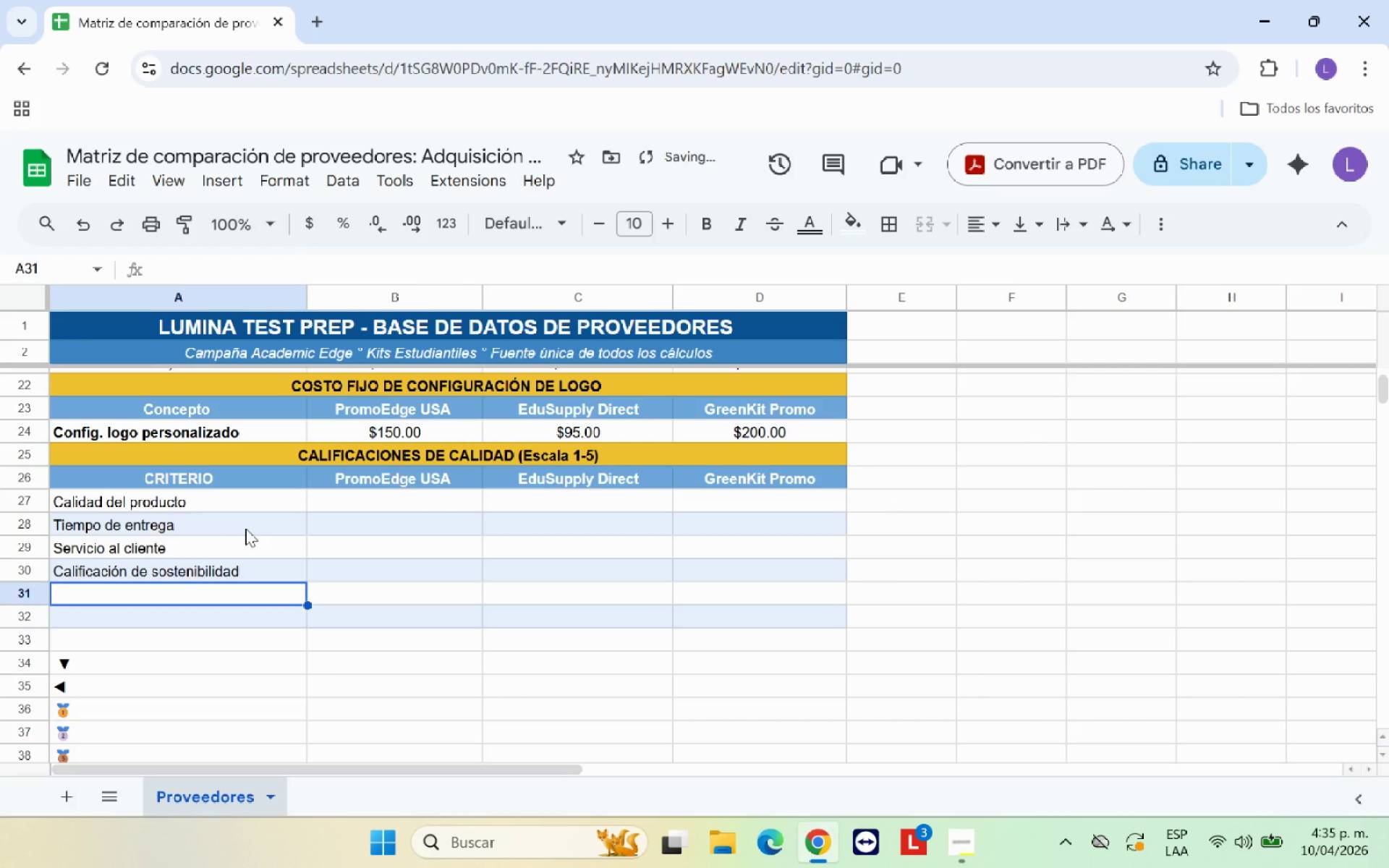 
type(Reputaci;n de marca )
 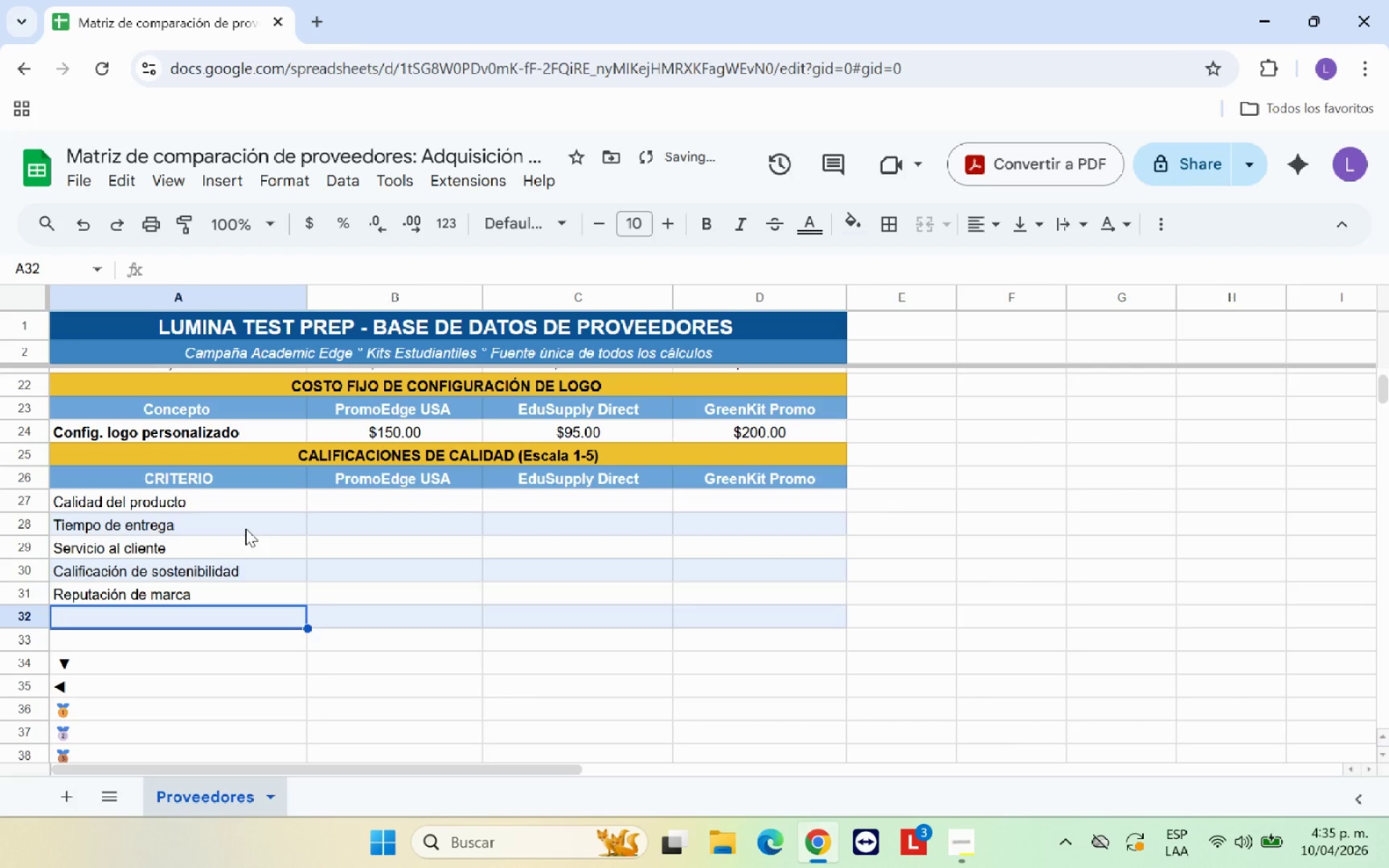 
hold_key(key=O, duration=0.33)
 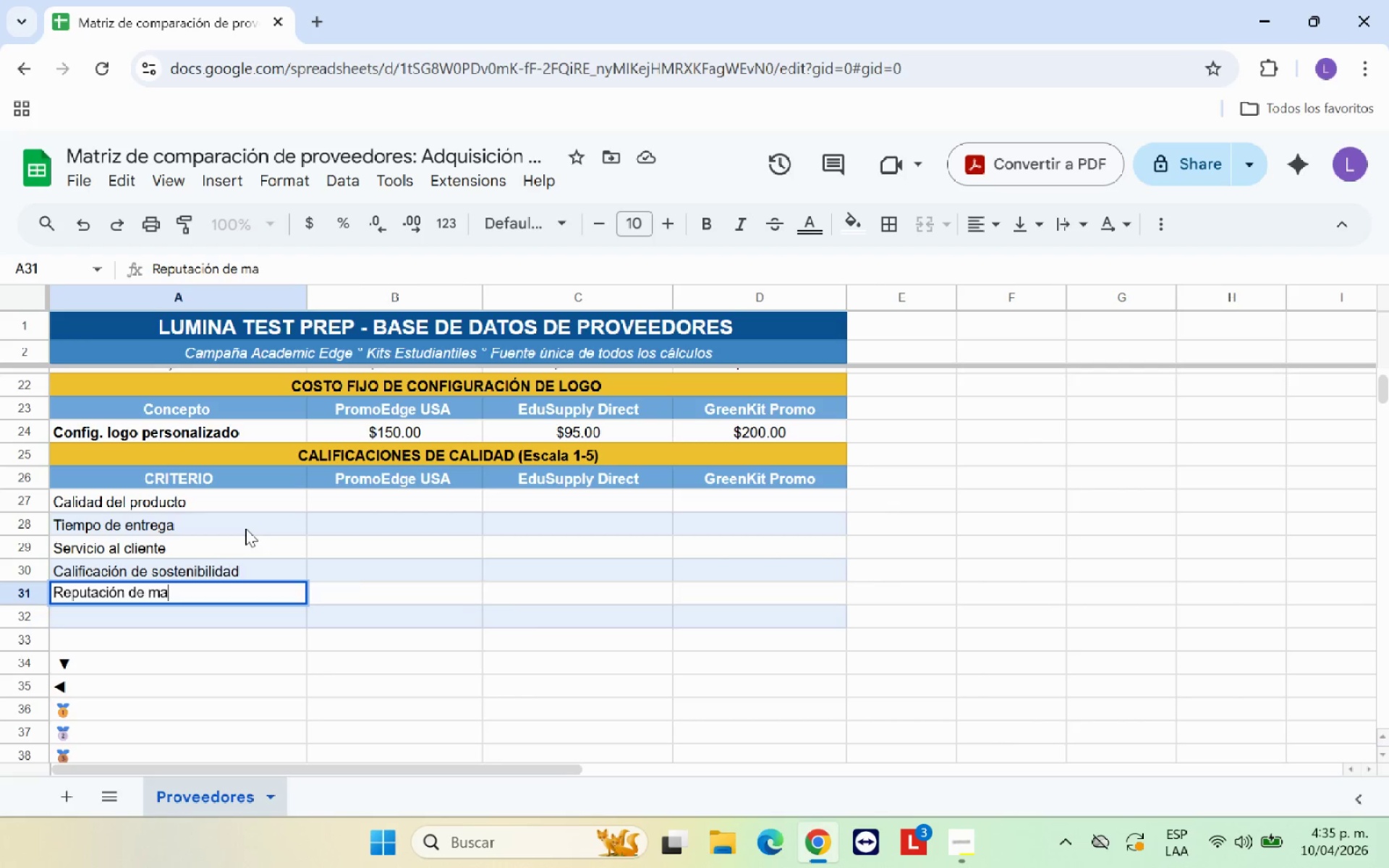 
key(Enter)
 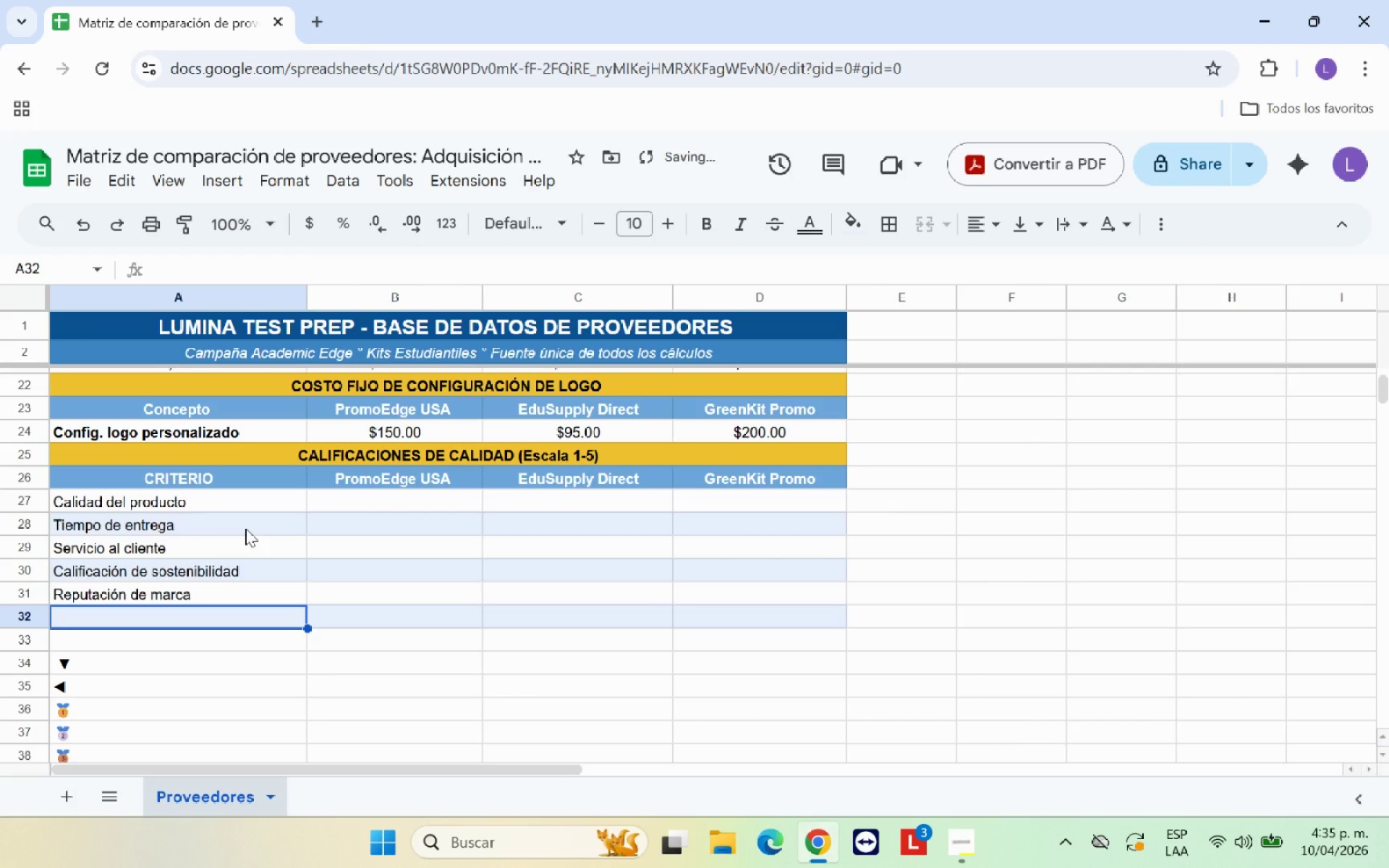 
type(Flexibilidad personalizaci;on)
 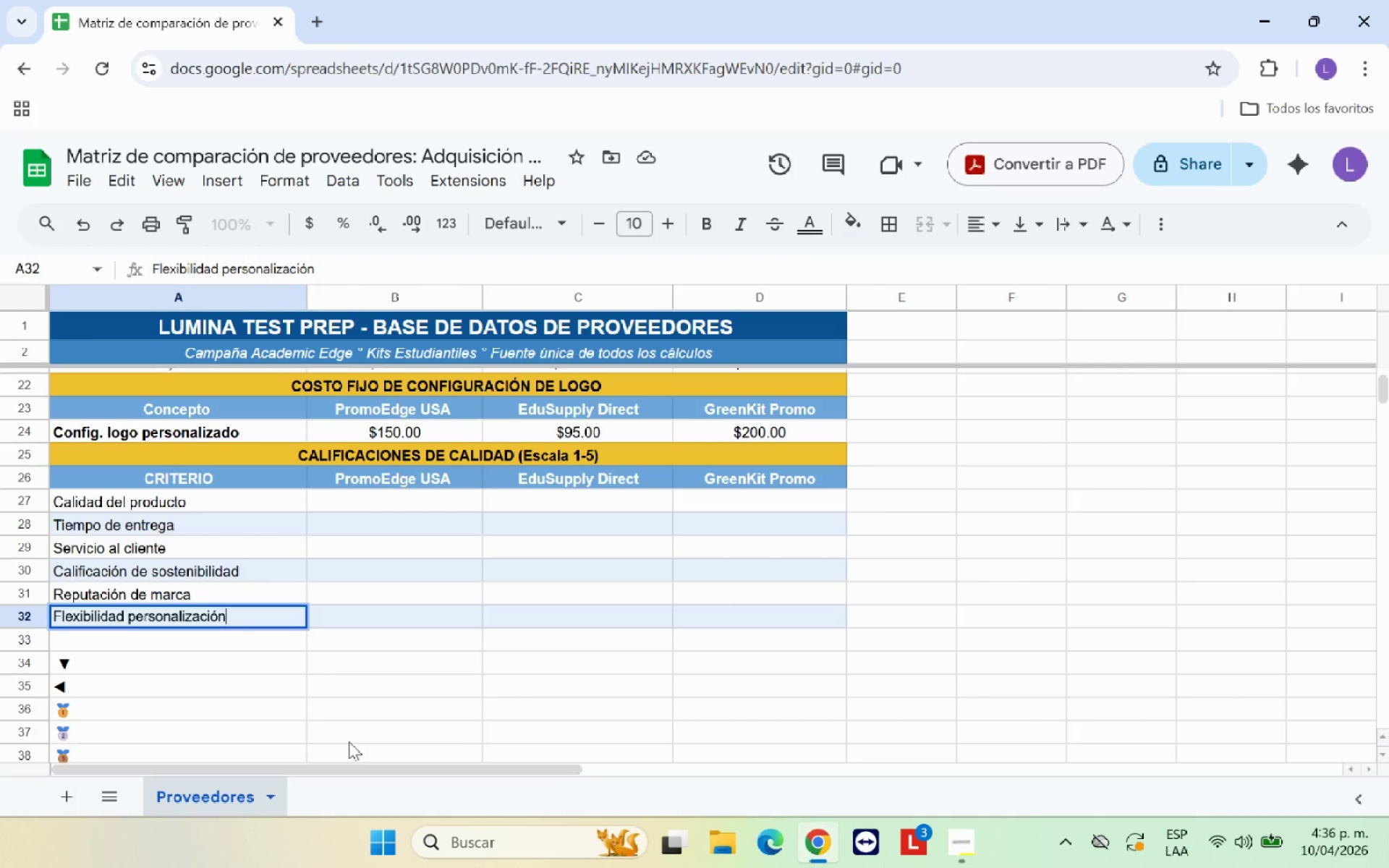 
left_click([391, 693])
 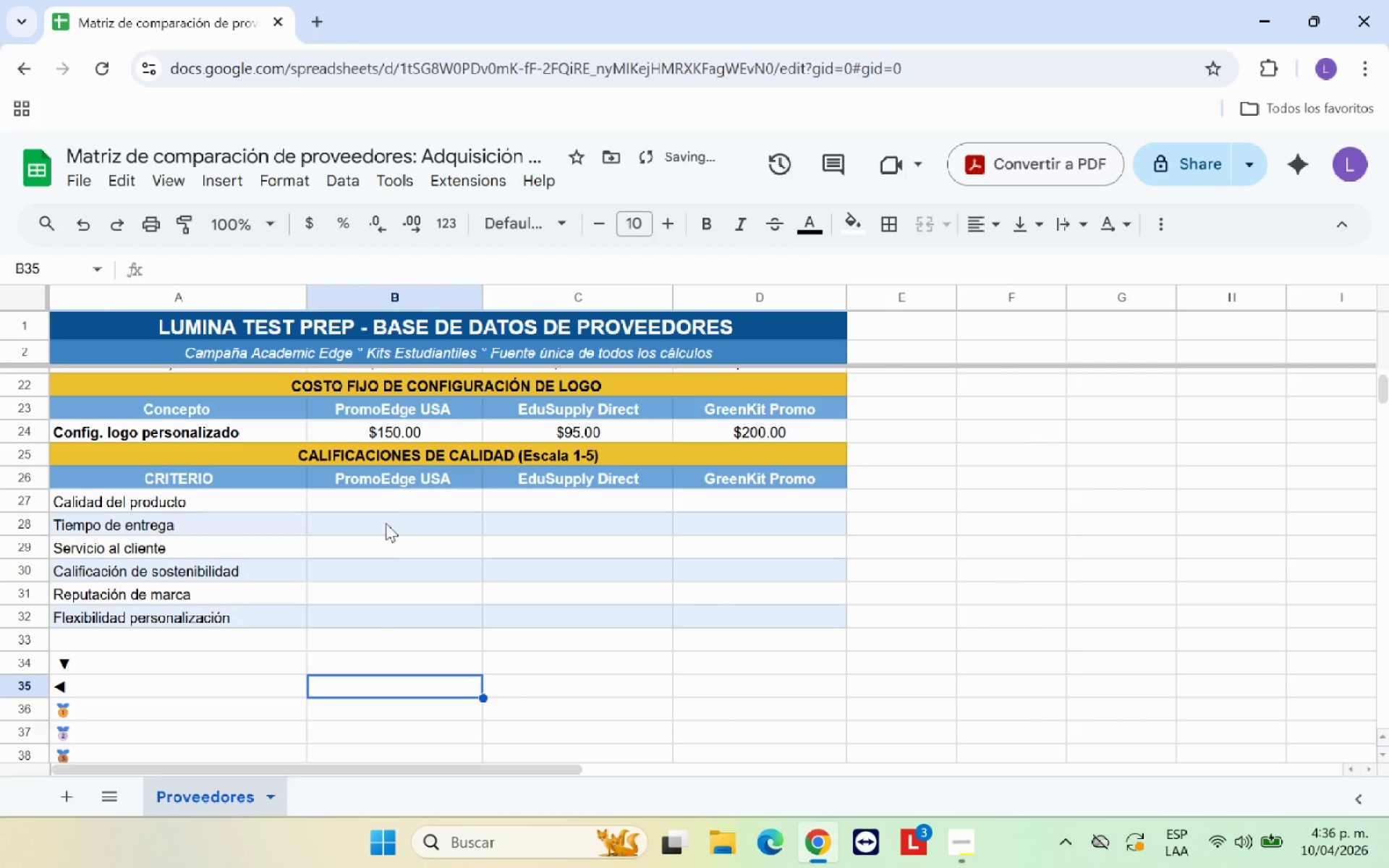 
left_click([403, 502])
 